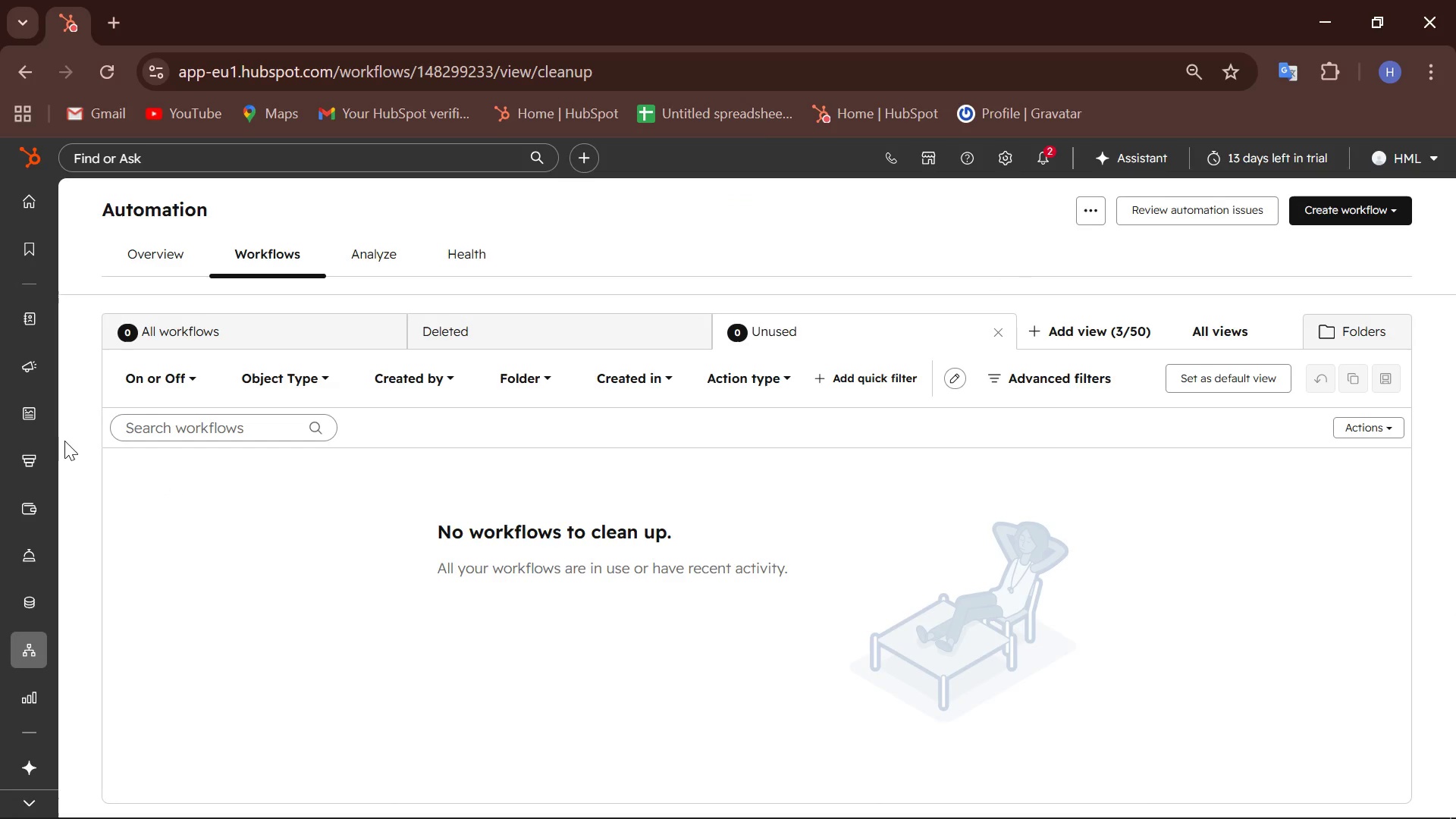 
wait(6.88)
 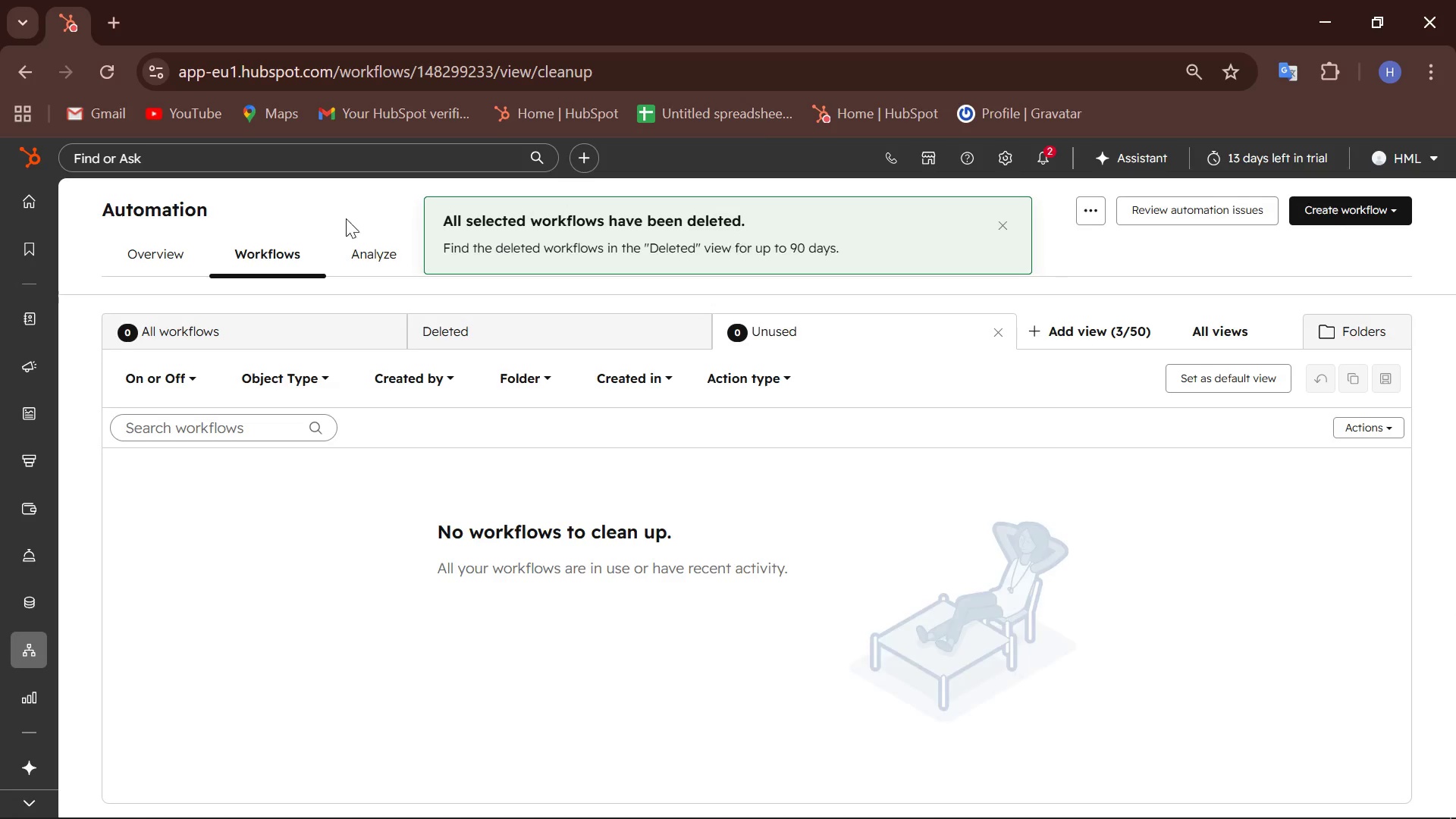 
left_click([103, 76])
 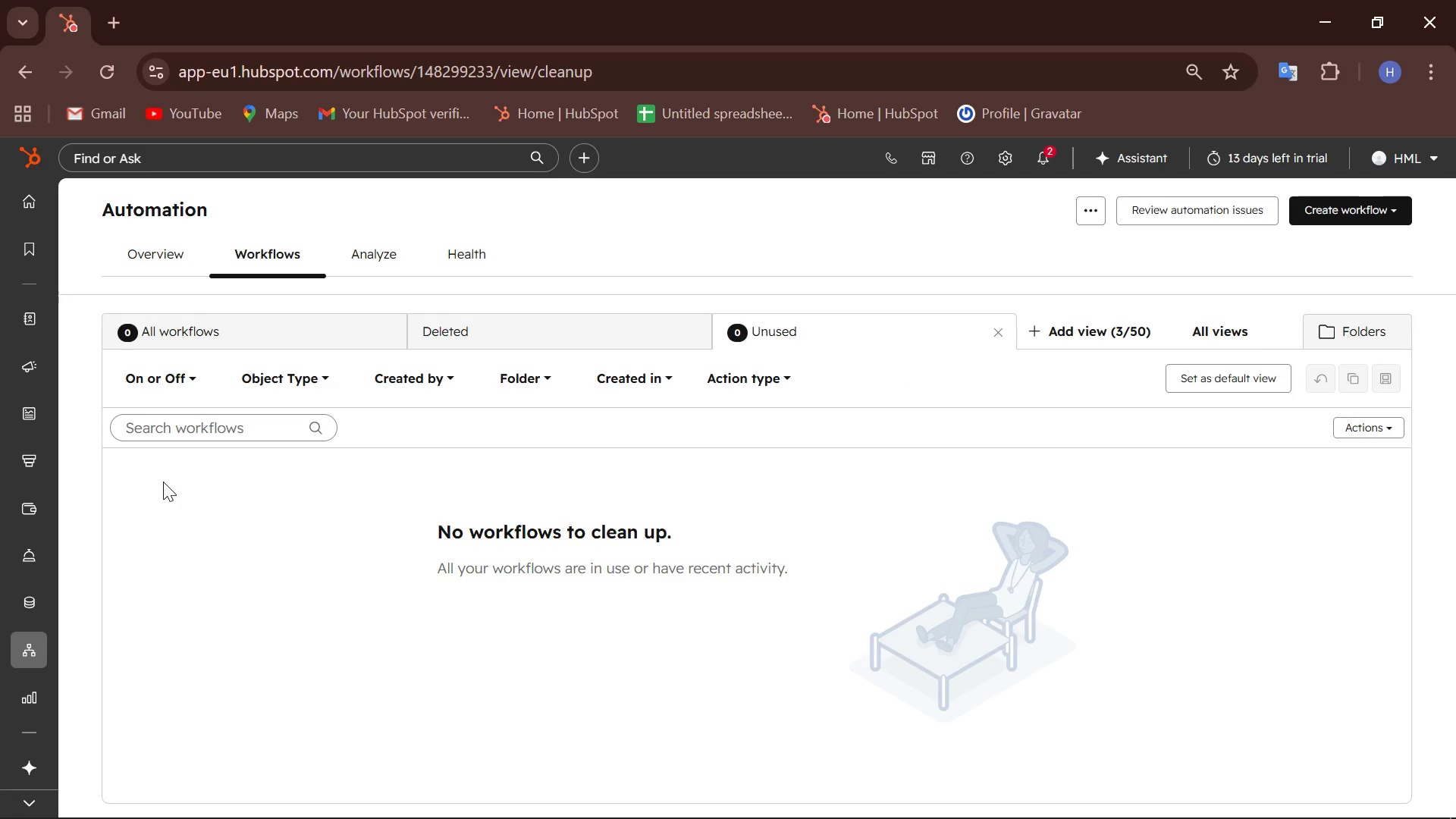 
wait(6.51)
 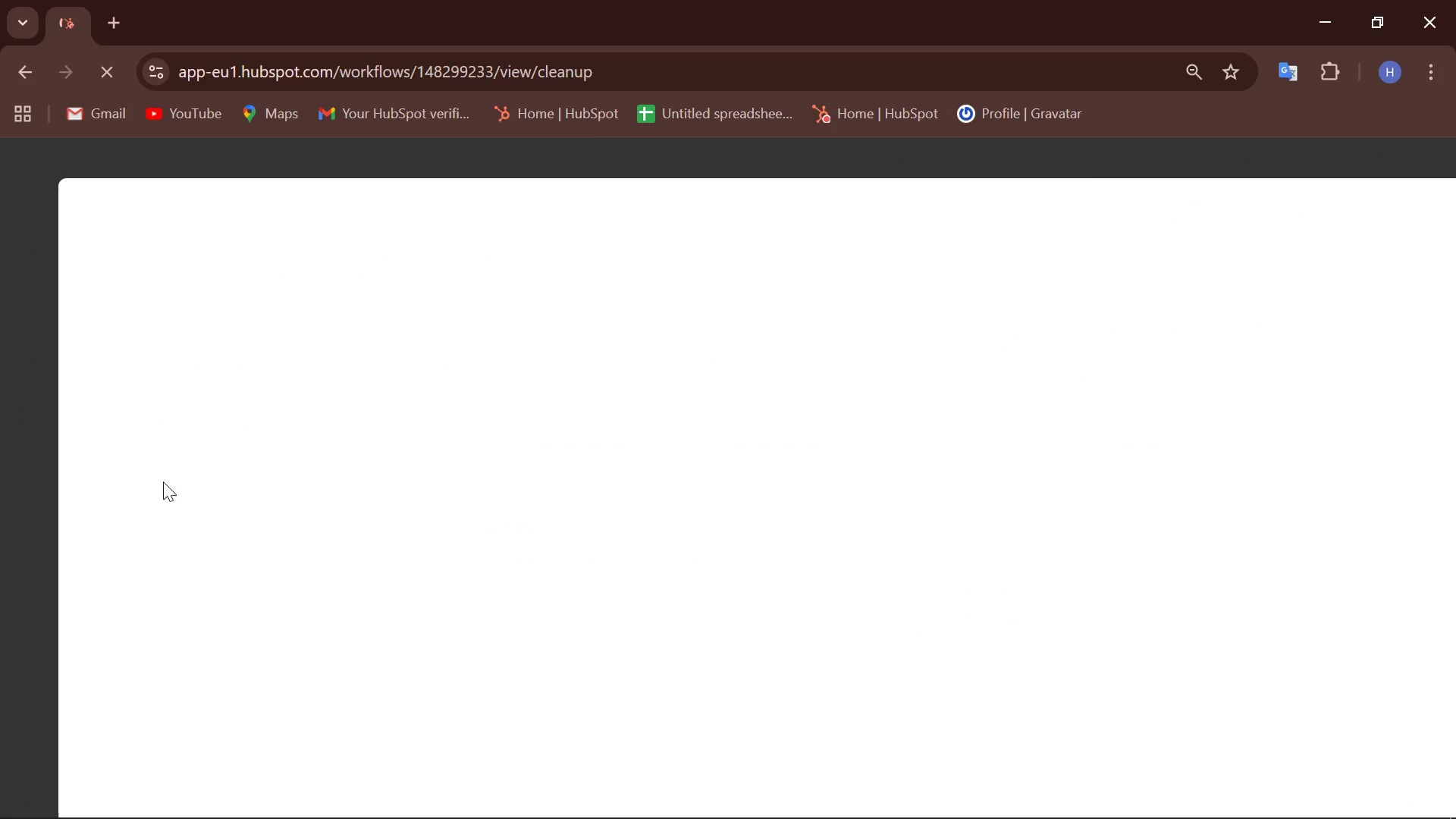 
scroll: coordinate [685, 588], scroll_direction: down, amount: 3.0
 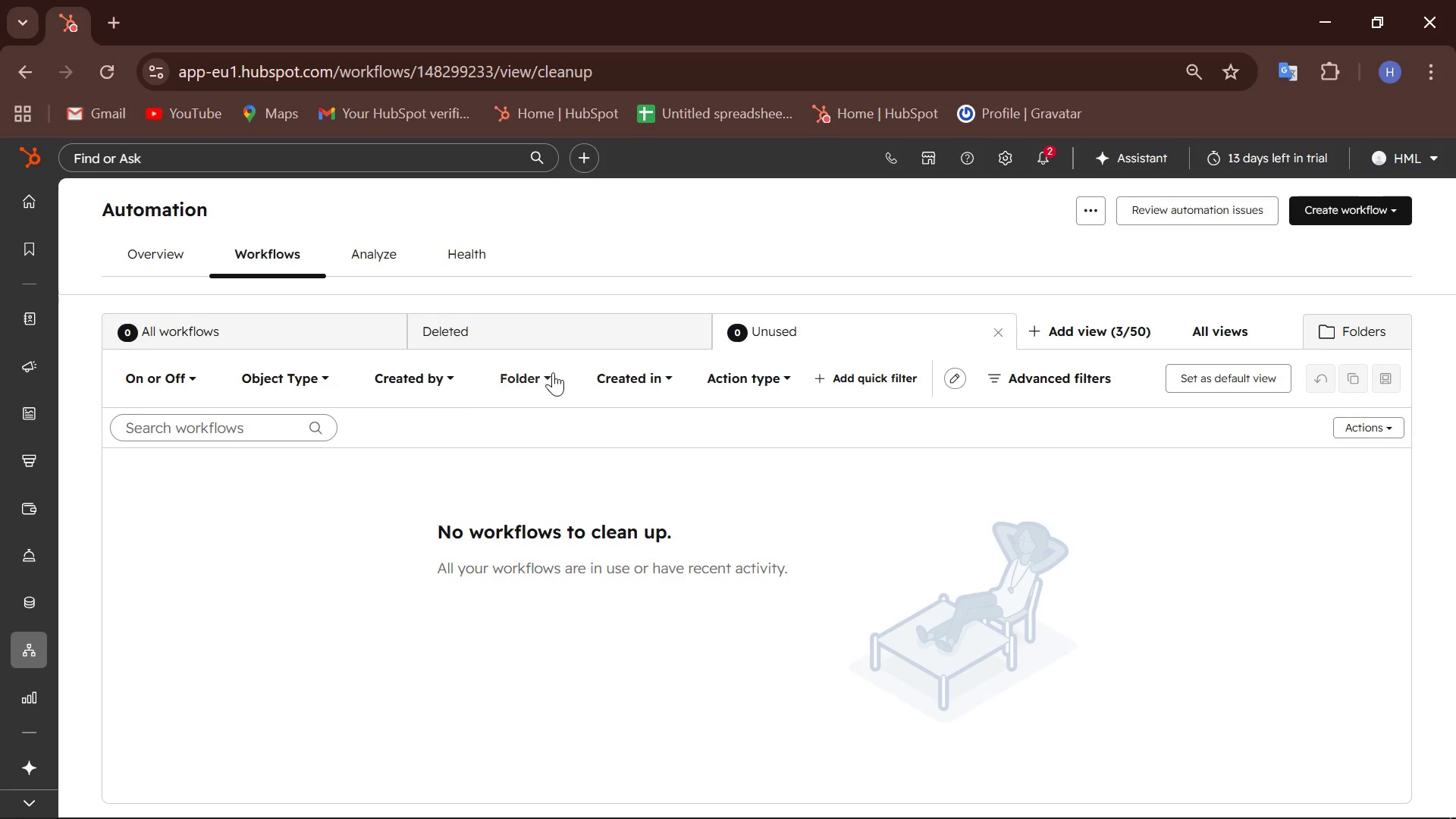 
left_click([276, 342])
 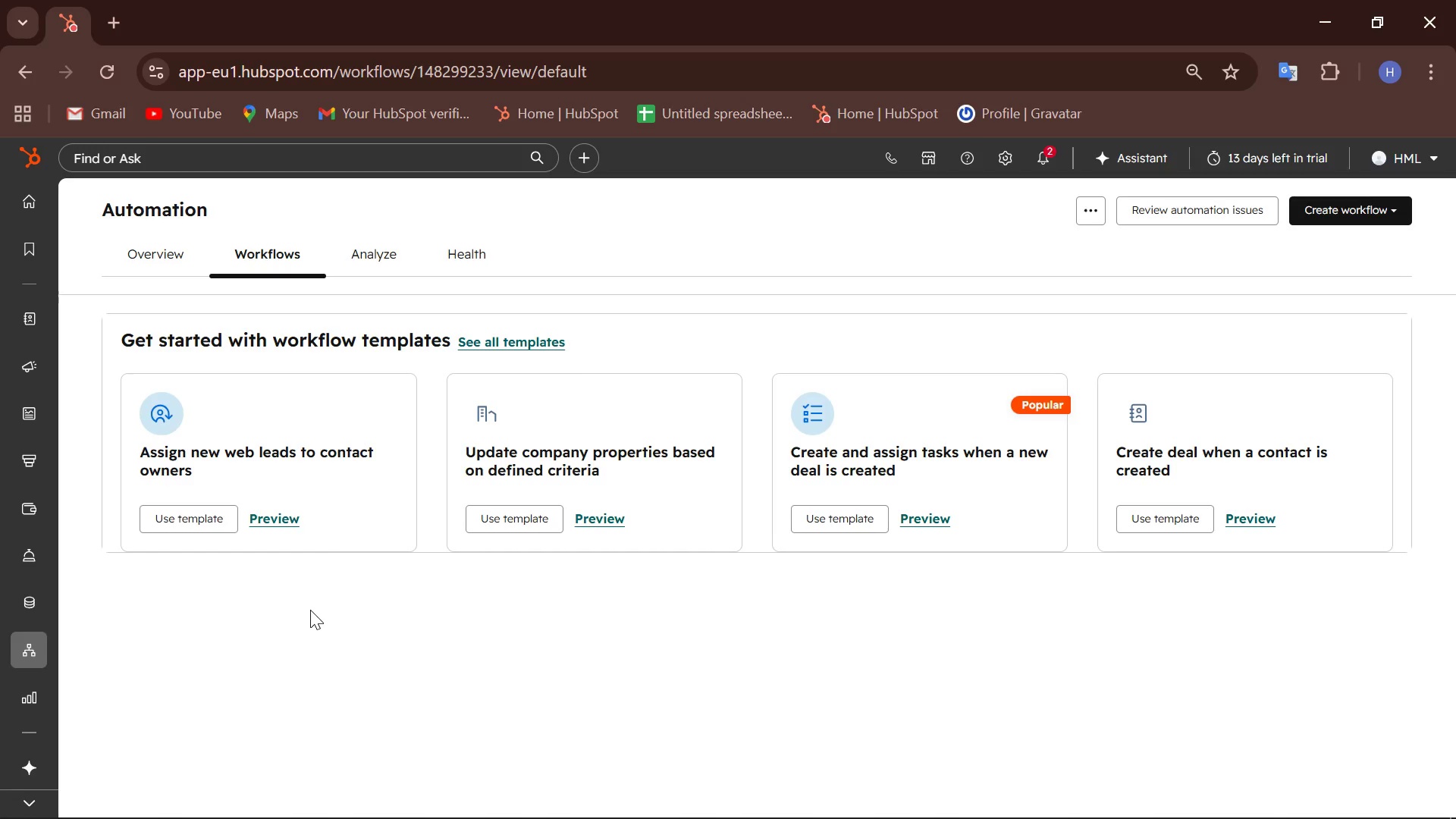 
wait(10.75)
 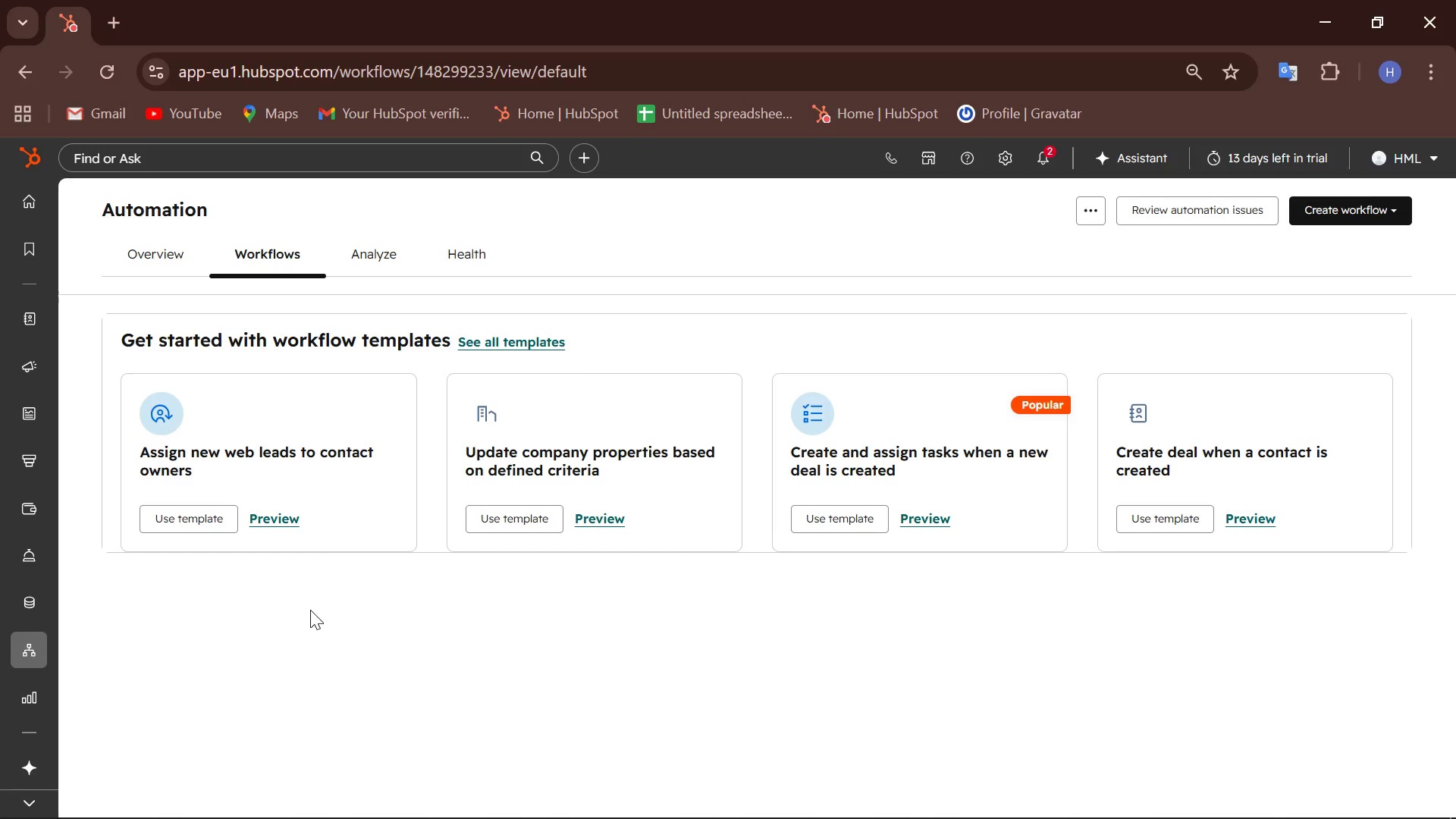 
left_click([1358, 220])
 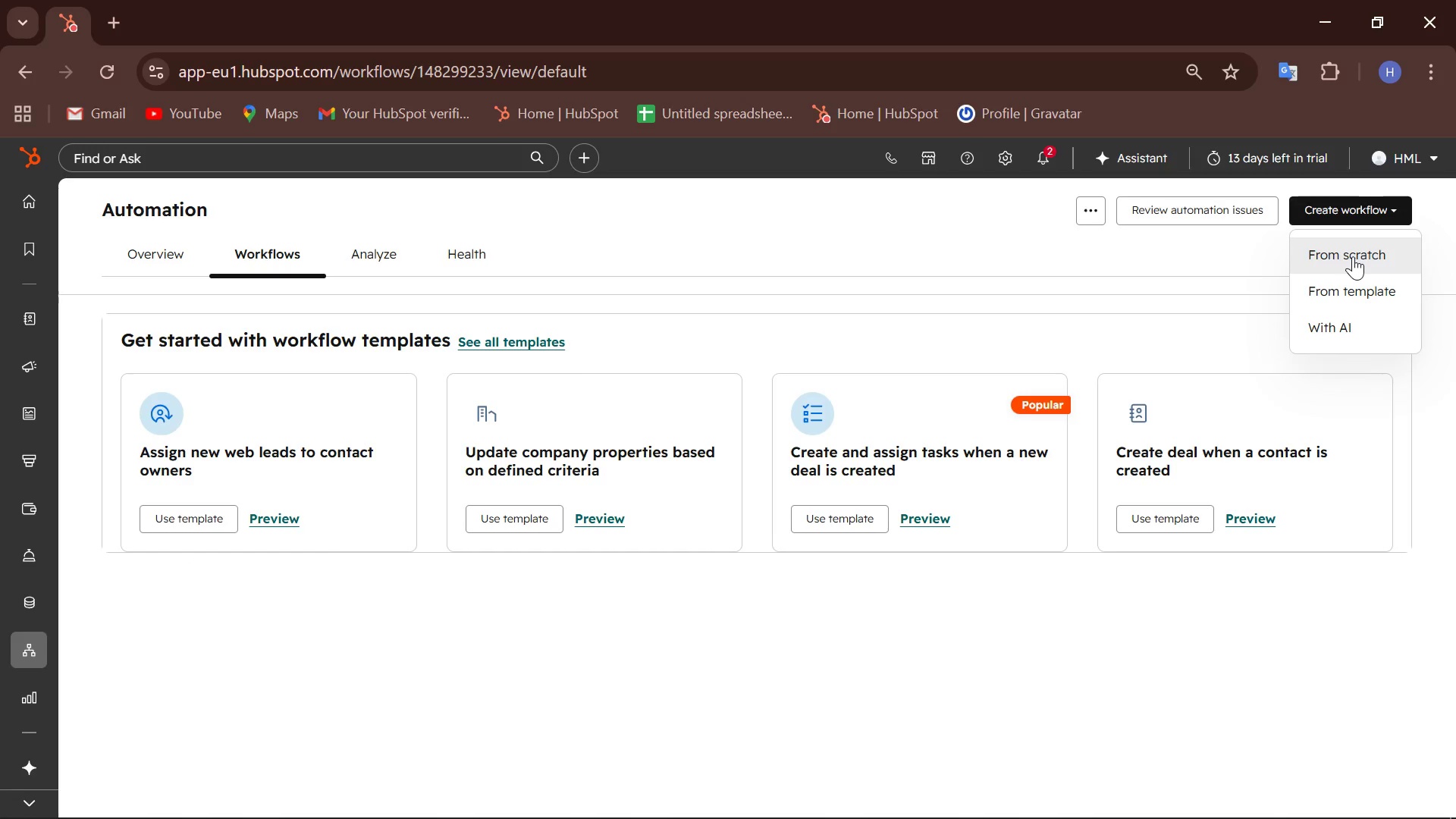 
left_click([1353, 256])
 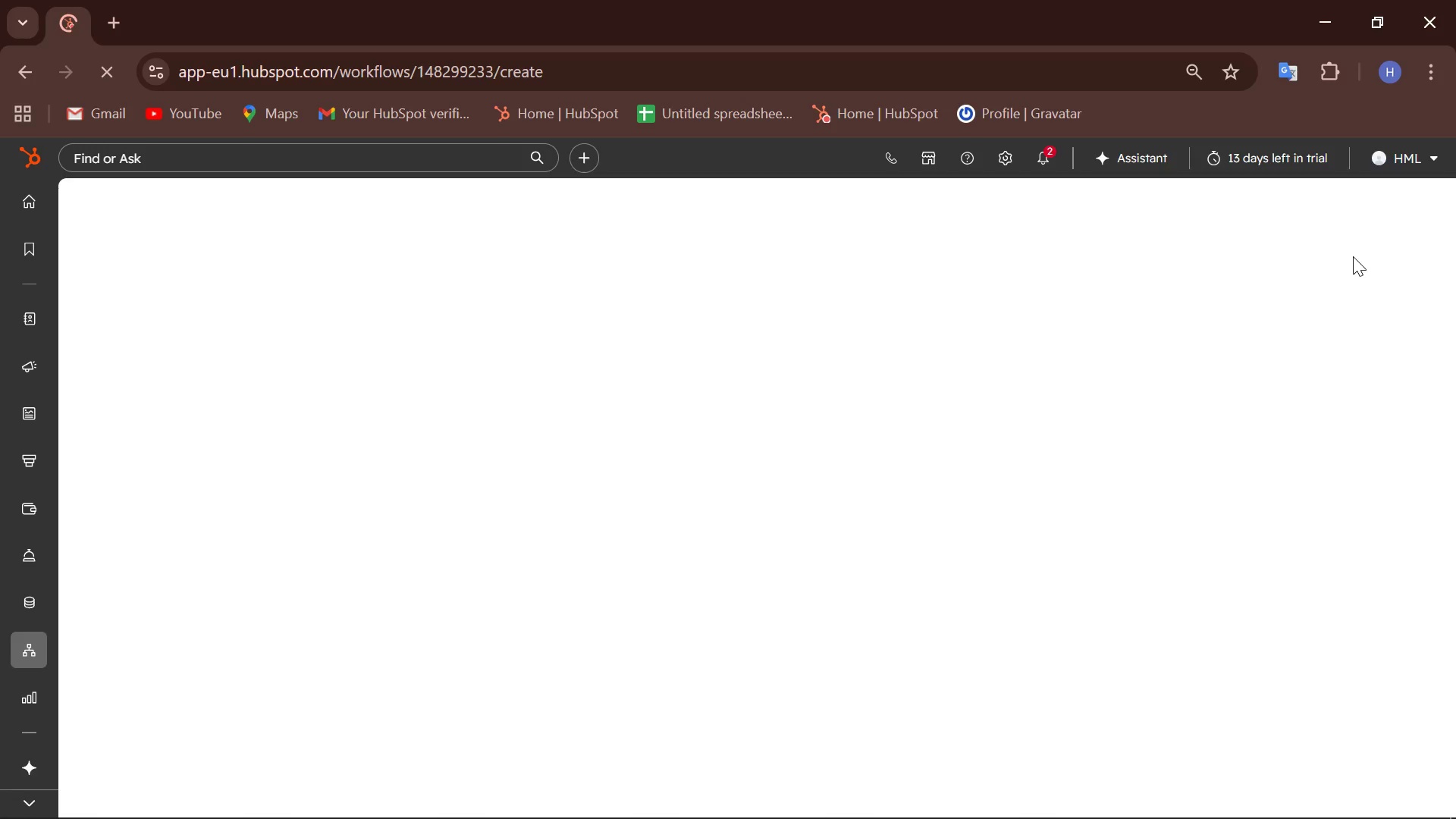 
mouse_move([549, 355])
 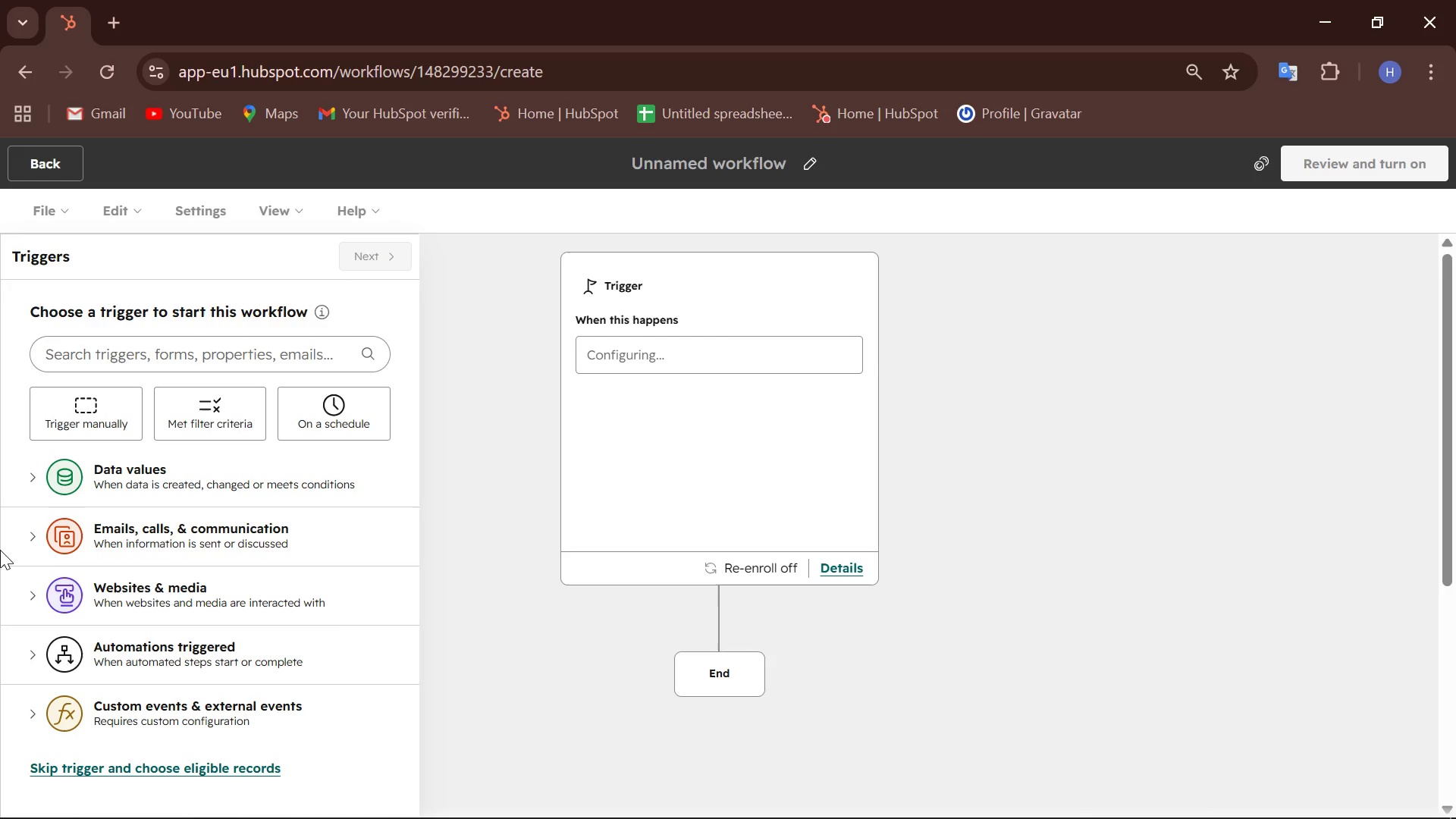 
scroll: coordinate [327, 698], scroll_direction: down, amount: 6.0
 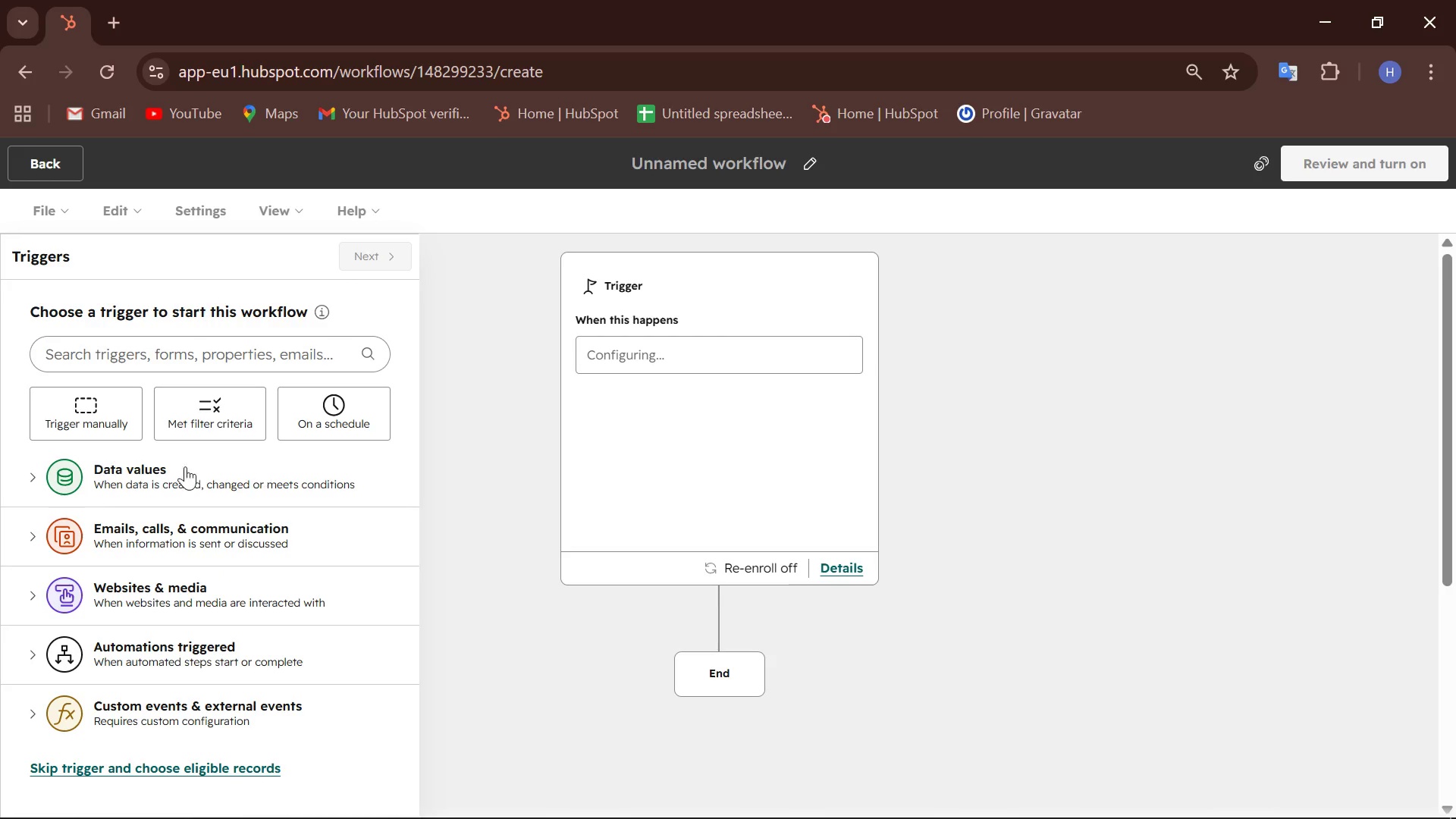 
left_click([150, 482])
 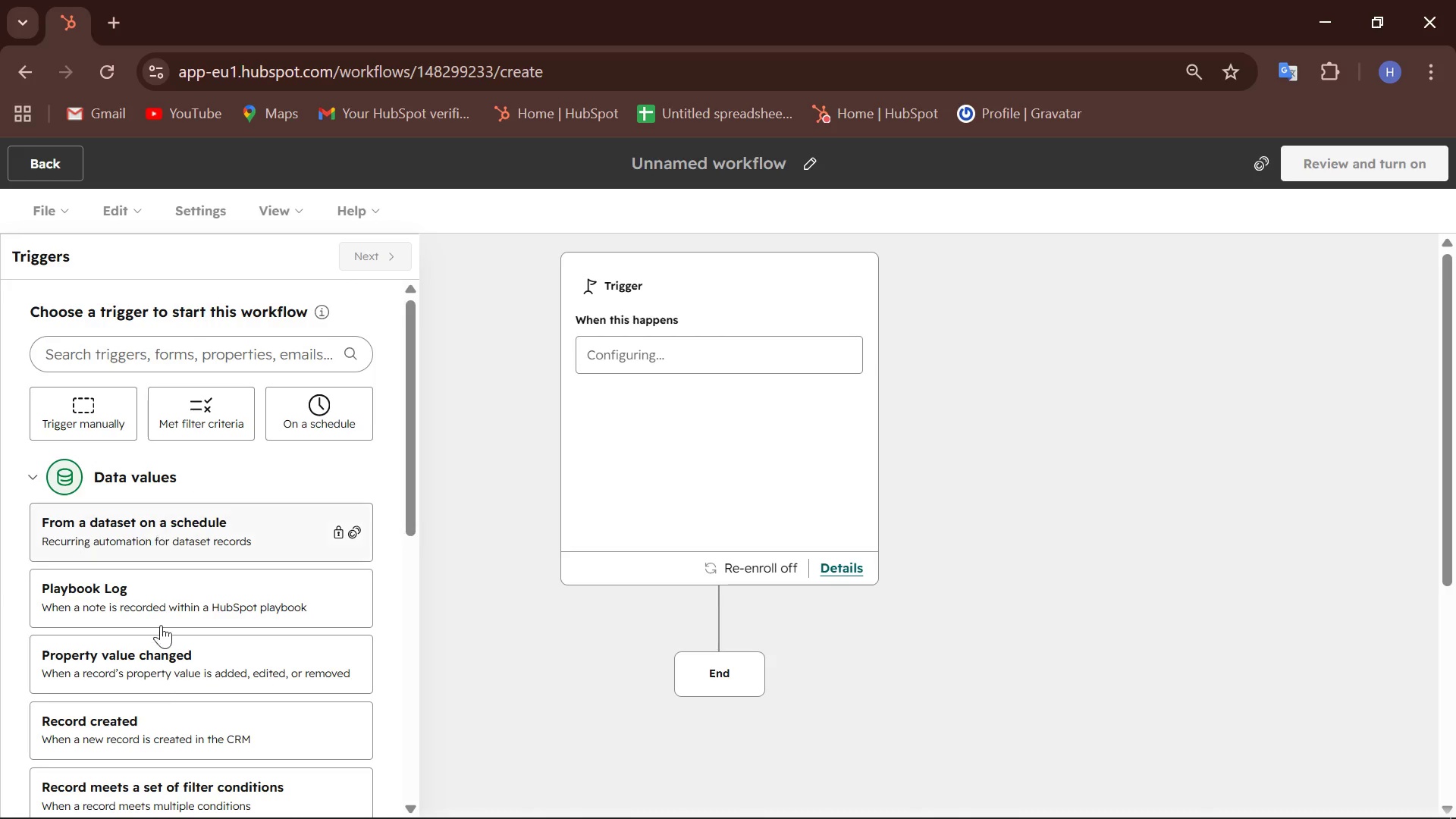 
scroll: coordinate [249, 554], scroll_direction: down, amount: 6.0
 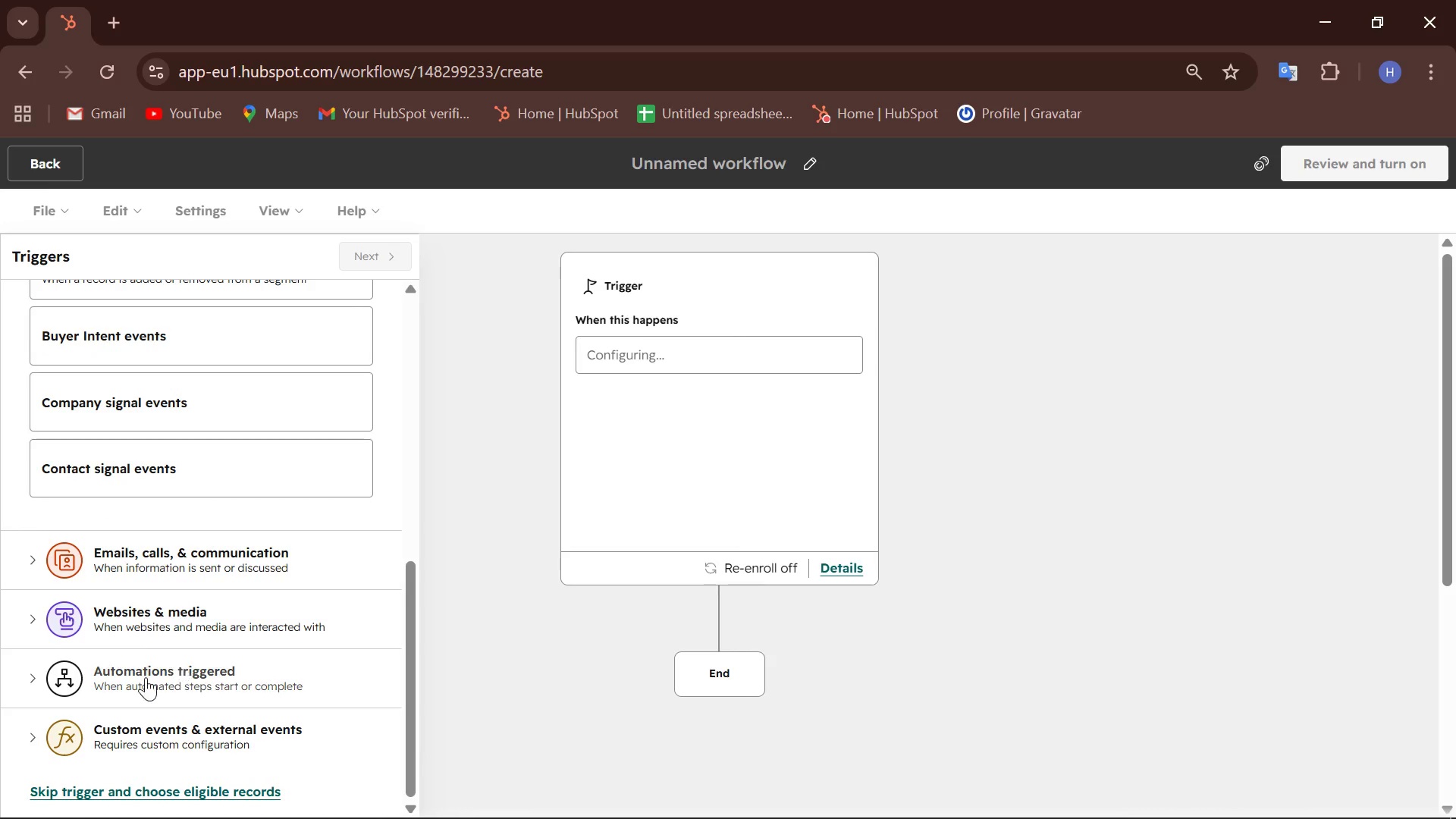 
left_click([146, 677])
 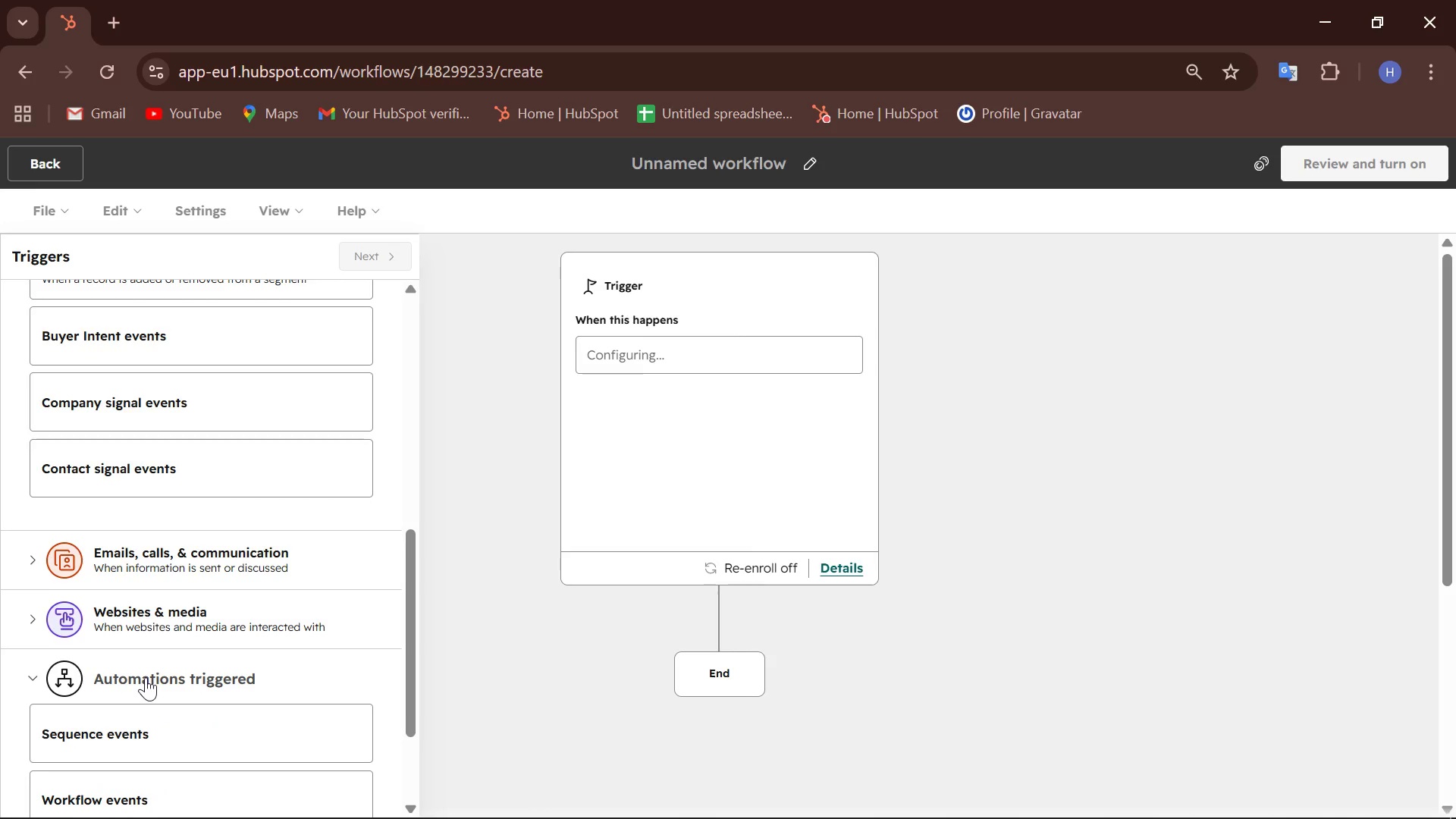 
scroll: coordinate [146, 677], scroll_direction: down, amount: 2.0
 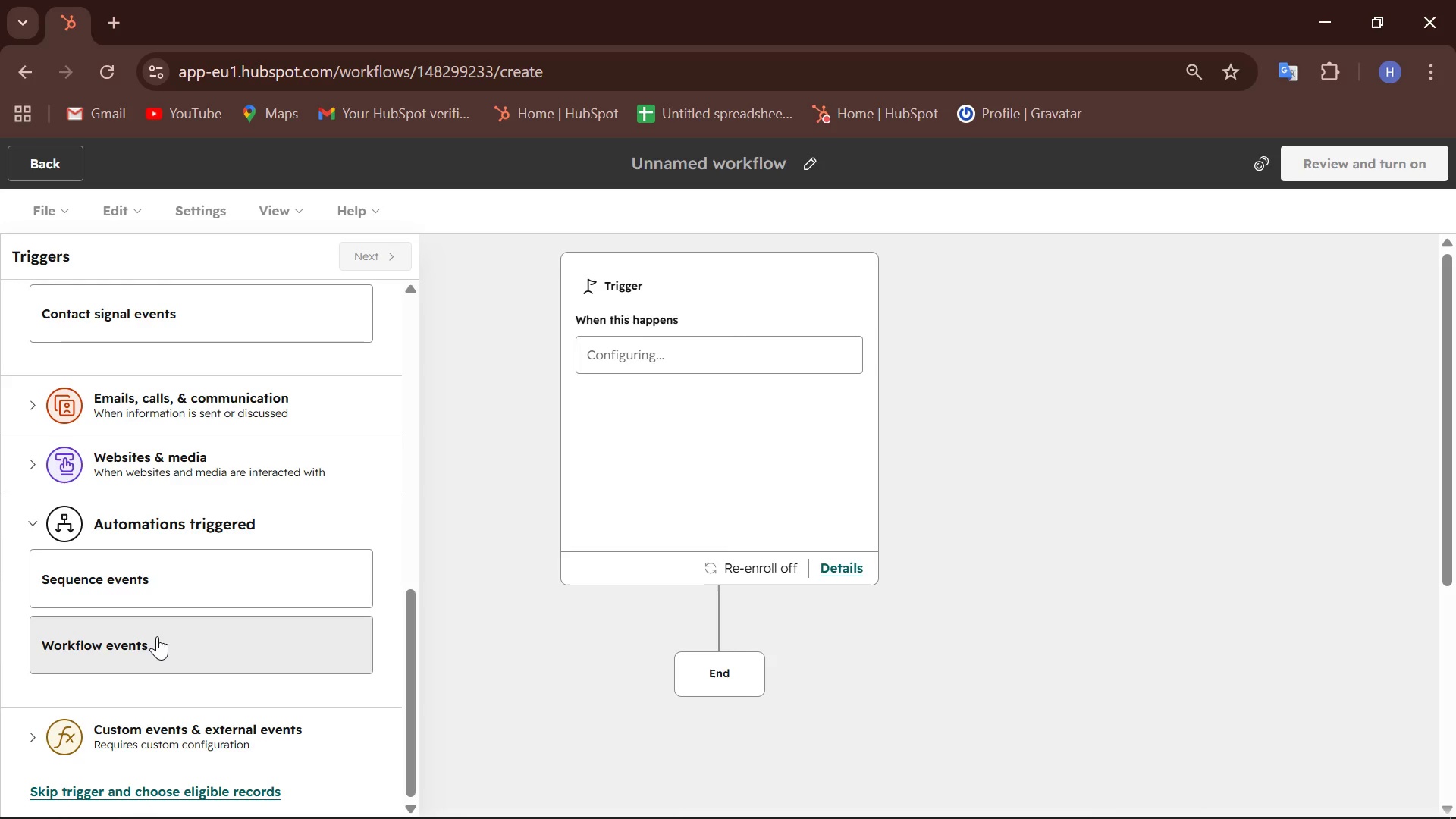 
left_click([157, 636])
 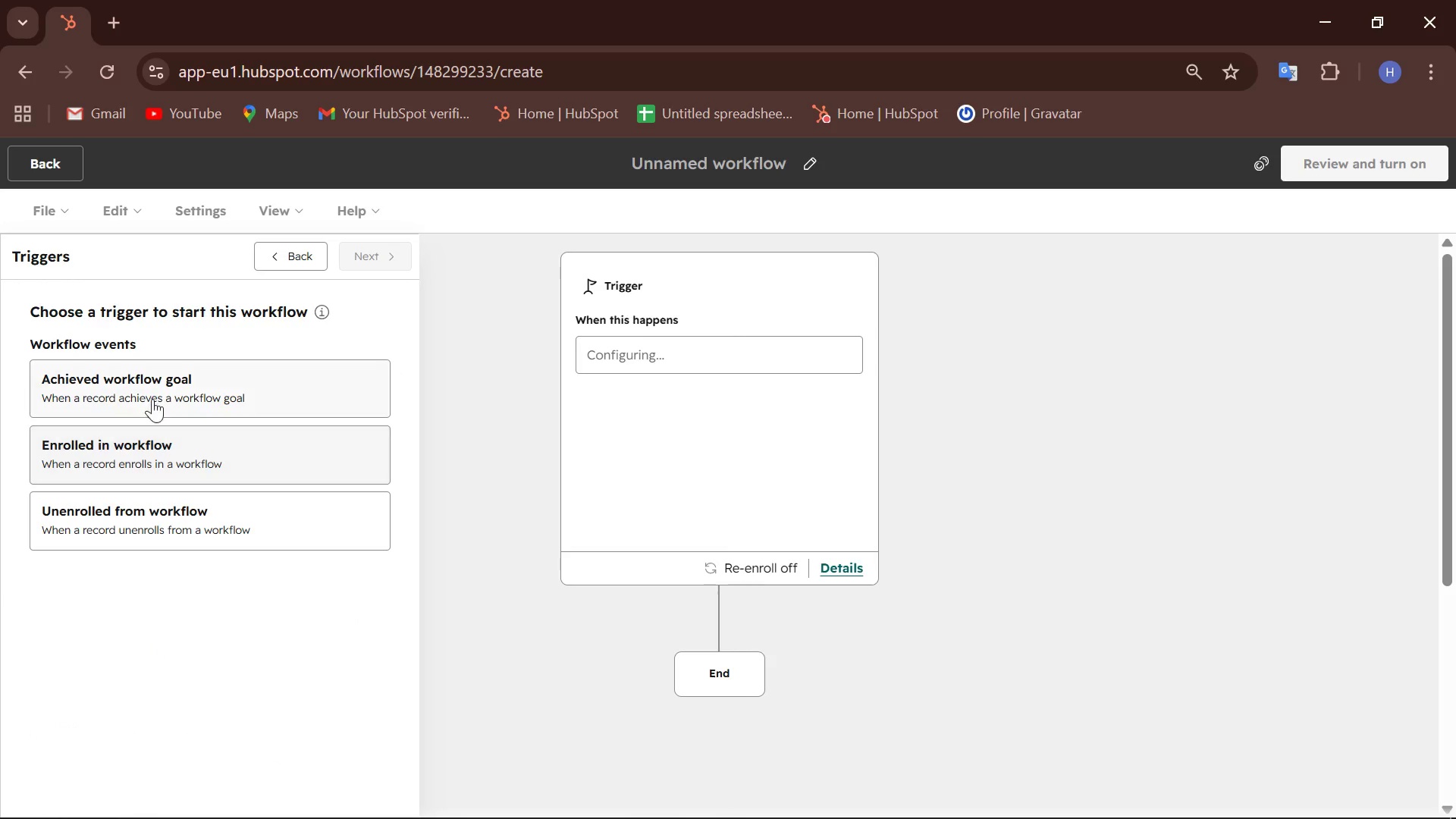 
mouse_move([253, 293])
 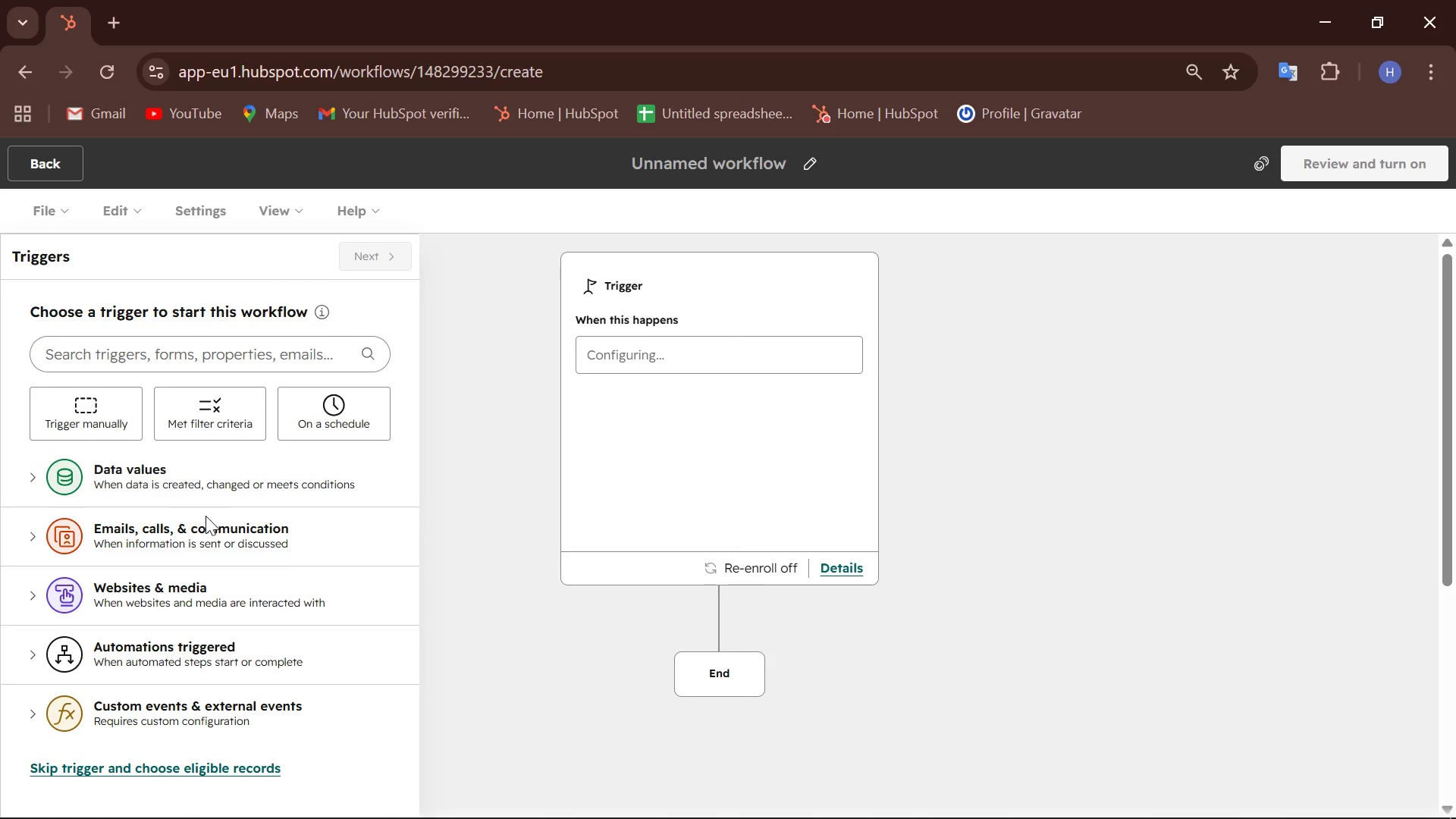 
scroll: coordinate [206, 516], scroll_direction: up, amount: 1.0
 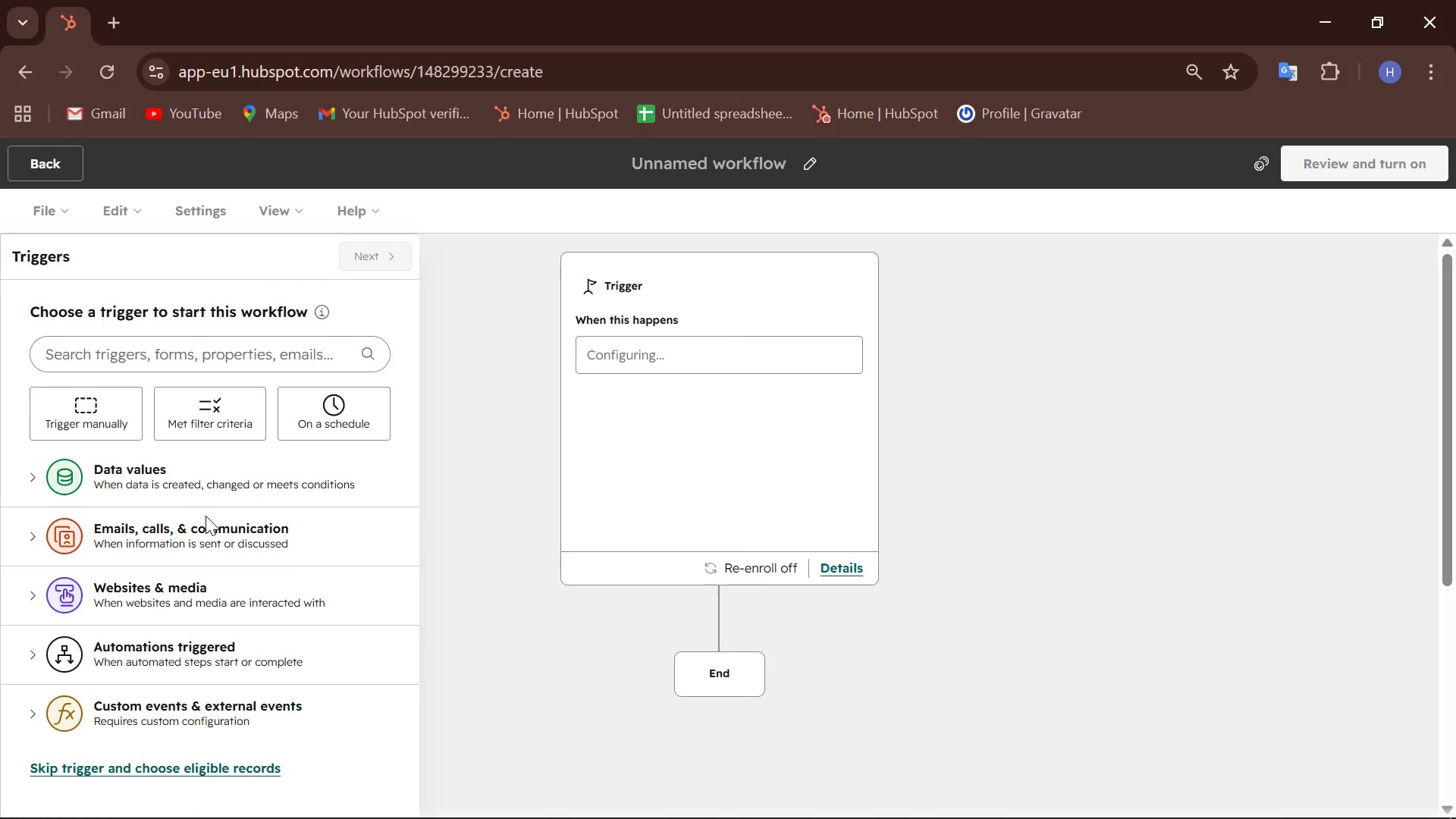 
wait(13.48)
 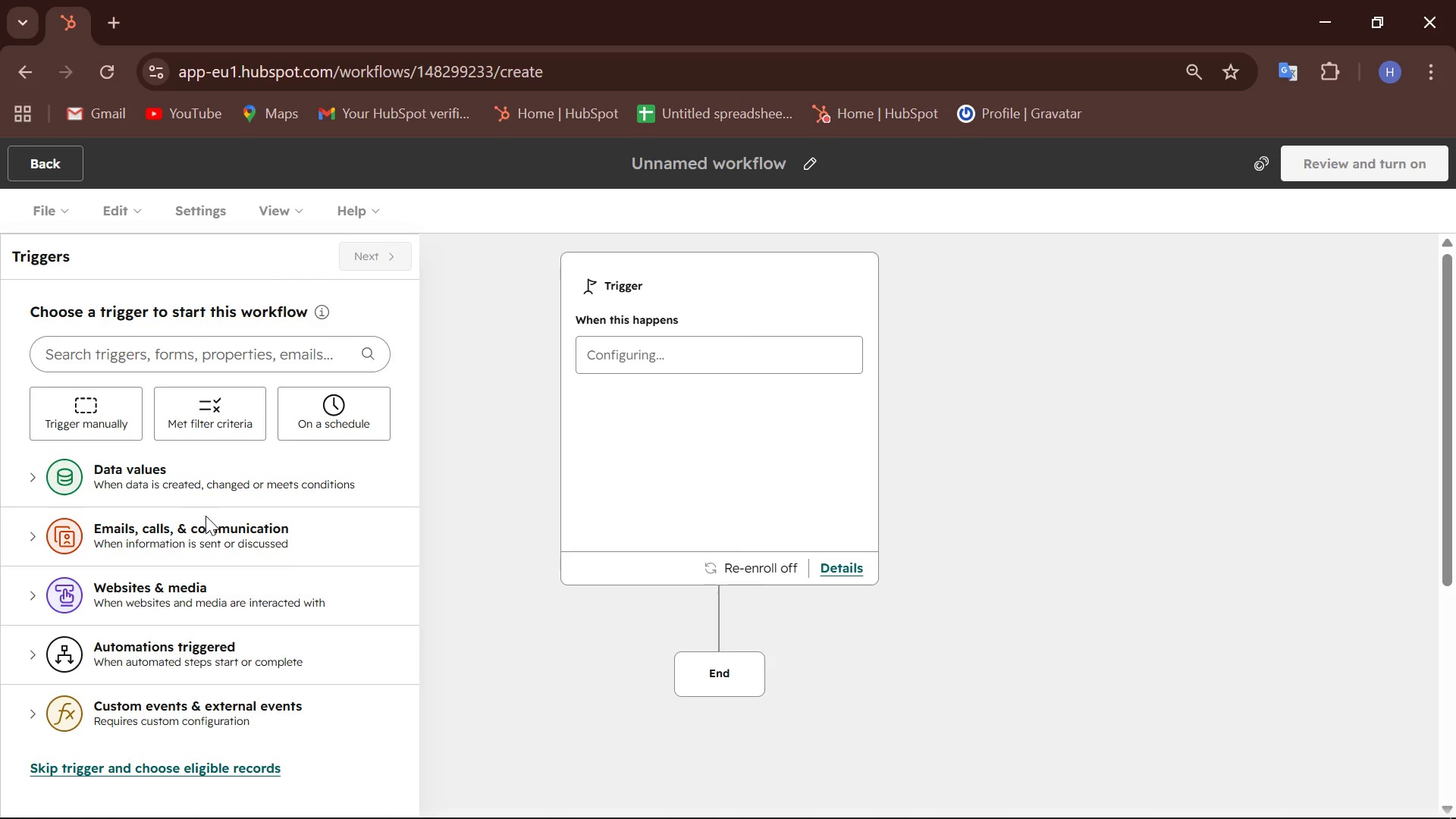 
scroll: coordinate [206, 520], scroll_direction: up, amount: 2.0
 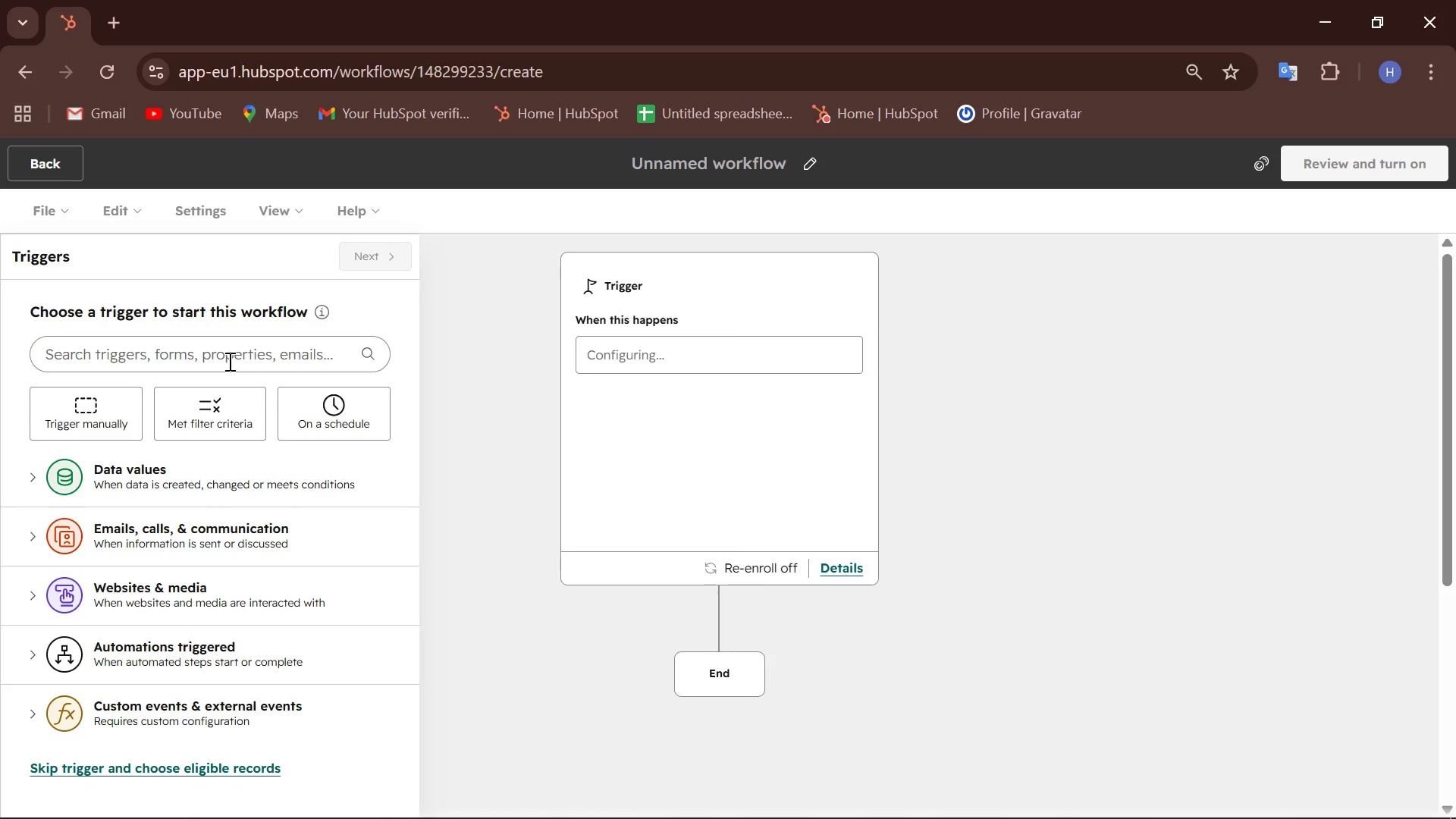 
left_click([228, 361])
 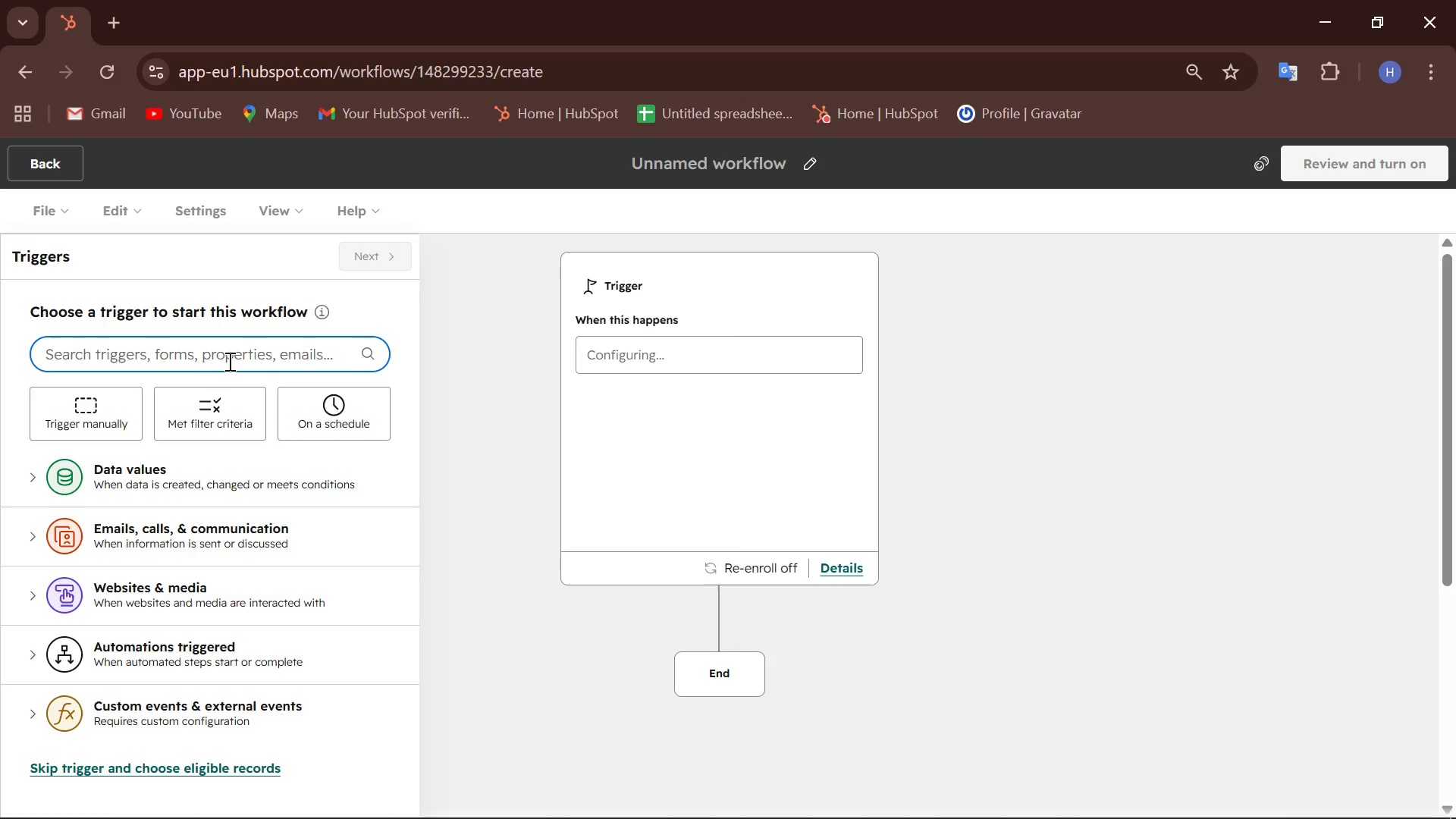 
type(class atte)
 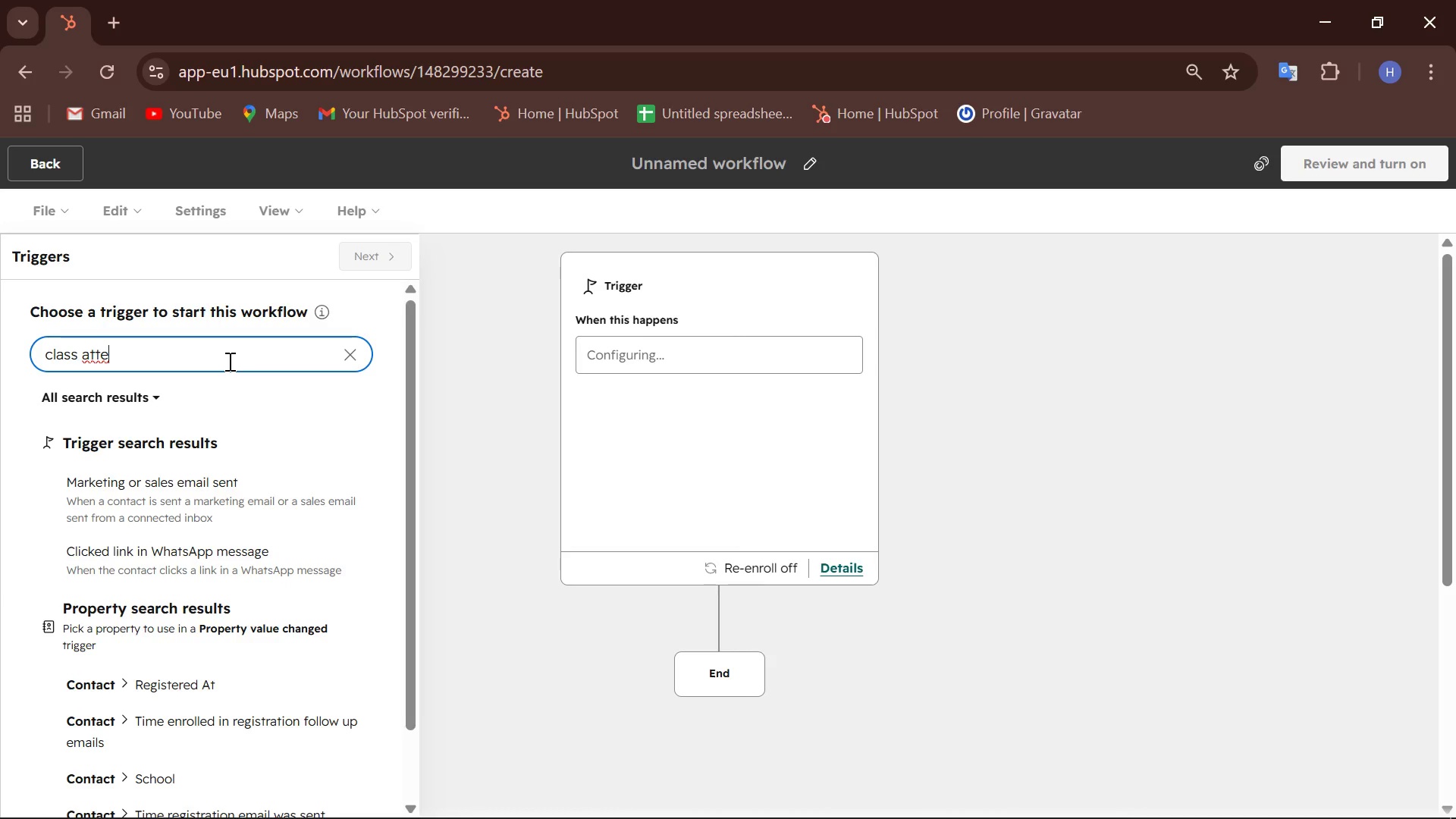 
type(ndance)
 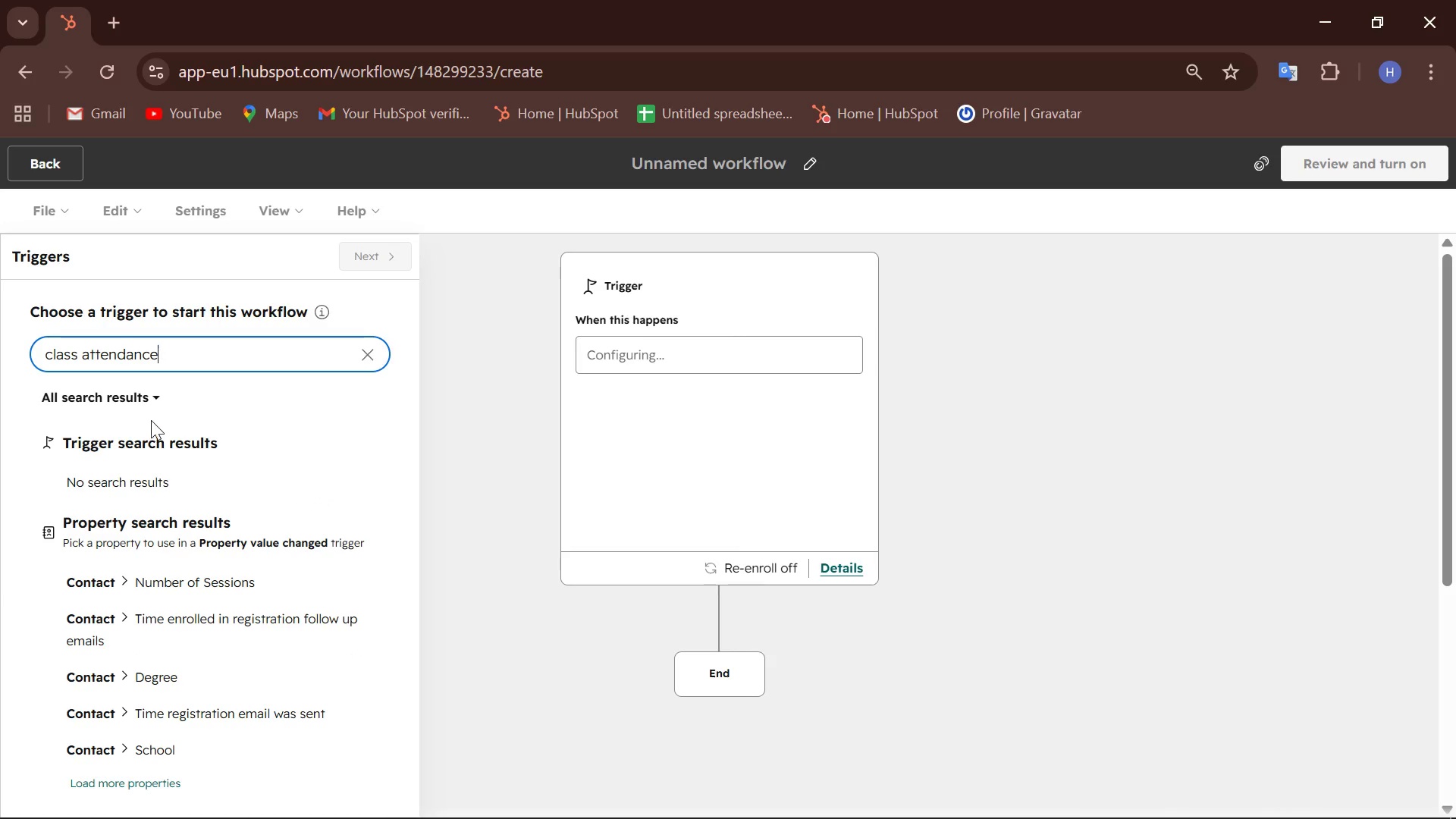 
scroll: coordinate [153, 554], scroll_direction: down, amount: 4.0
 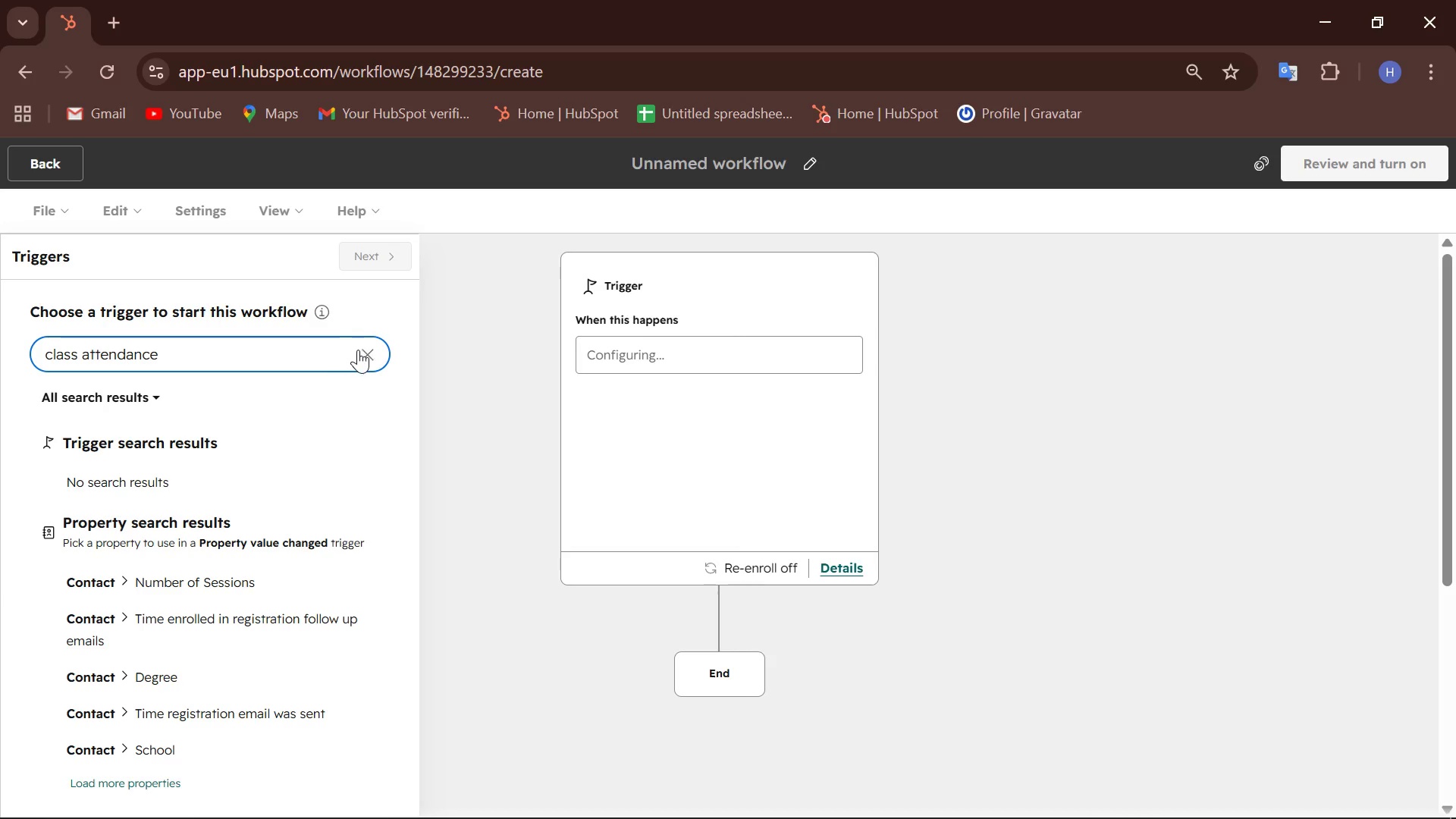 
left_click([360, 354])
 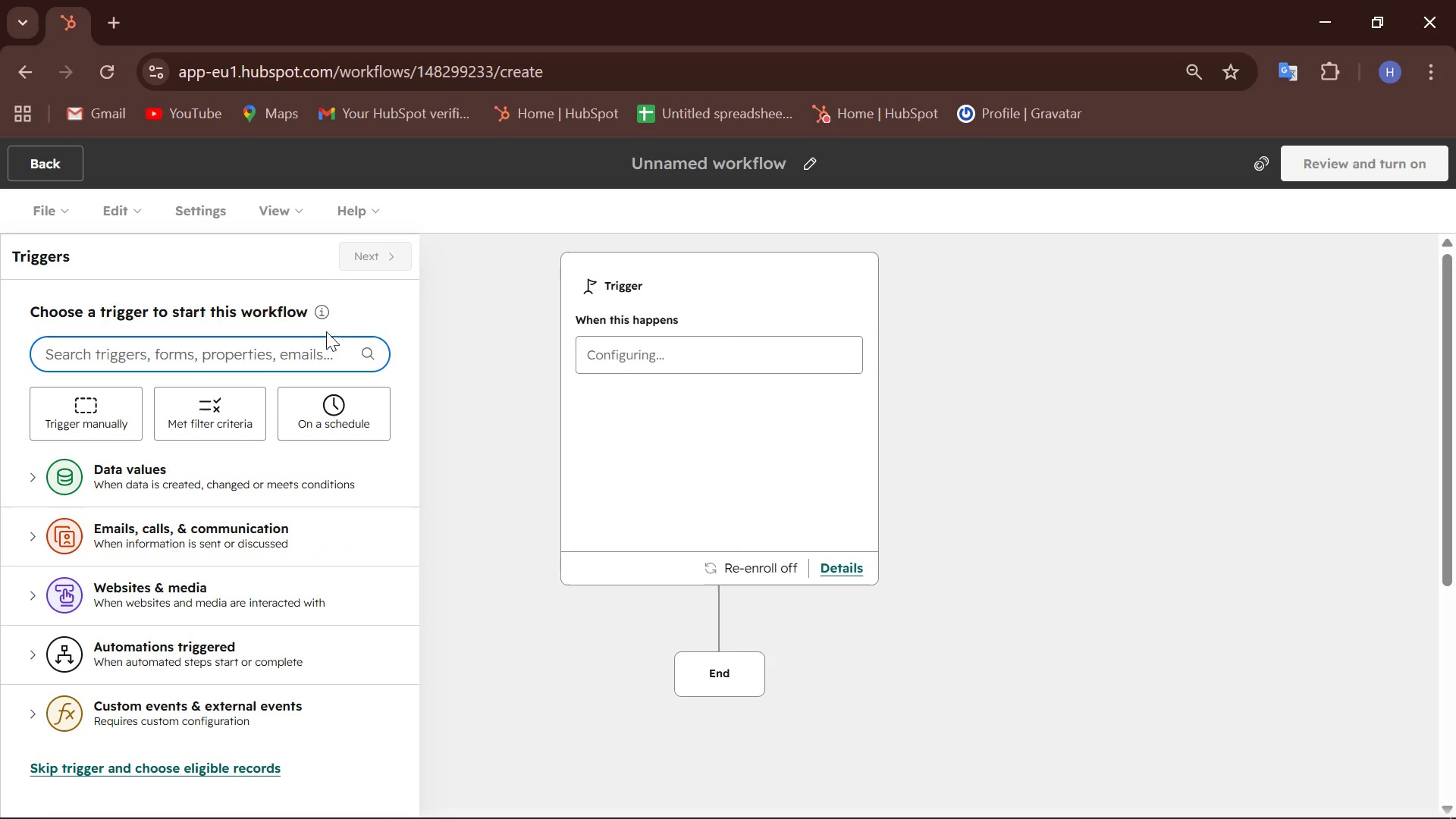 
left_click([55, 264])
 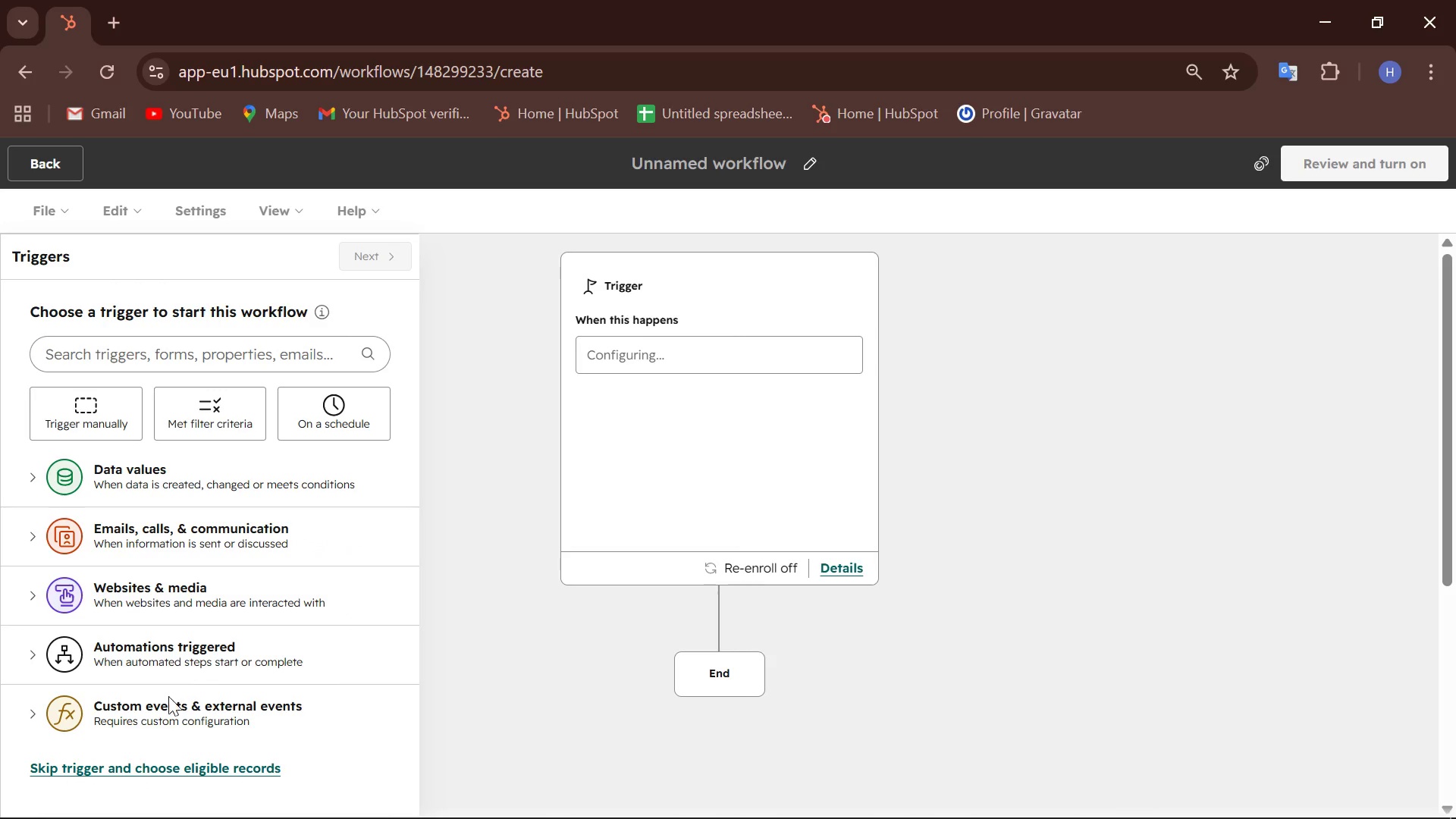 
left_click([96, 776])
 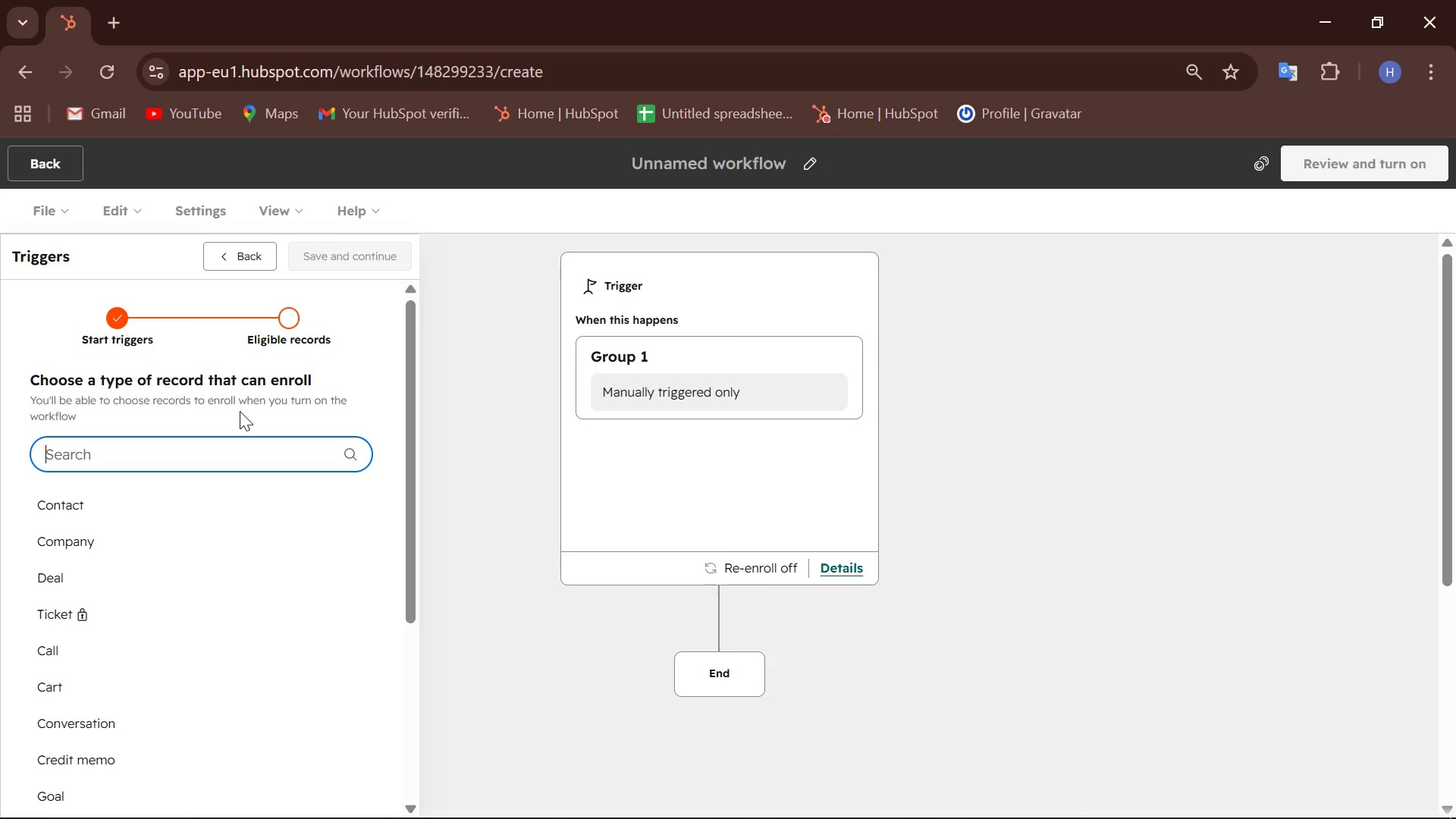 
wait(19.09)
 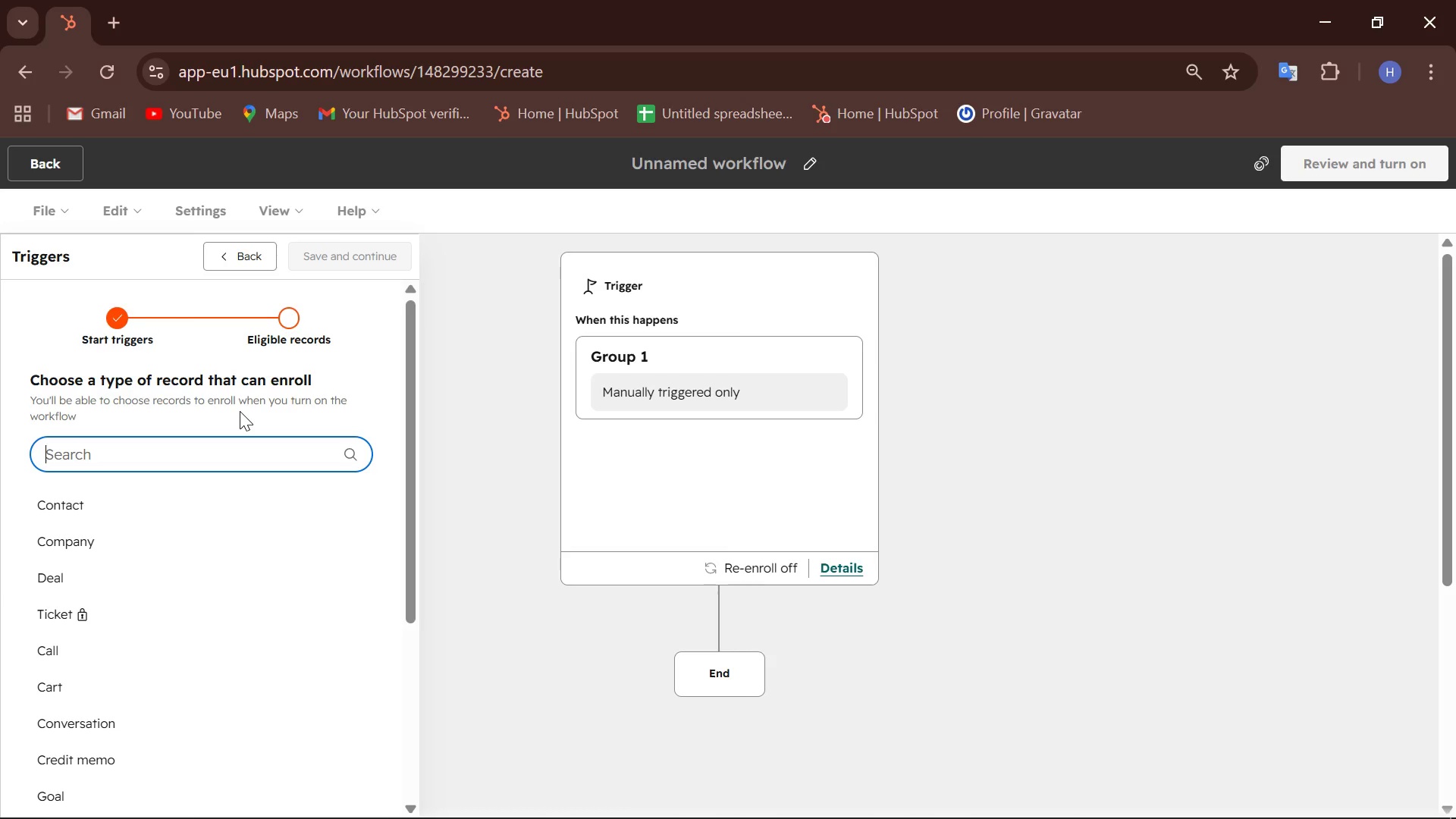 
left_click([220, 263])
 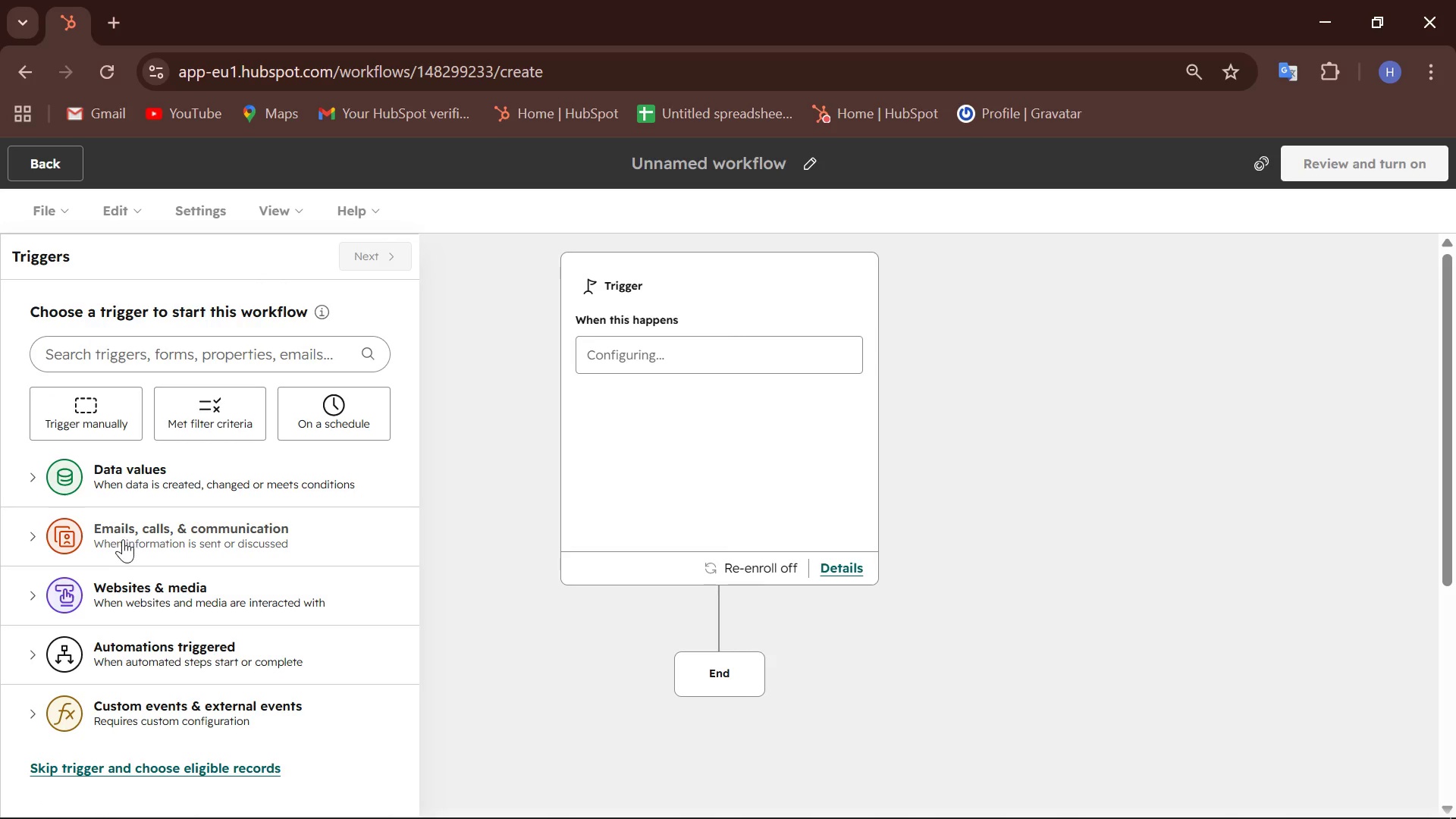 
scroll: coordinate [123, 539], scroll_direction: down, amount: 1.0
 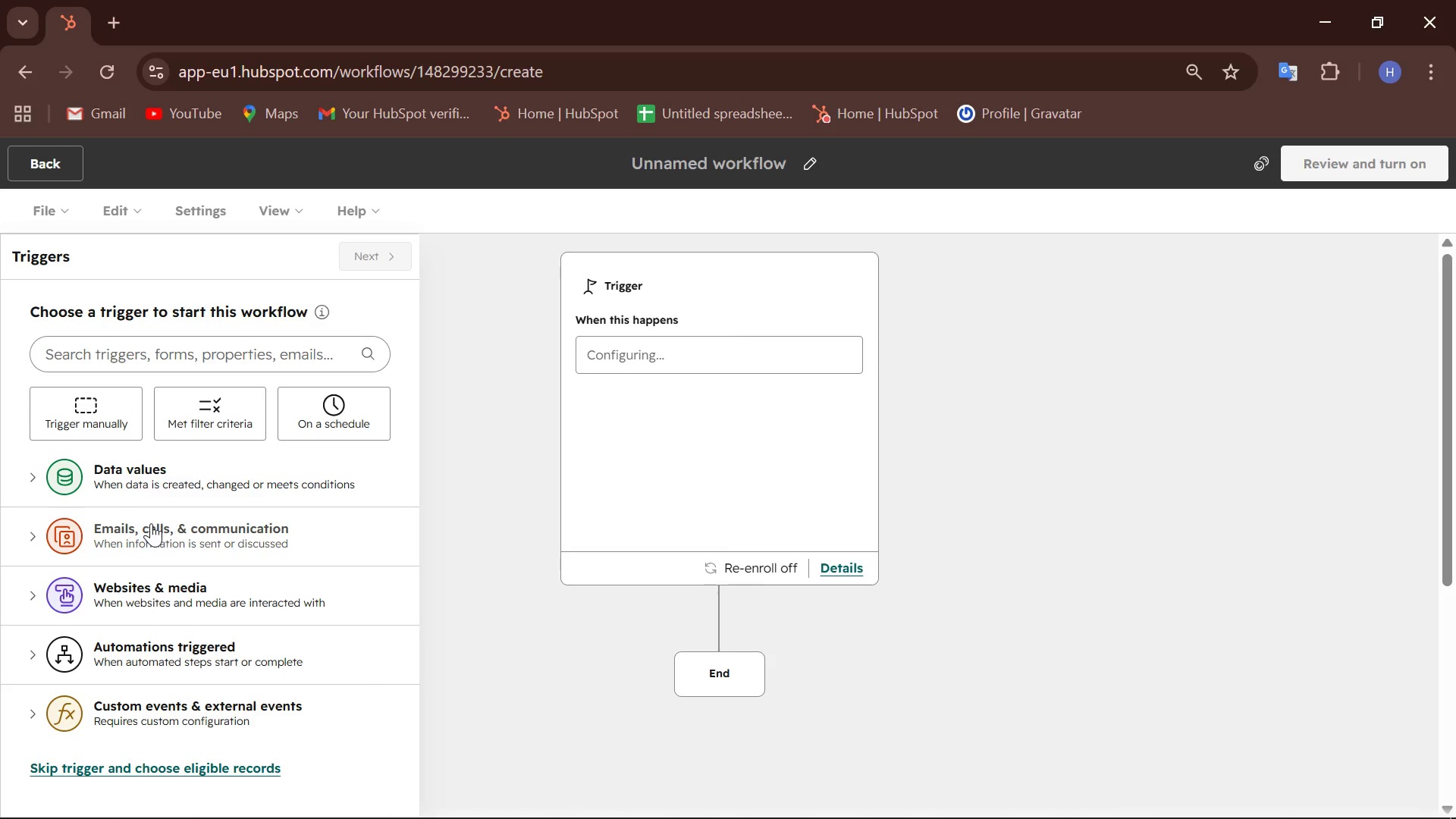 
wait(5.17)
 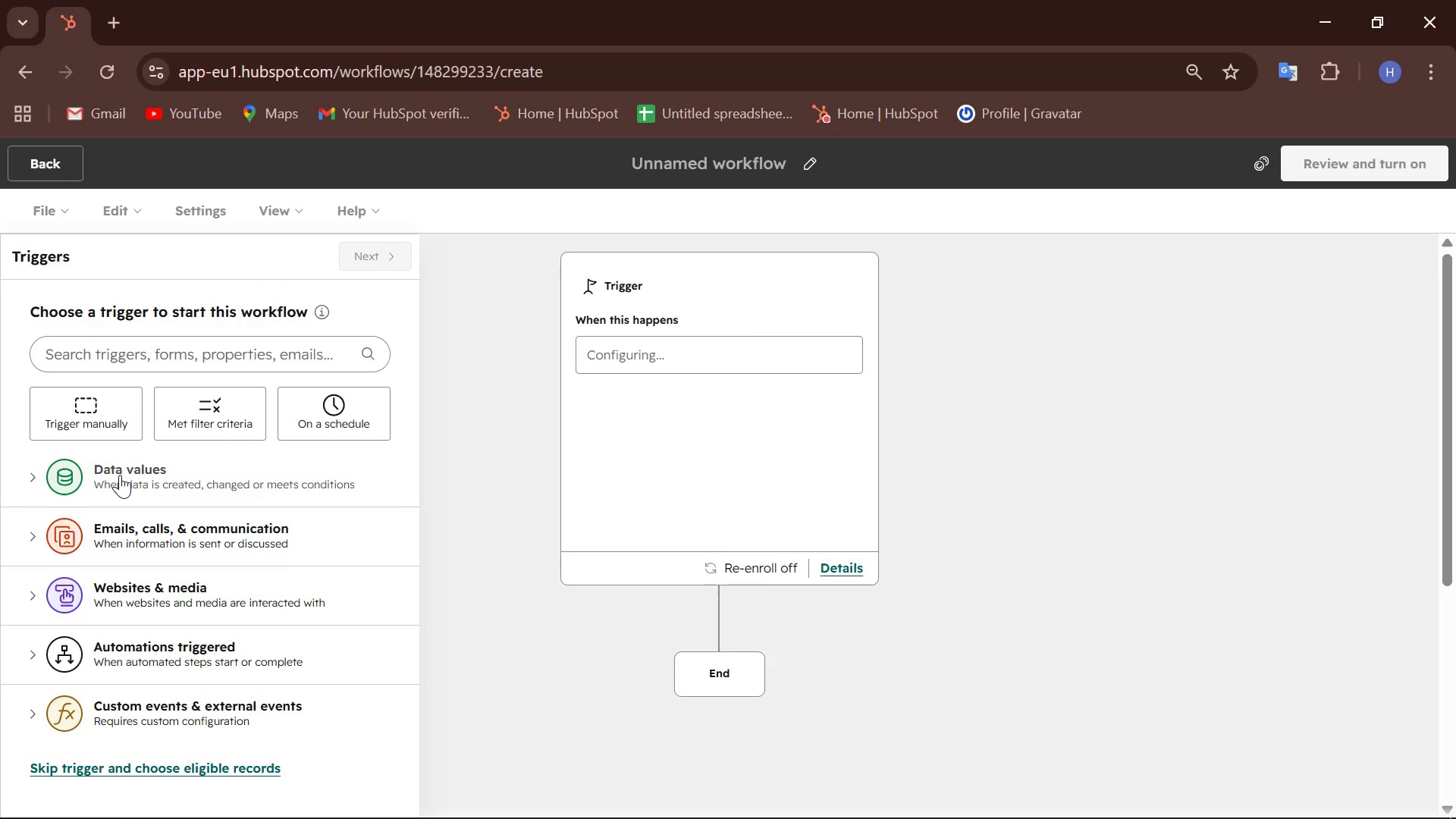 
left_click([193, 490])
 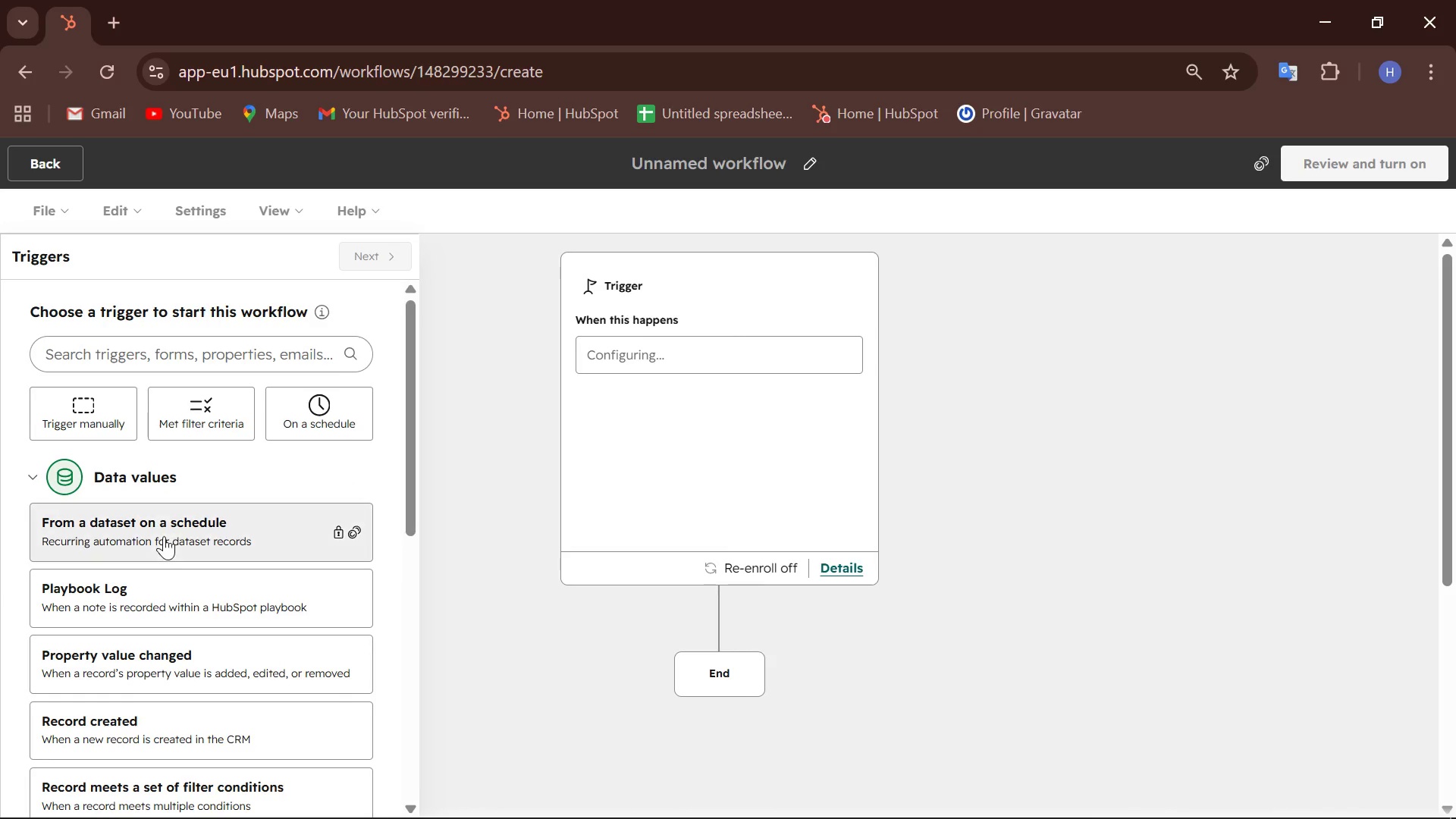 
scroll: coordinate [162, 536], scroll_direction: down, amount: 1.0
 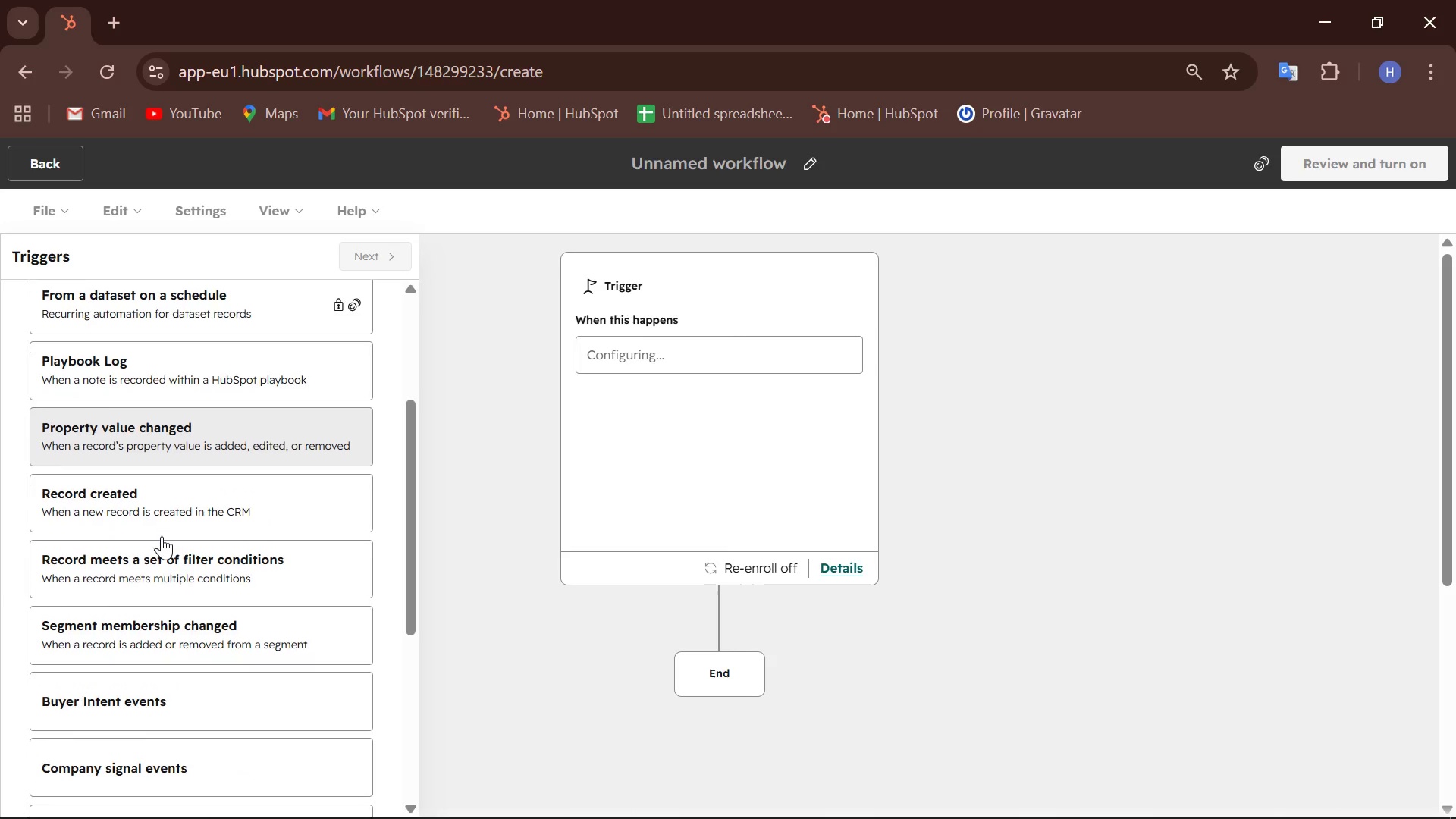 
scroll: coordinate [162, 536], scroll_direction: up, amount: 1.0
 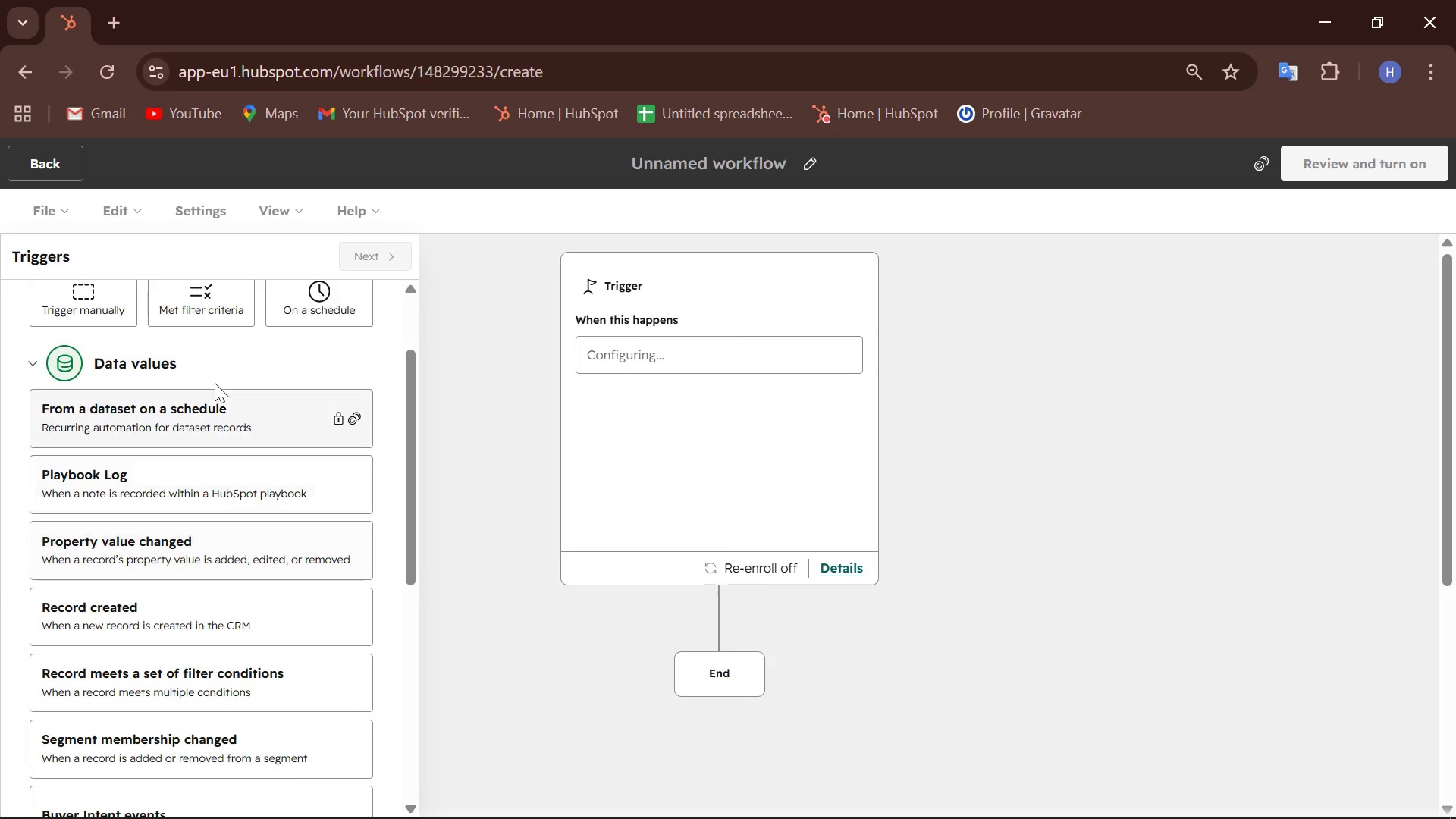 
left_click([214, 304])
 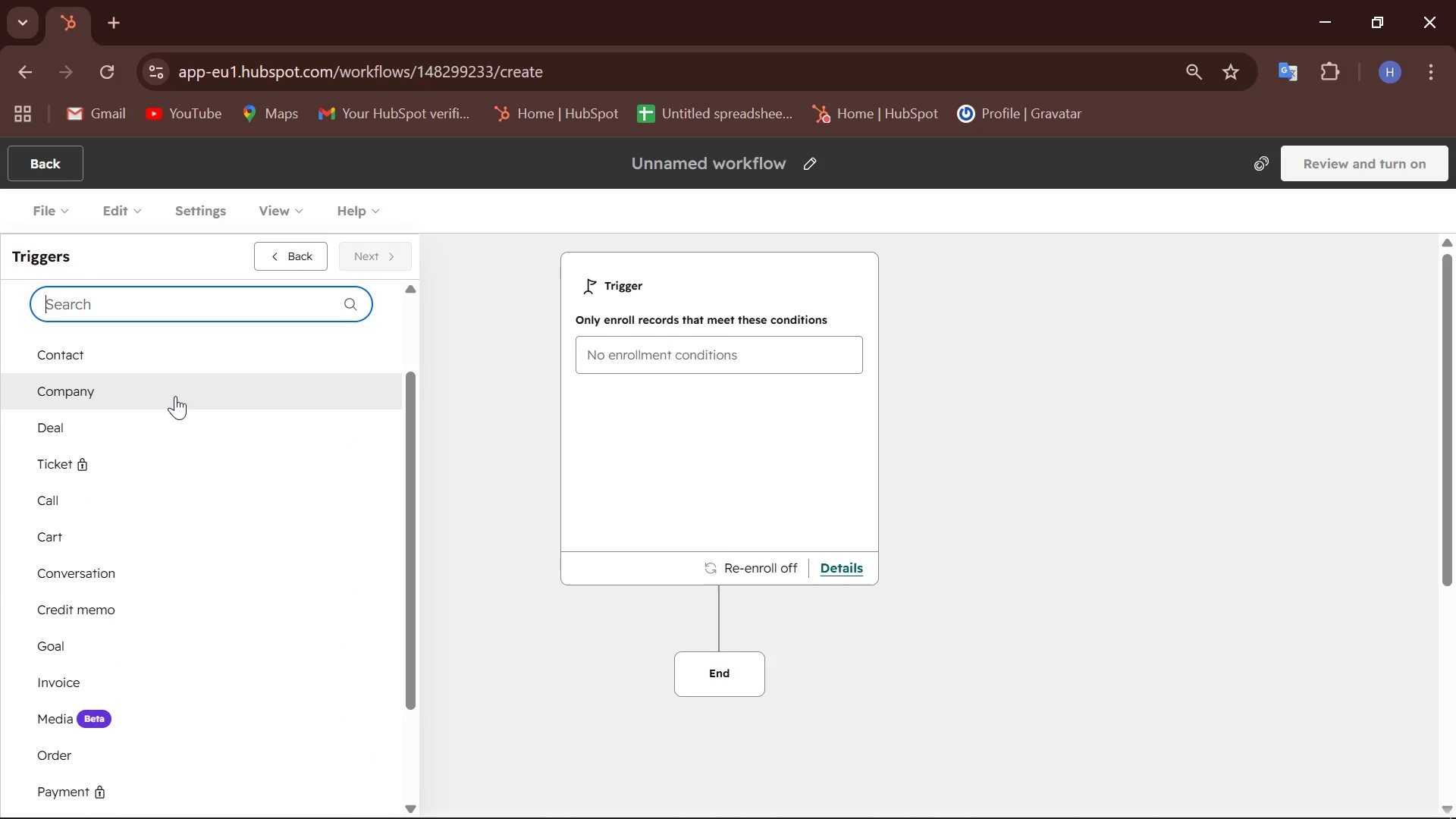 
scroll: coordinate [175, 396], scroll_direction: none, amount: 0.0
 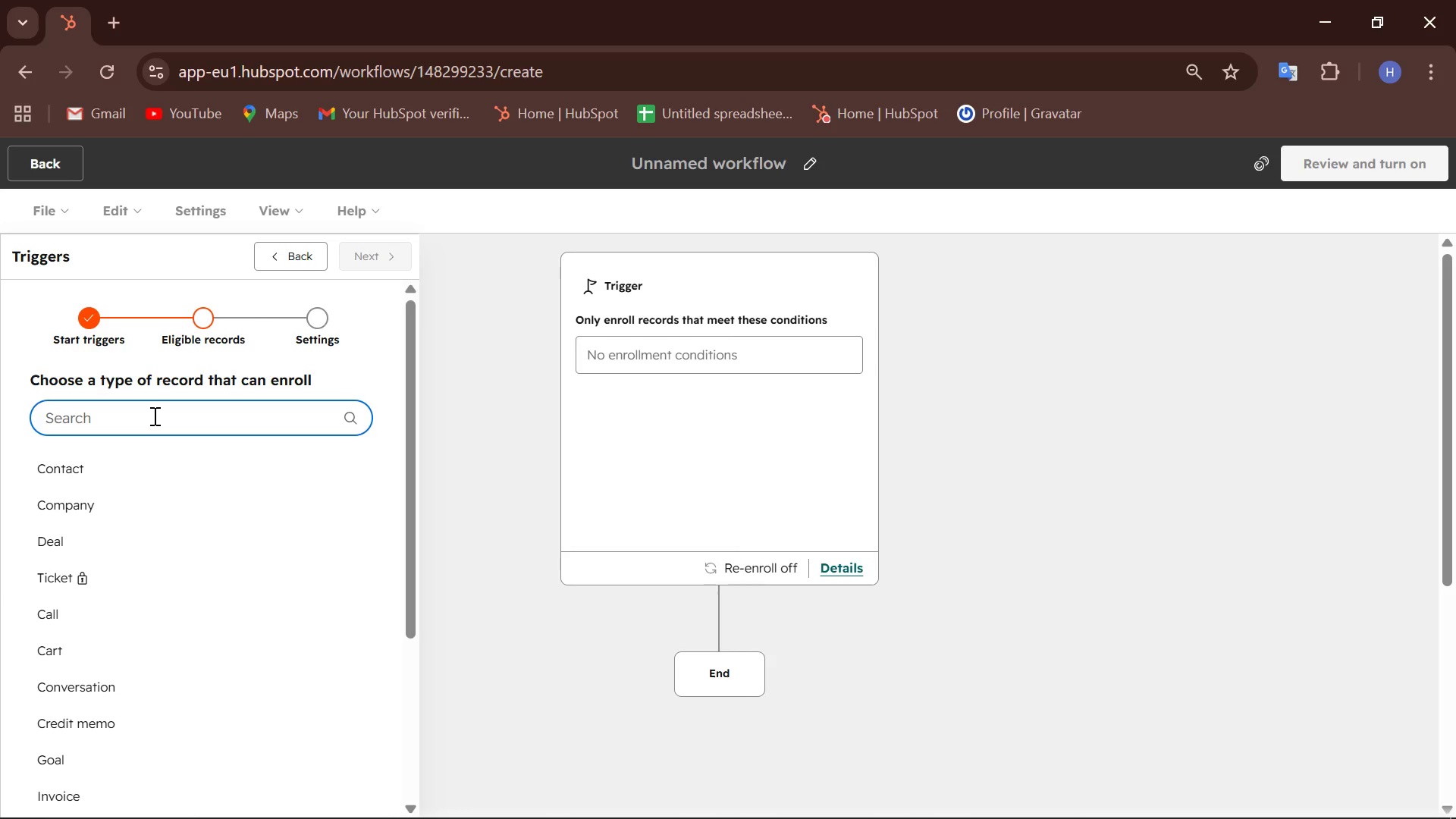 
type(class)
 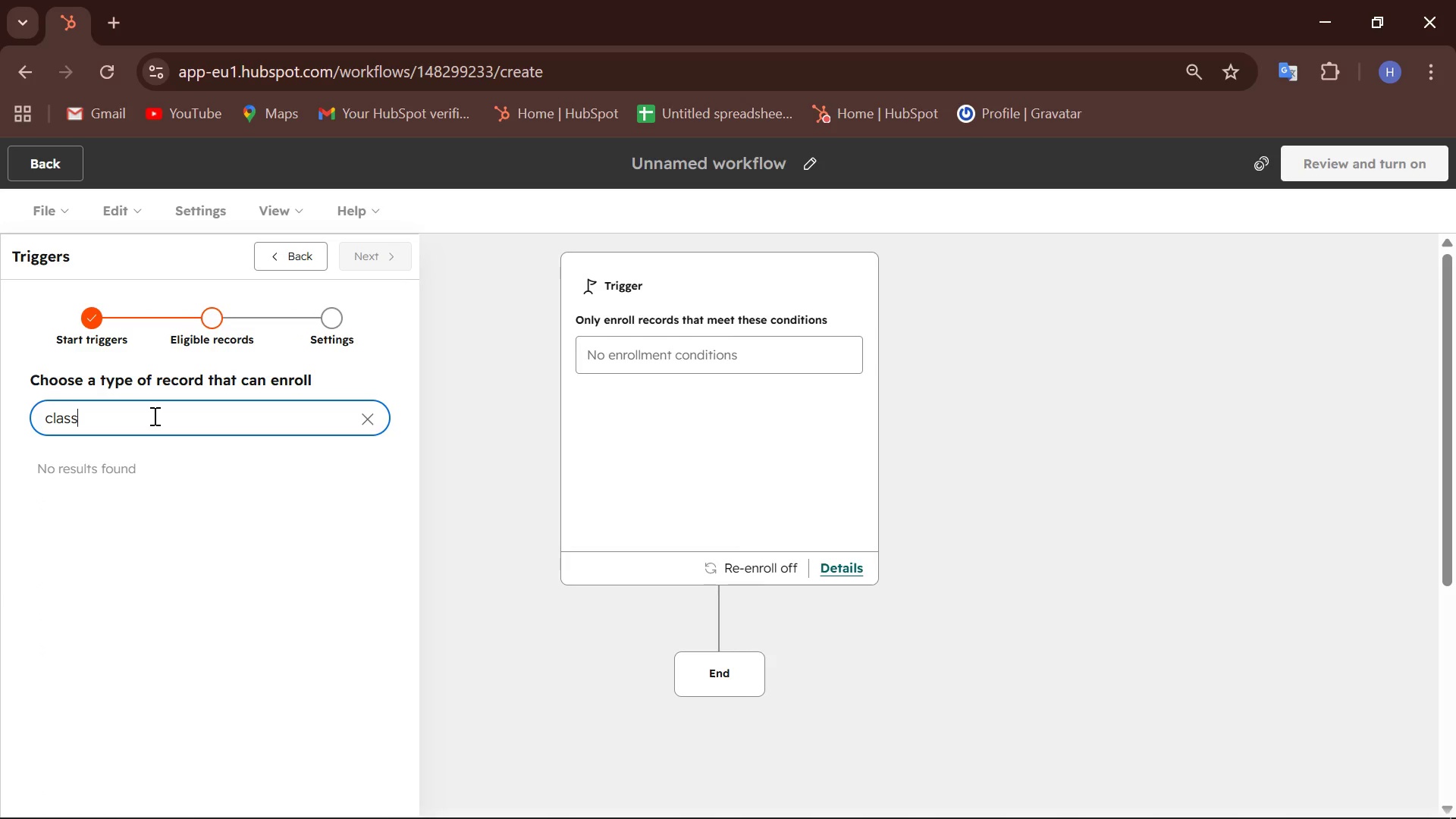 
hold_key(key=Backspace, duration=0.64)
 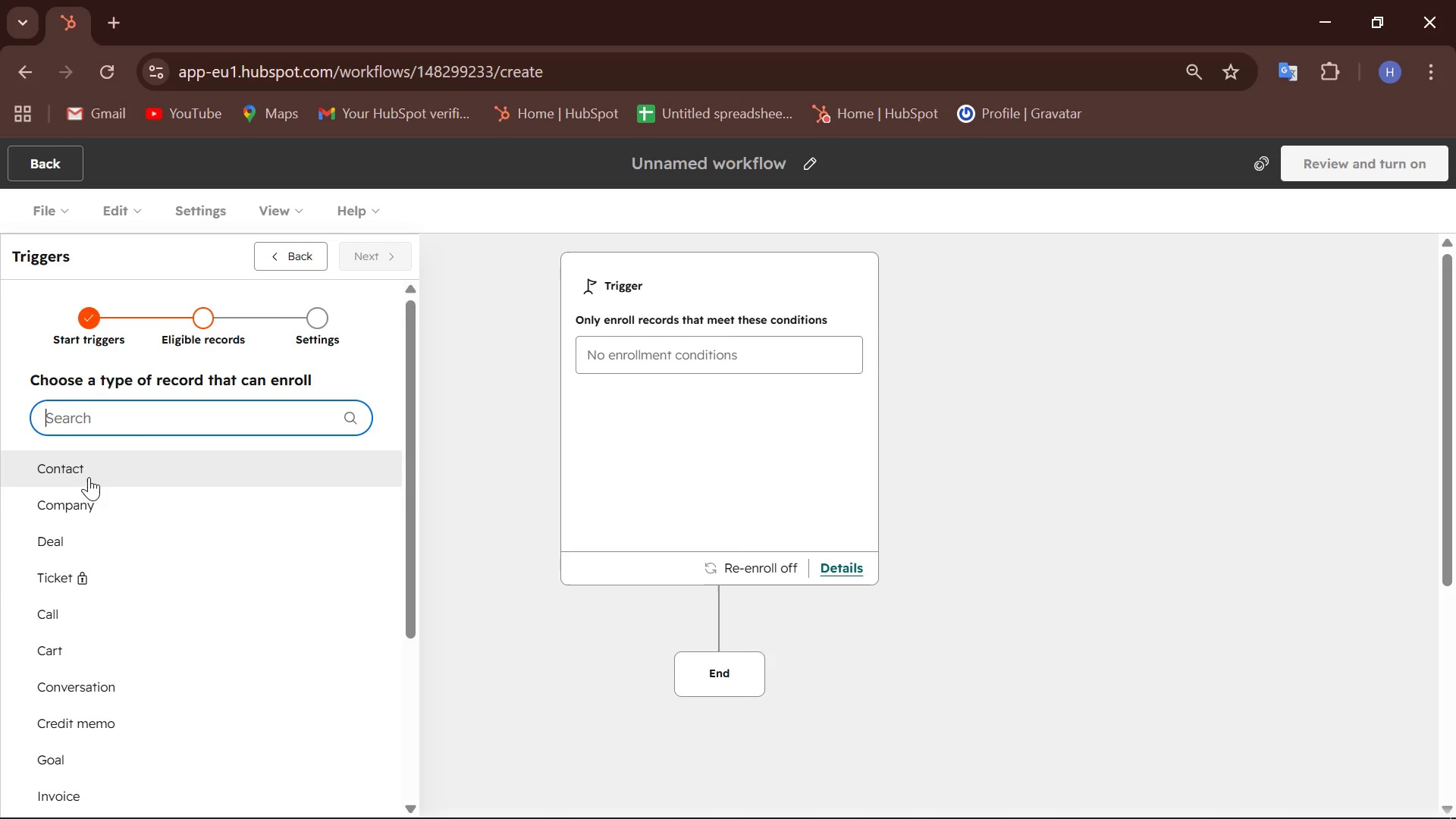 
left_click([89, 477])
 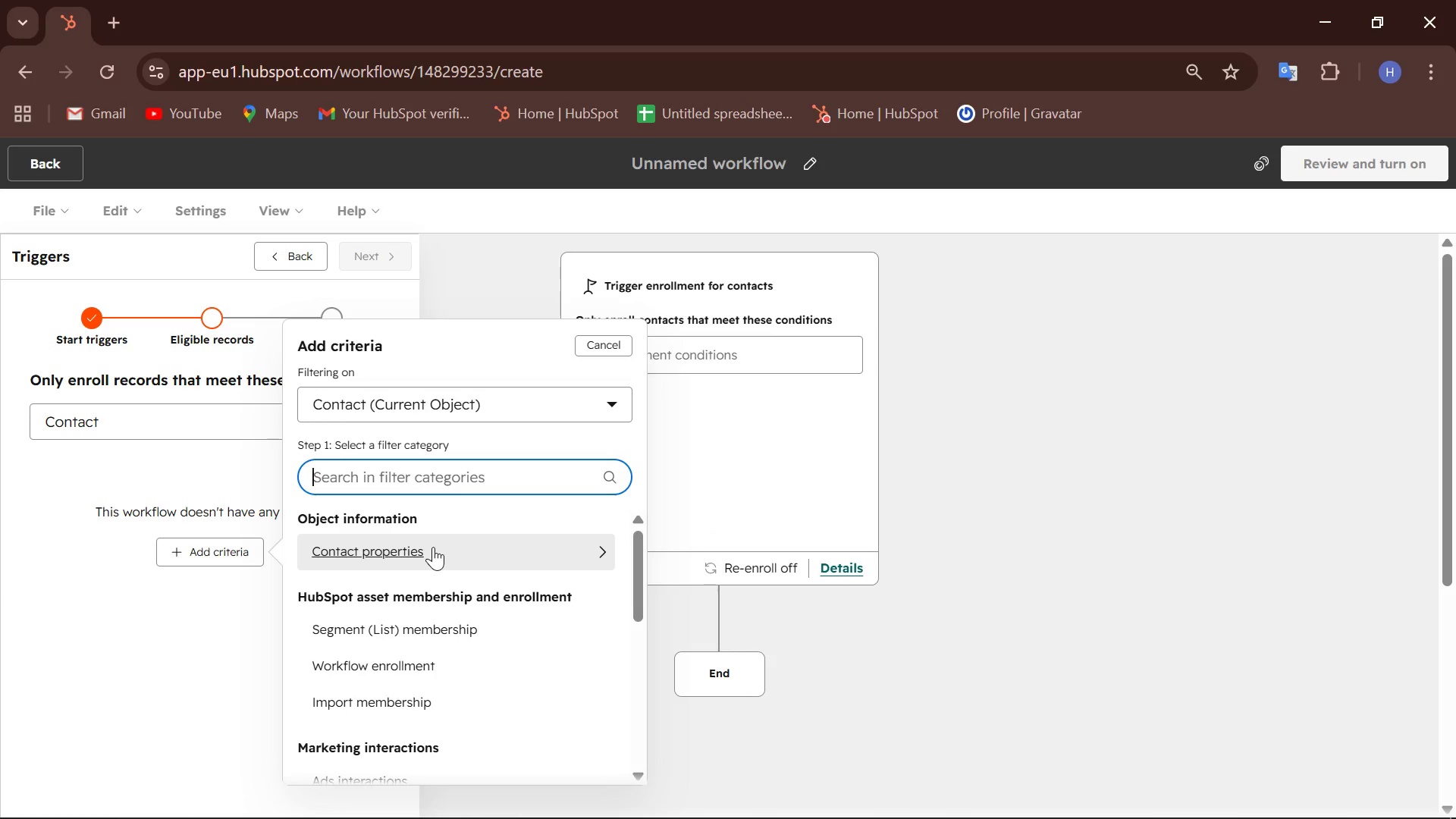 
wait(12.05)
 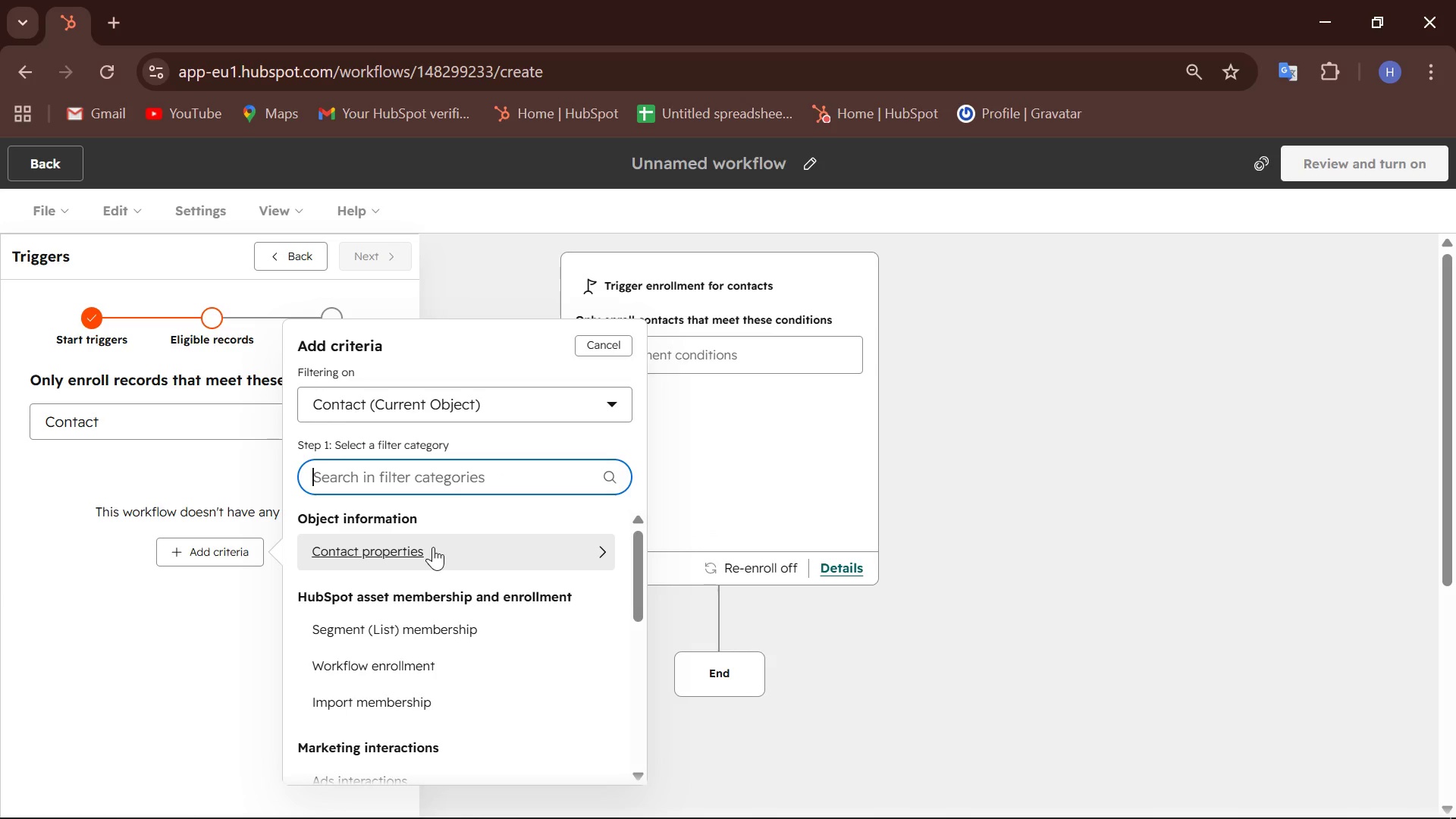 
scroll: coordinate [433, 547], scroll_direction: down, amount: 7.0
 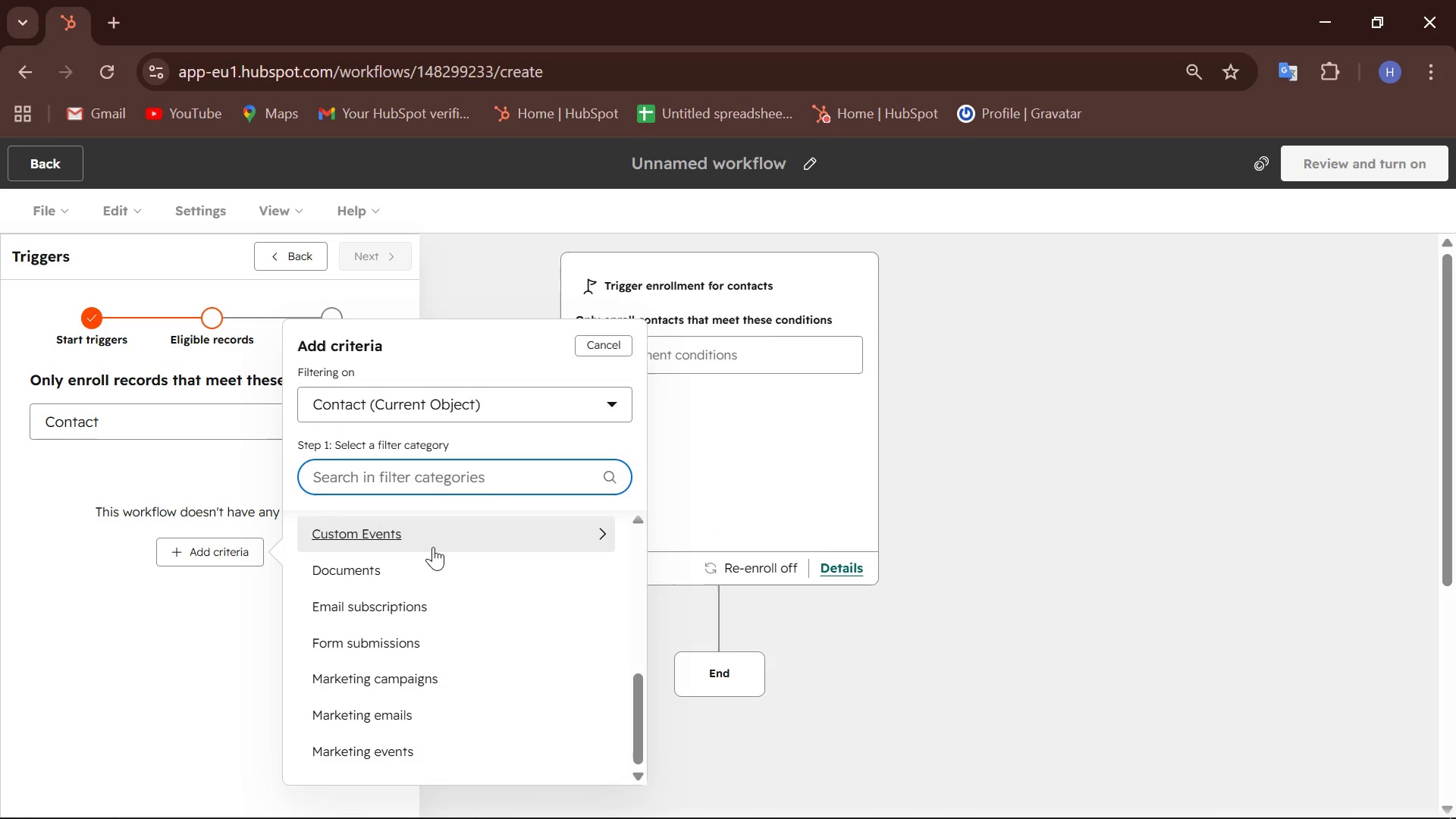 
scroll: coordinate [433, 547], scroll_direction: up, amount: 7.0
 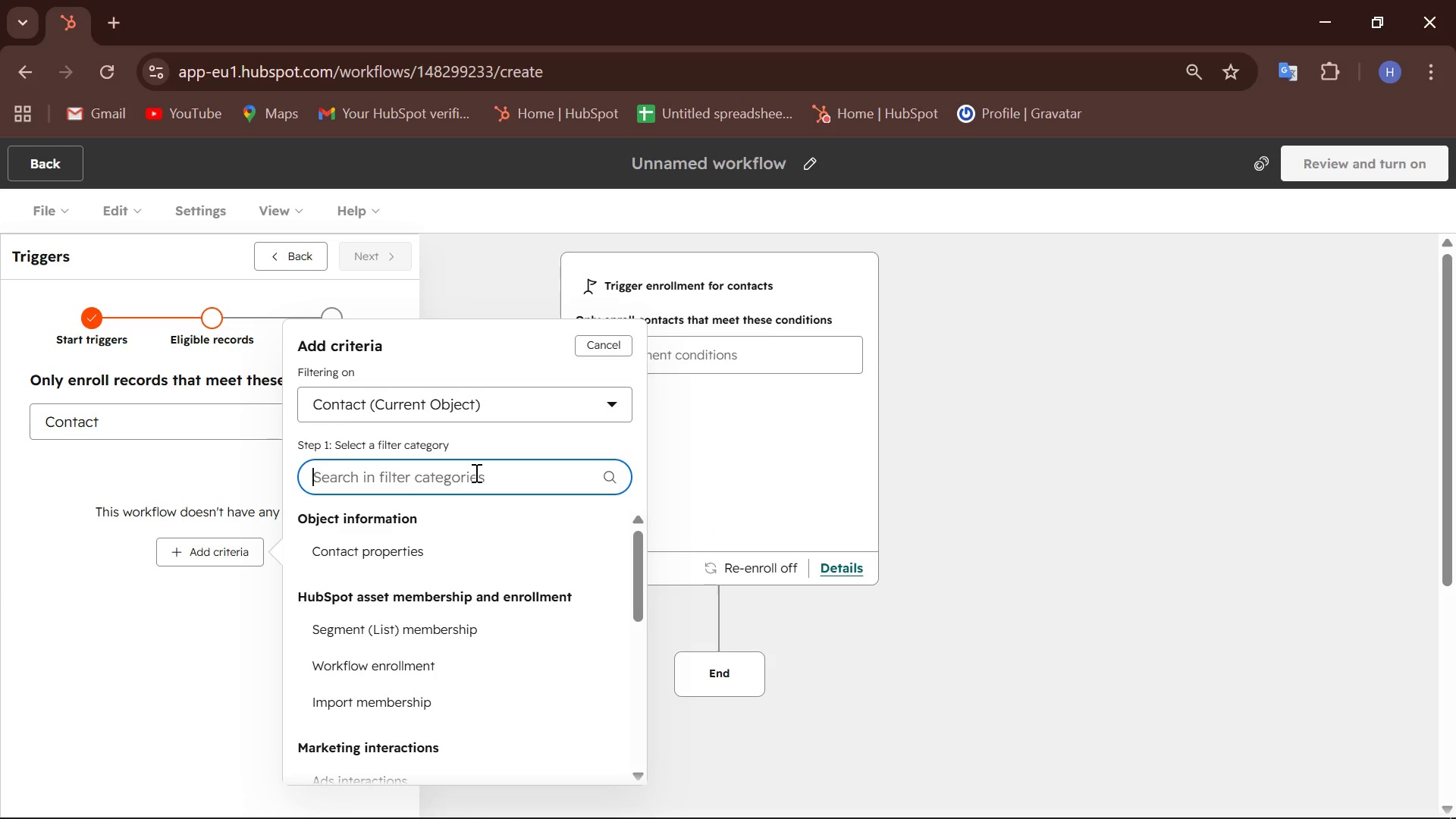 
type(class)
key(Backspace)
key(Backspace)
key(Backspace)
key(Backspace)
key(Backspace)
type(at)
key(Backspace)
key(Backspace)
key(Backspace)
 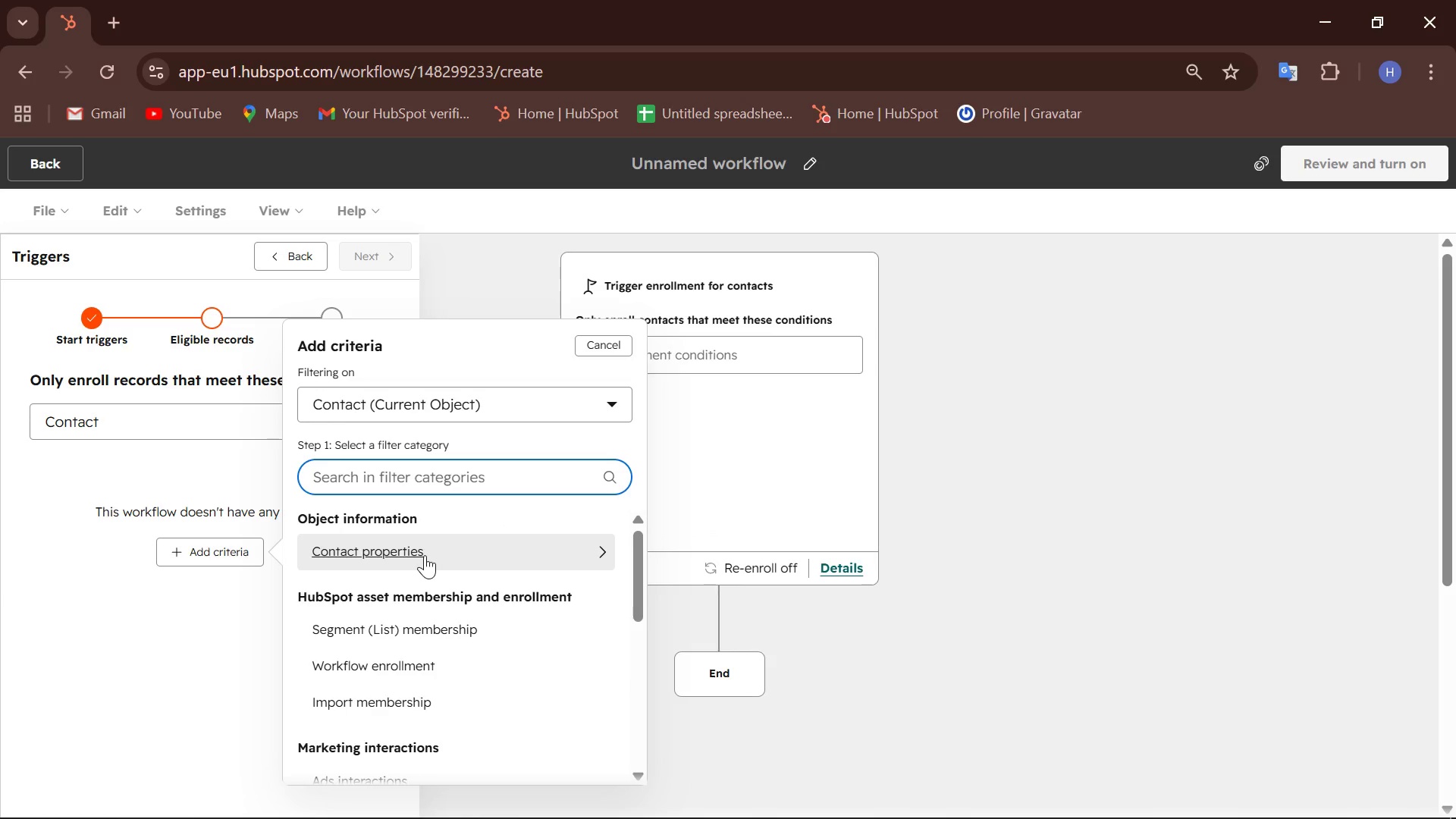 
left_click([425, 553])
 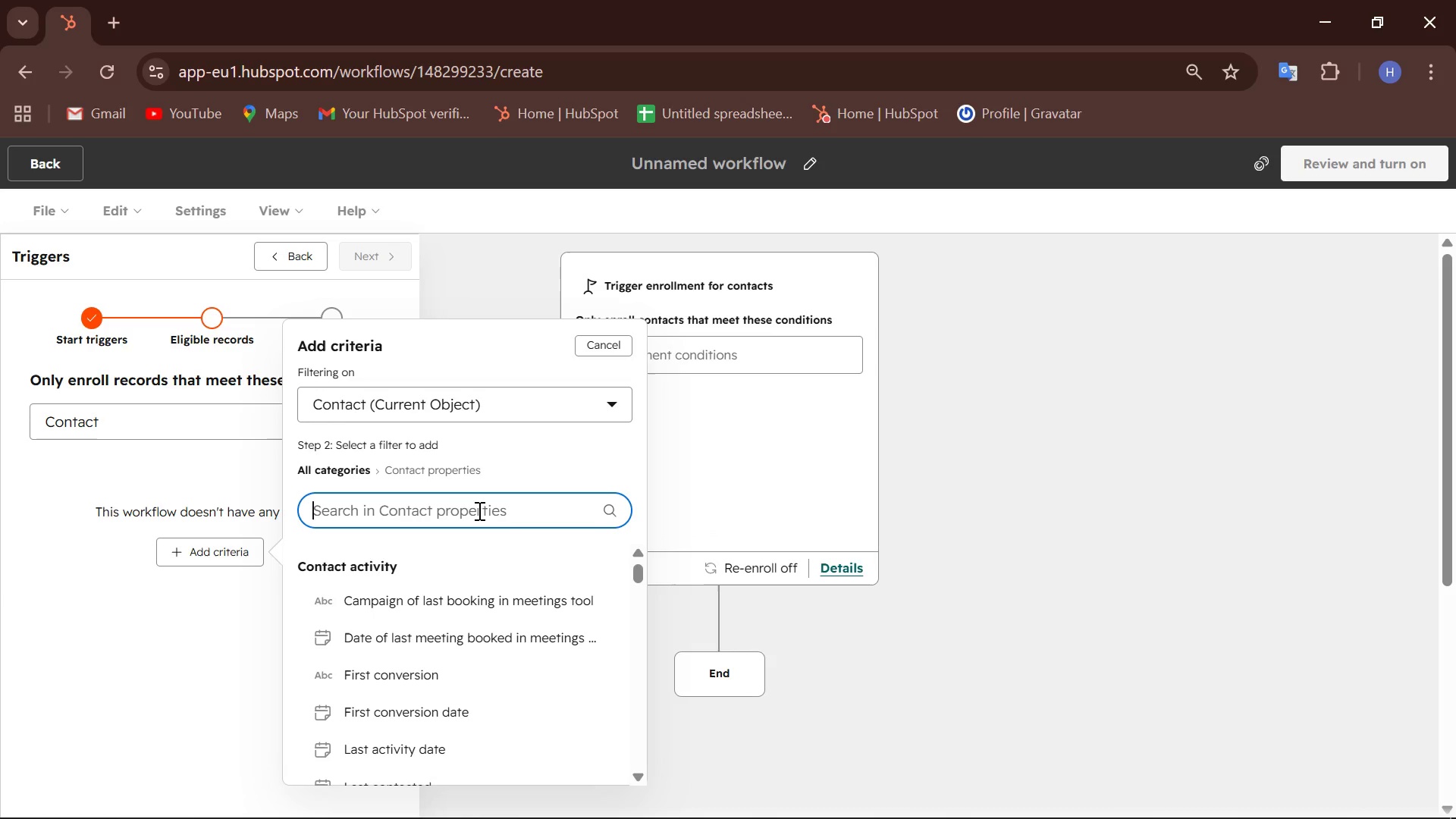 
left_click([479, 510])
 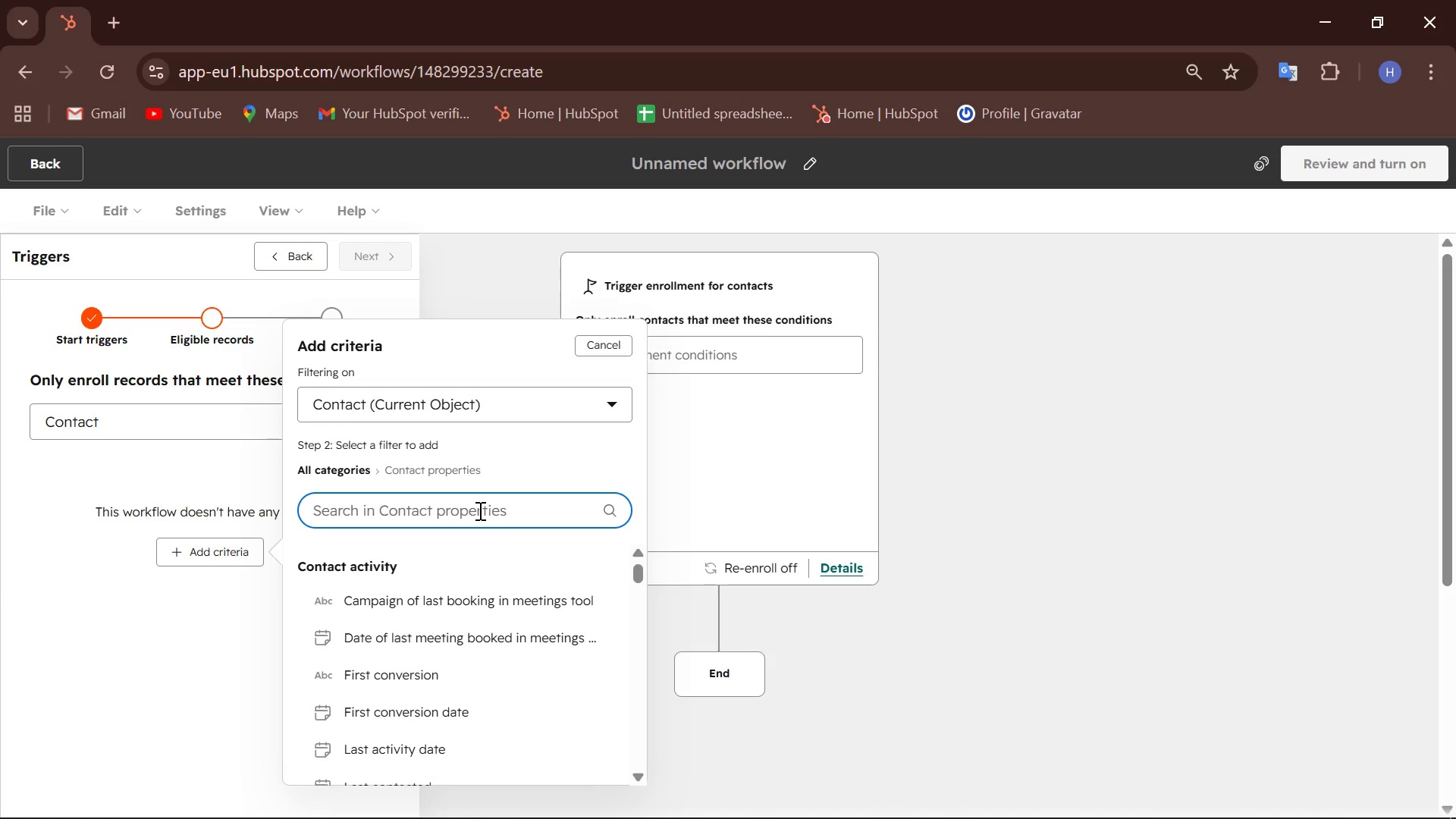 
type(clas)
 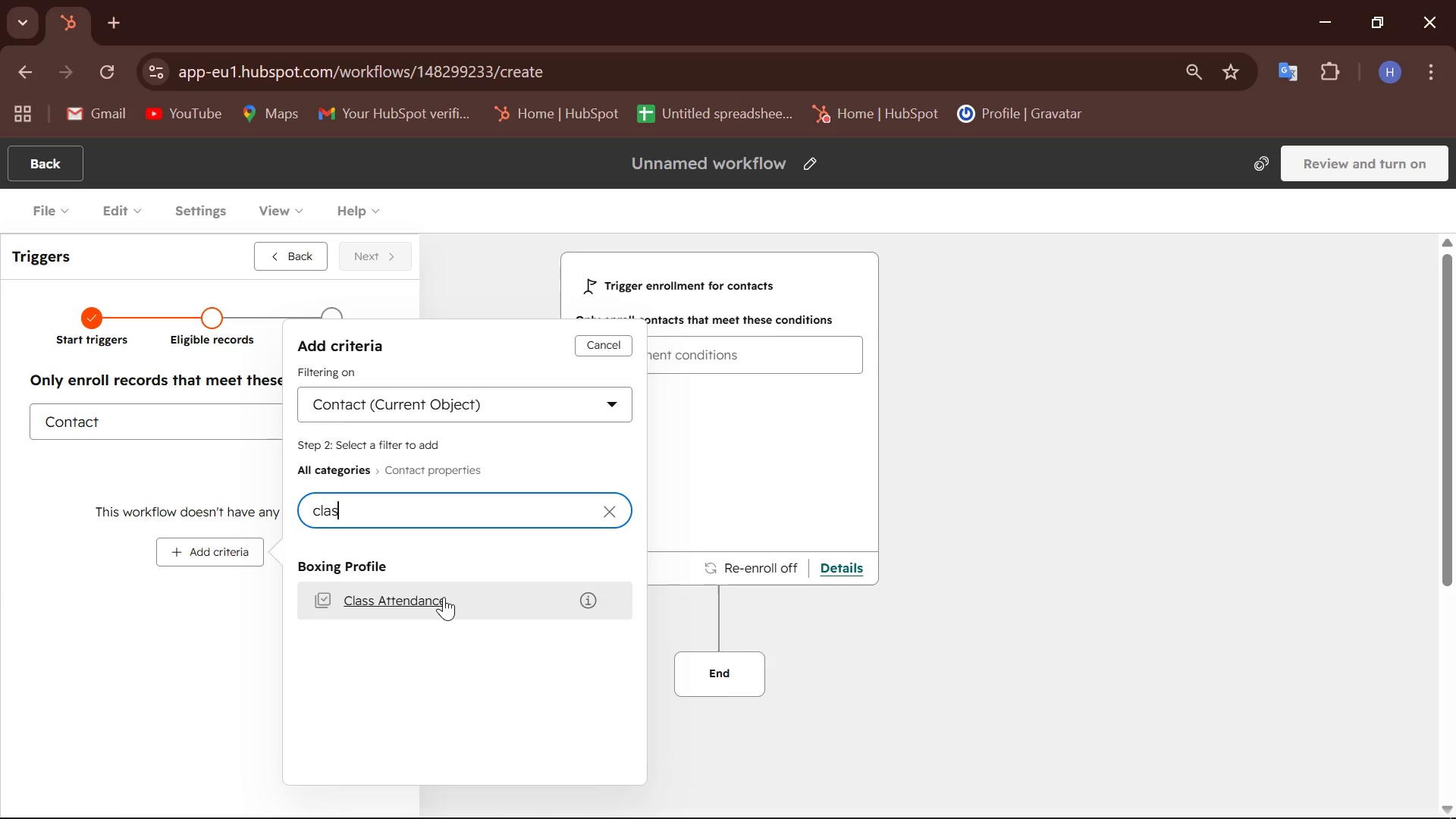 
wait(10.47)
 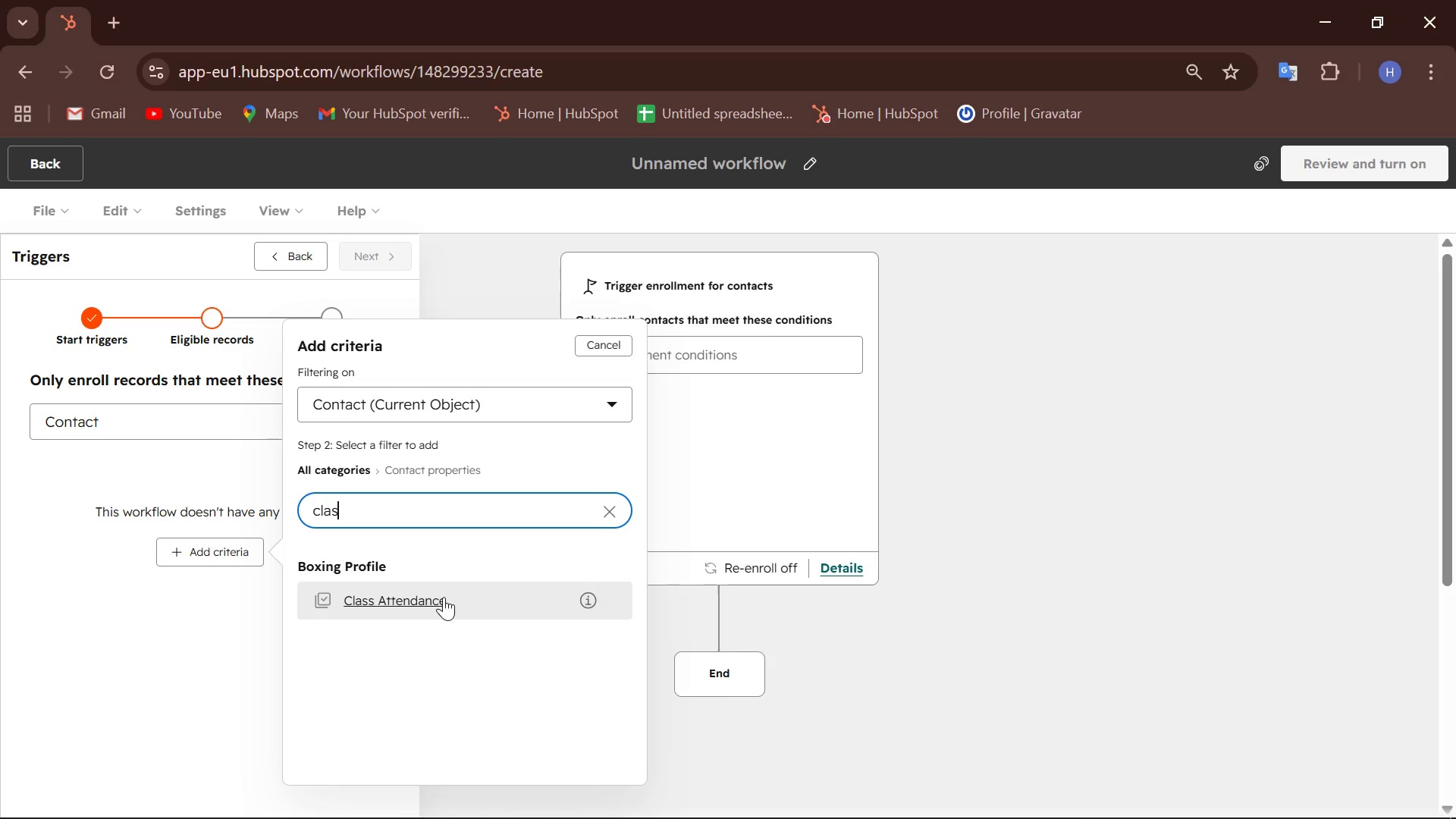 
left_click([438, 599])
 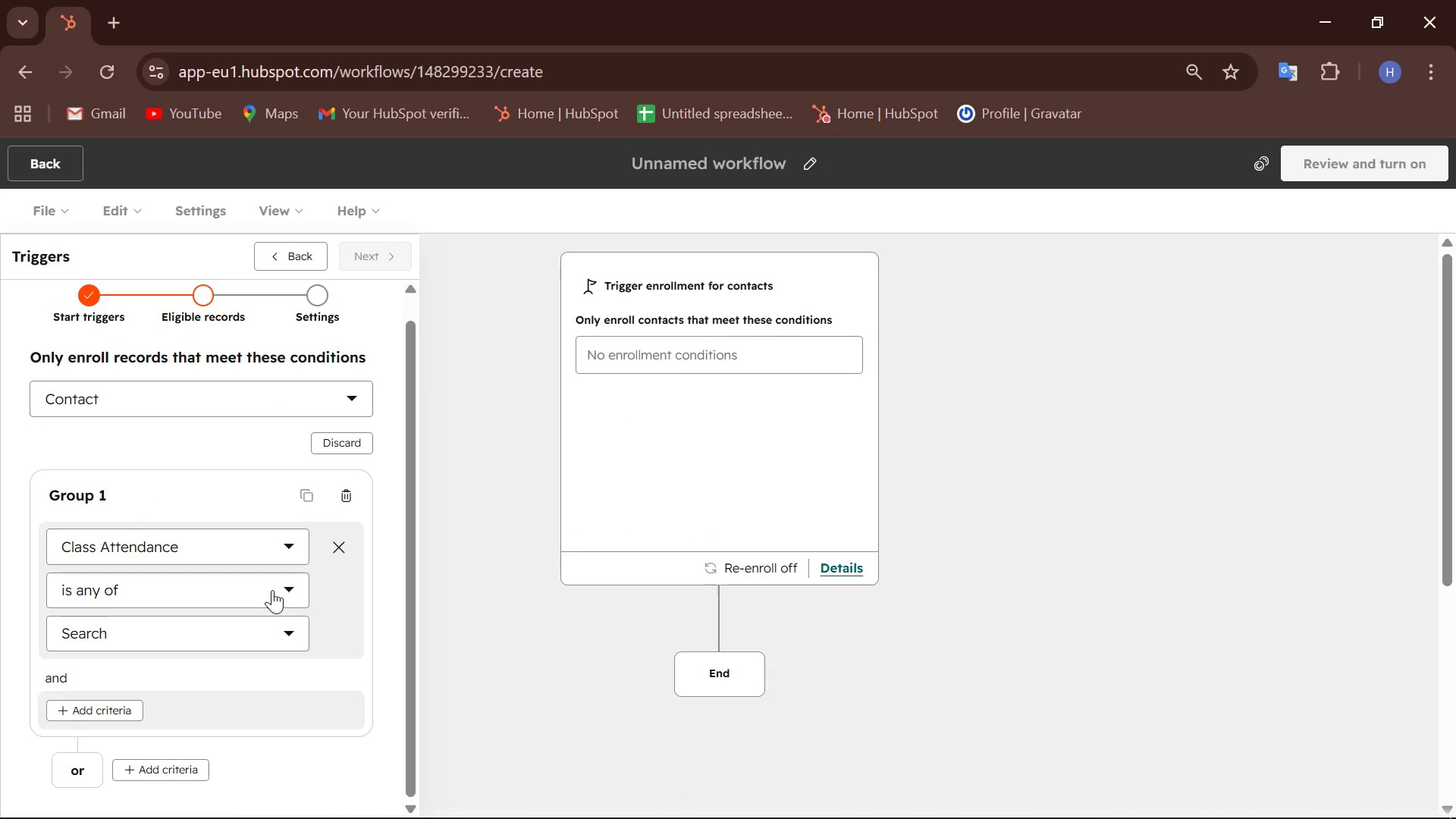 
wait(12.17)
 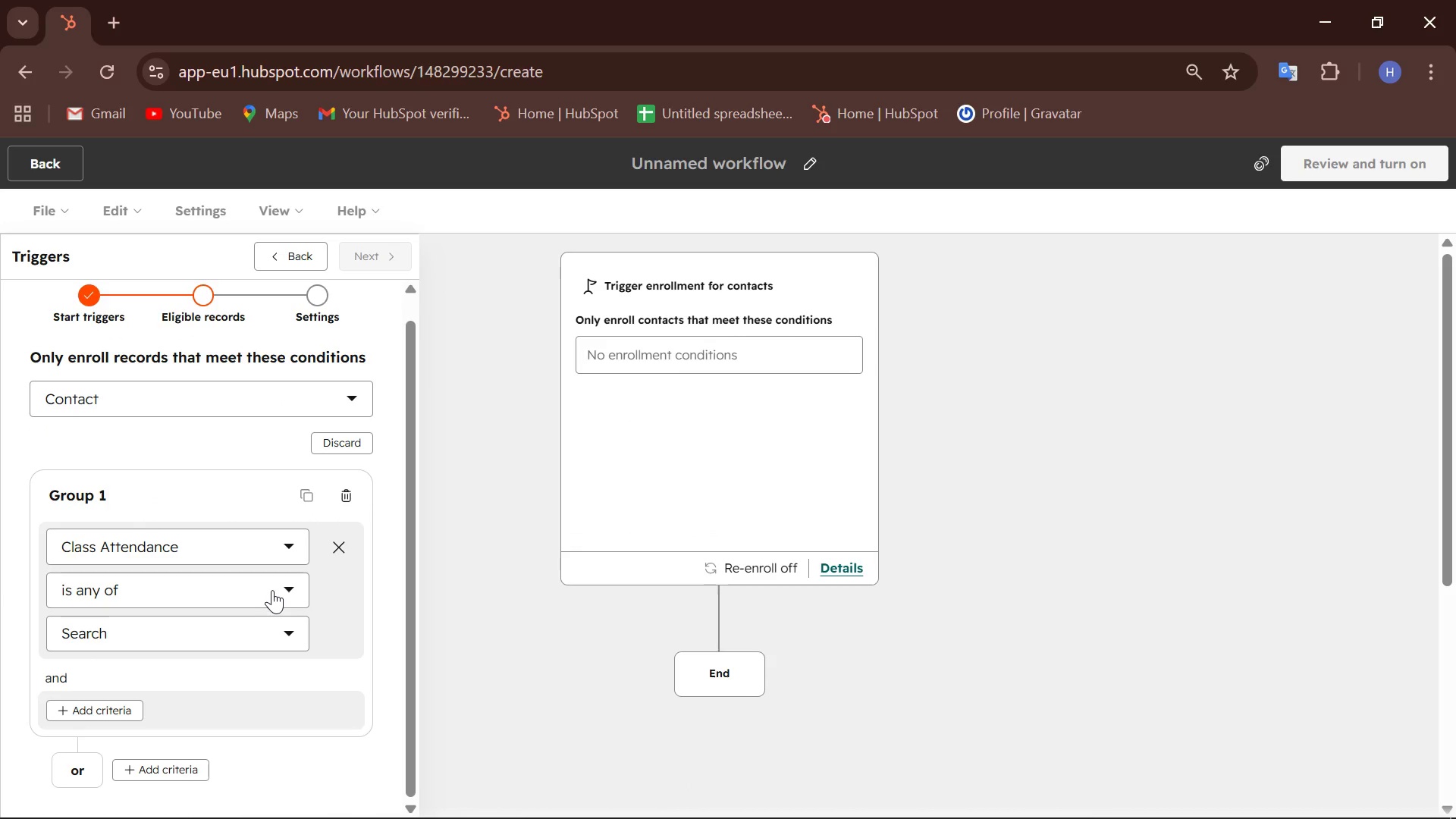 
left_click([278, 587])
 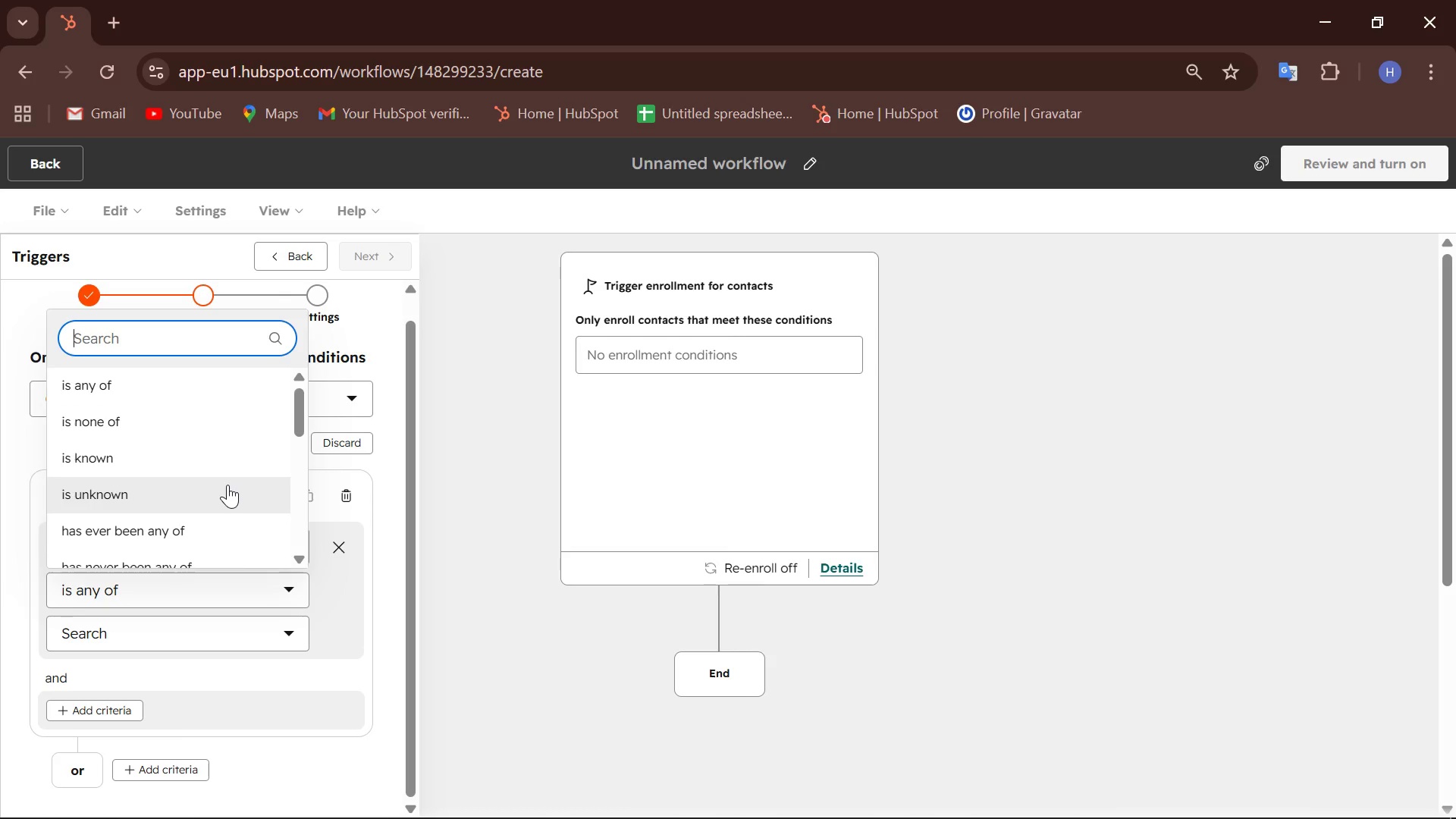 
scroll: coordinate [228, 485], scroll_direction: none, amount: 0.0
 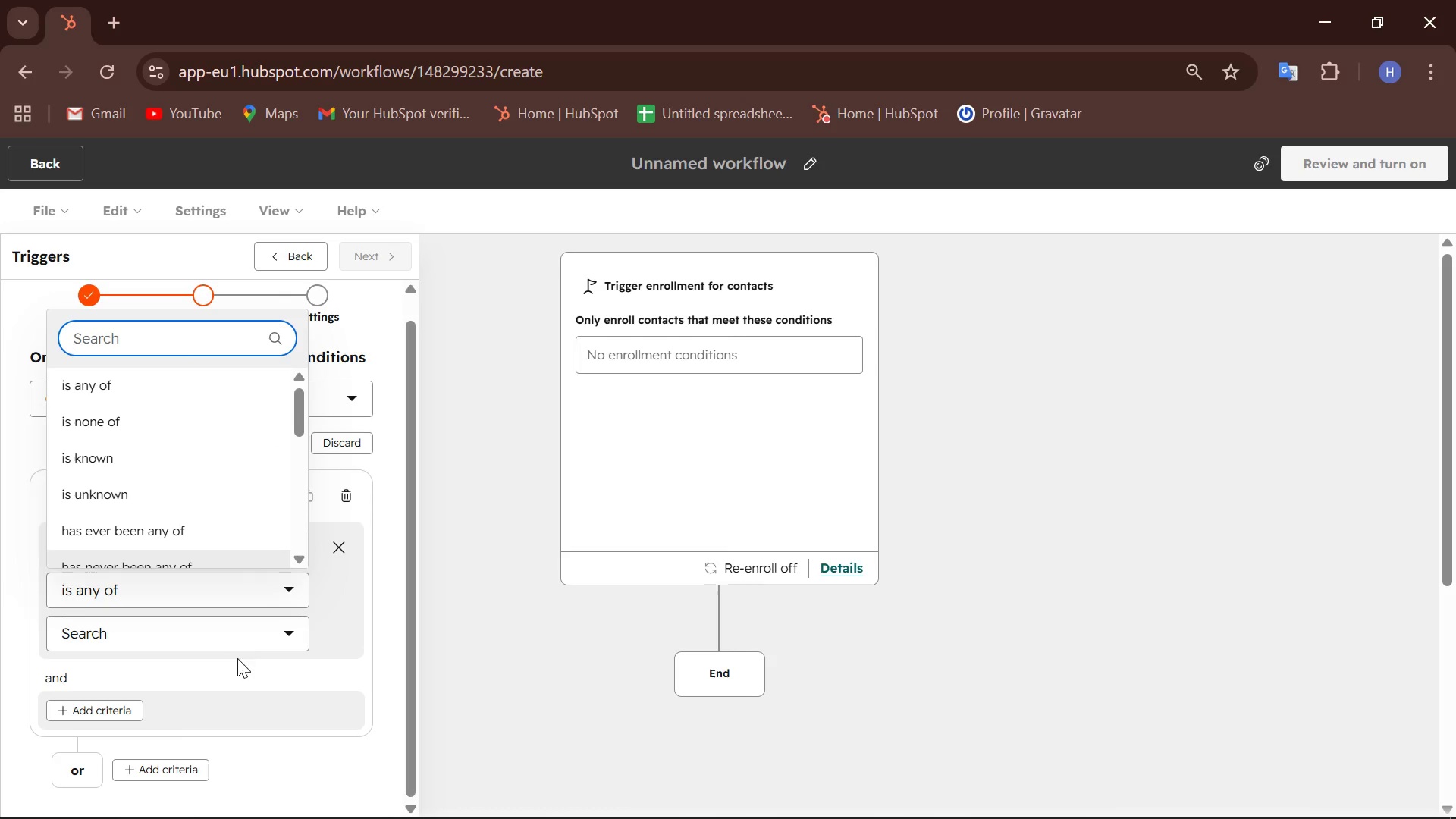 
mouse_move([228, 654])
 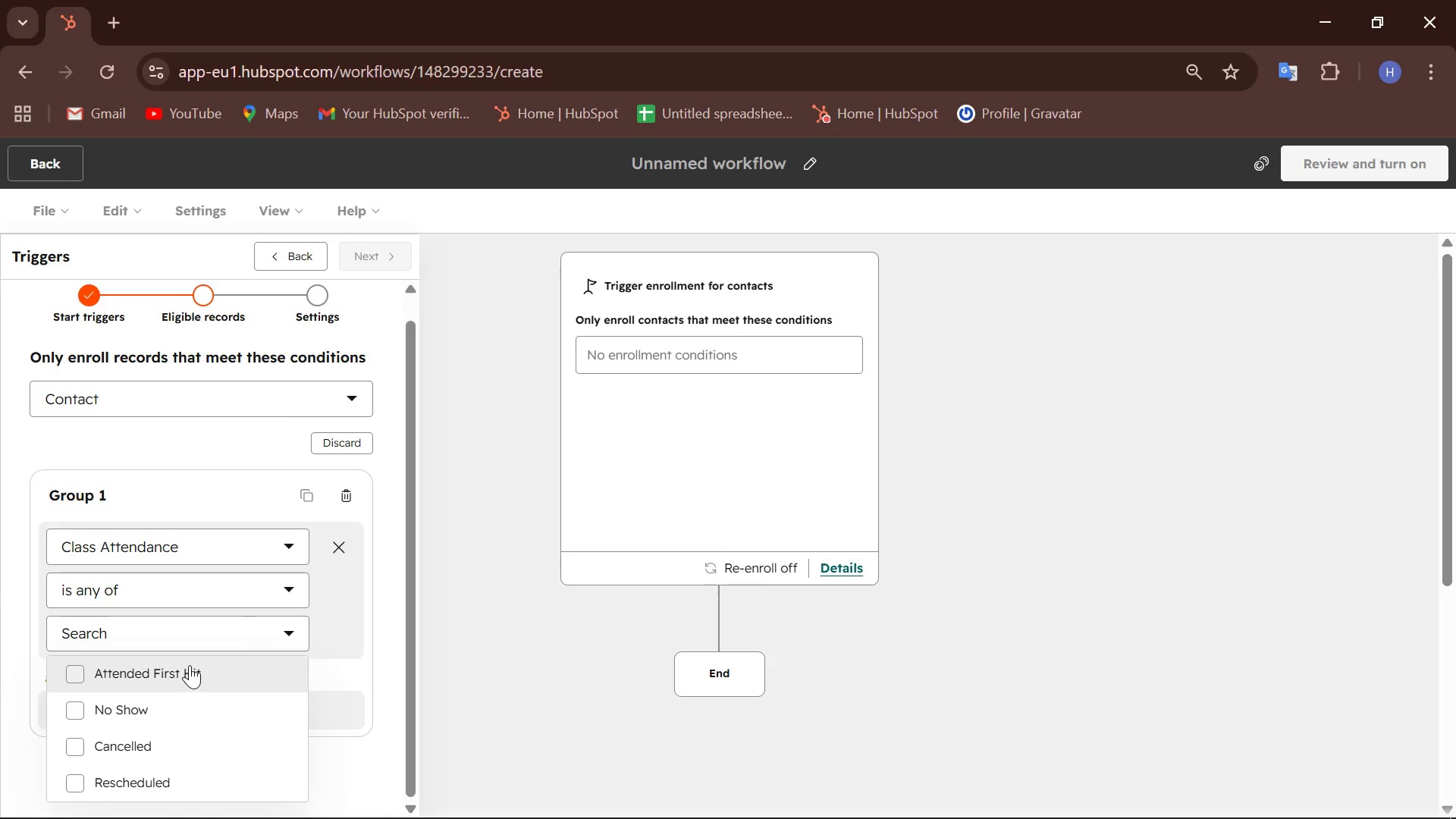 
mouse_move([119, 683])
 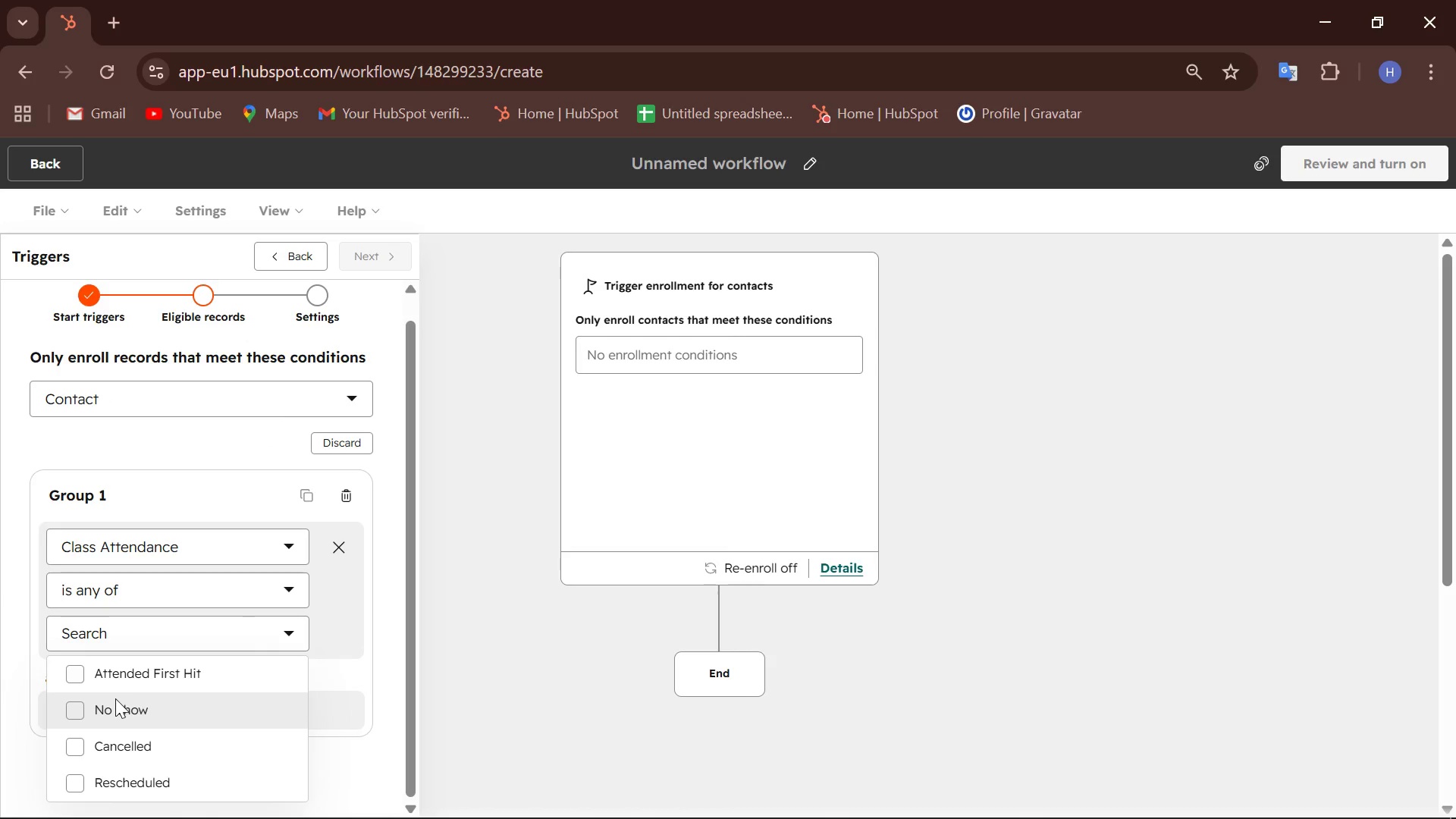 
mouse_move([116, 676])
 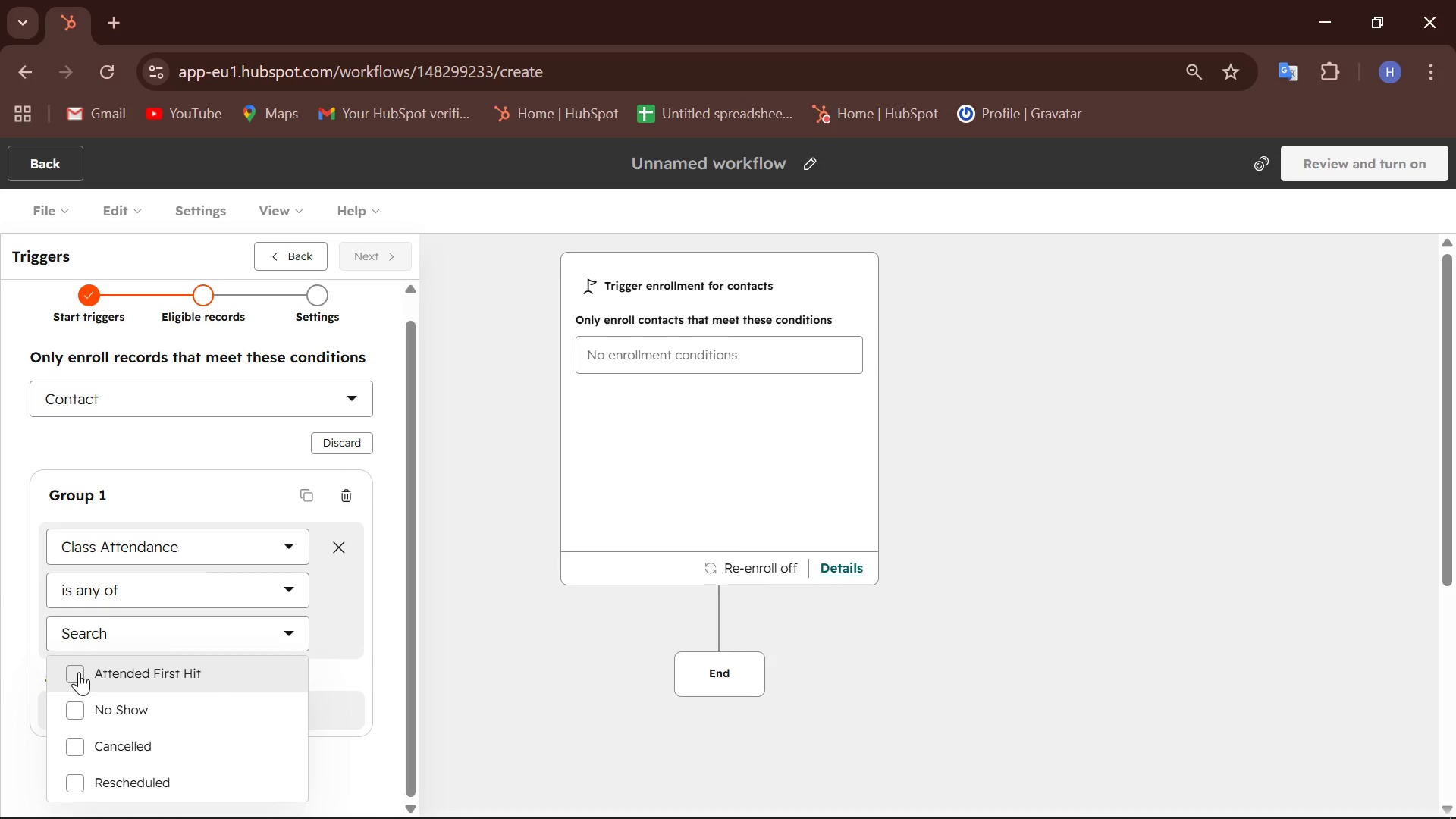 
left_click([79, 672])
 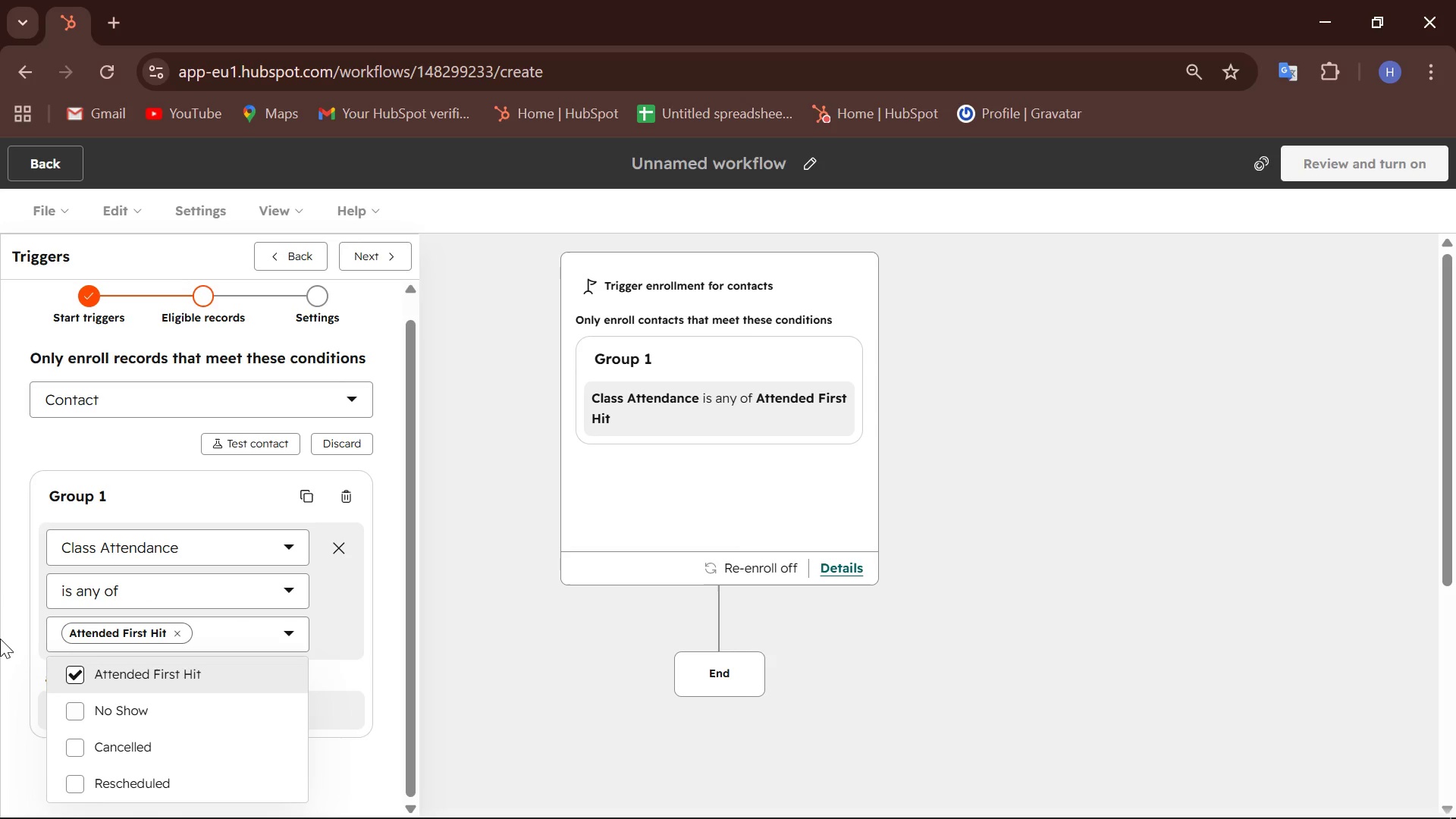 
wait(5.58)
 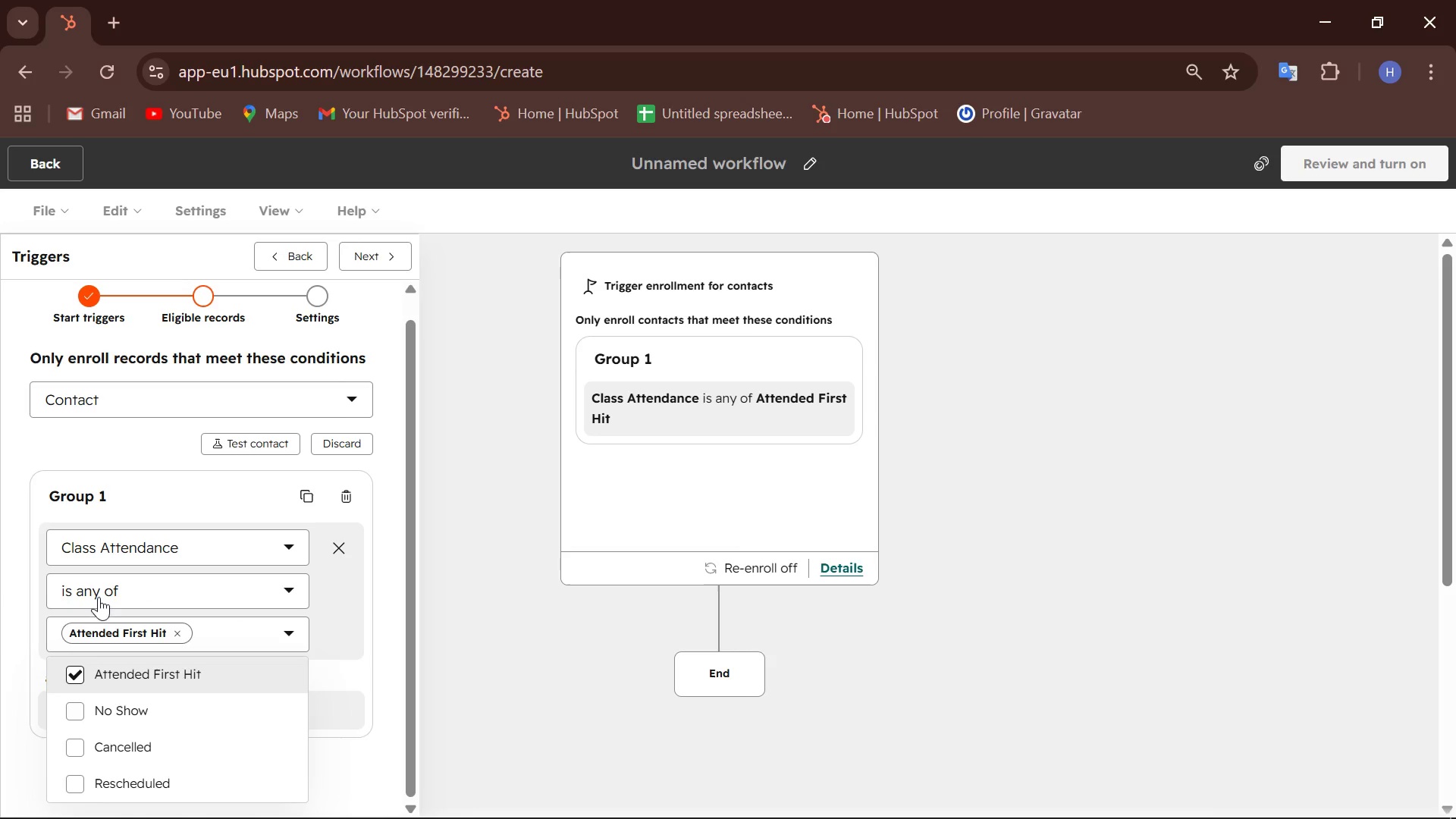 
left_click([162, 600])
 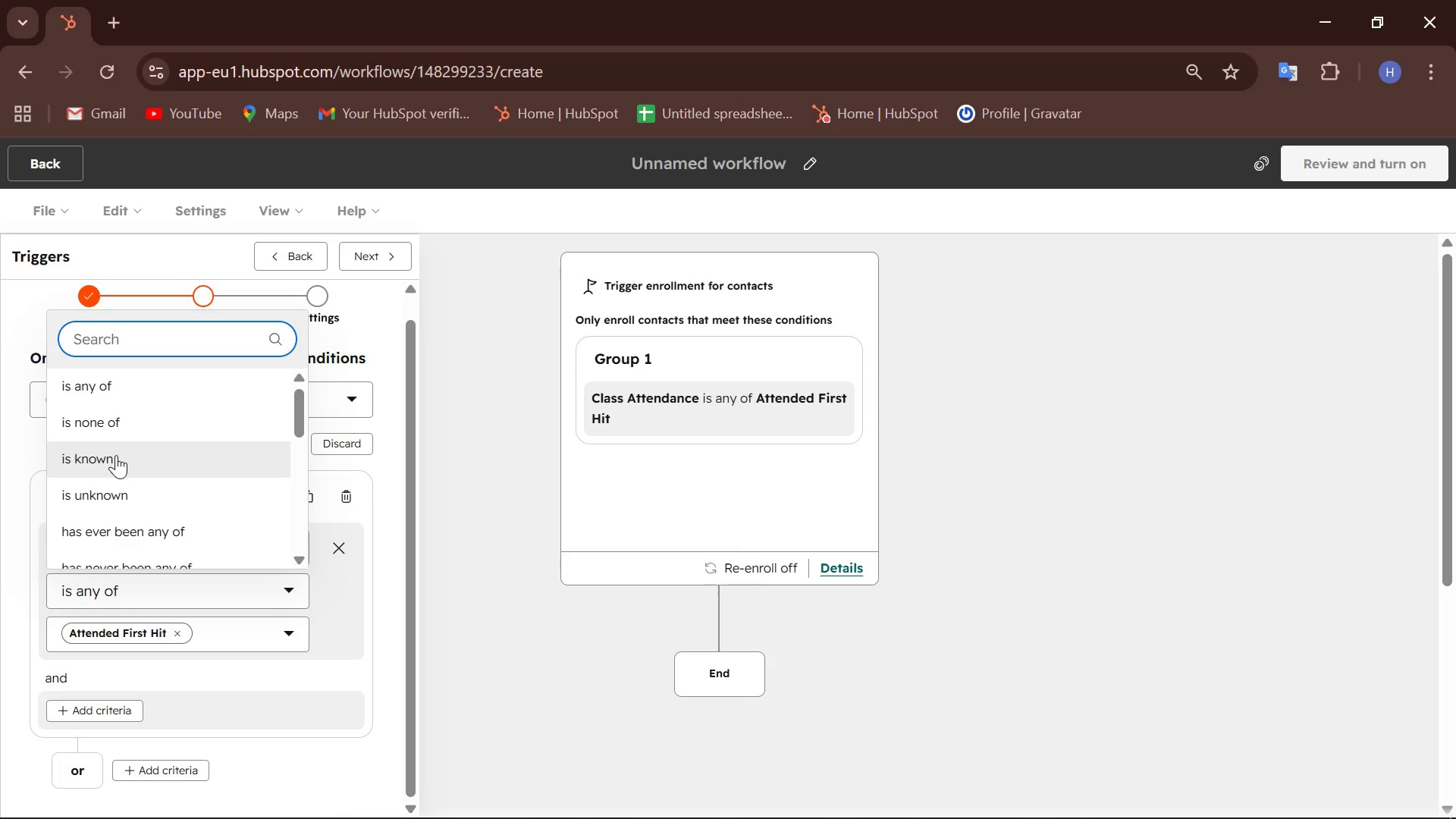 
scroll: coordinate [116, 455], scroll_direction: up, amount: 1.0
 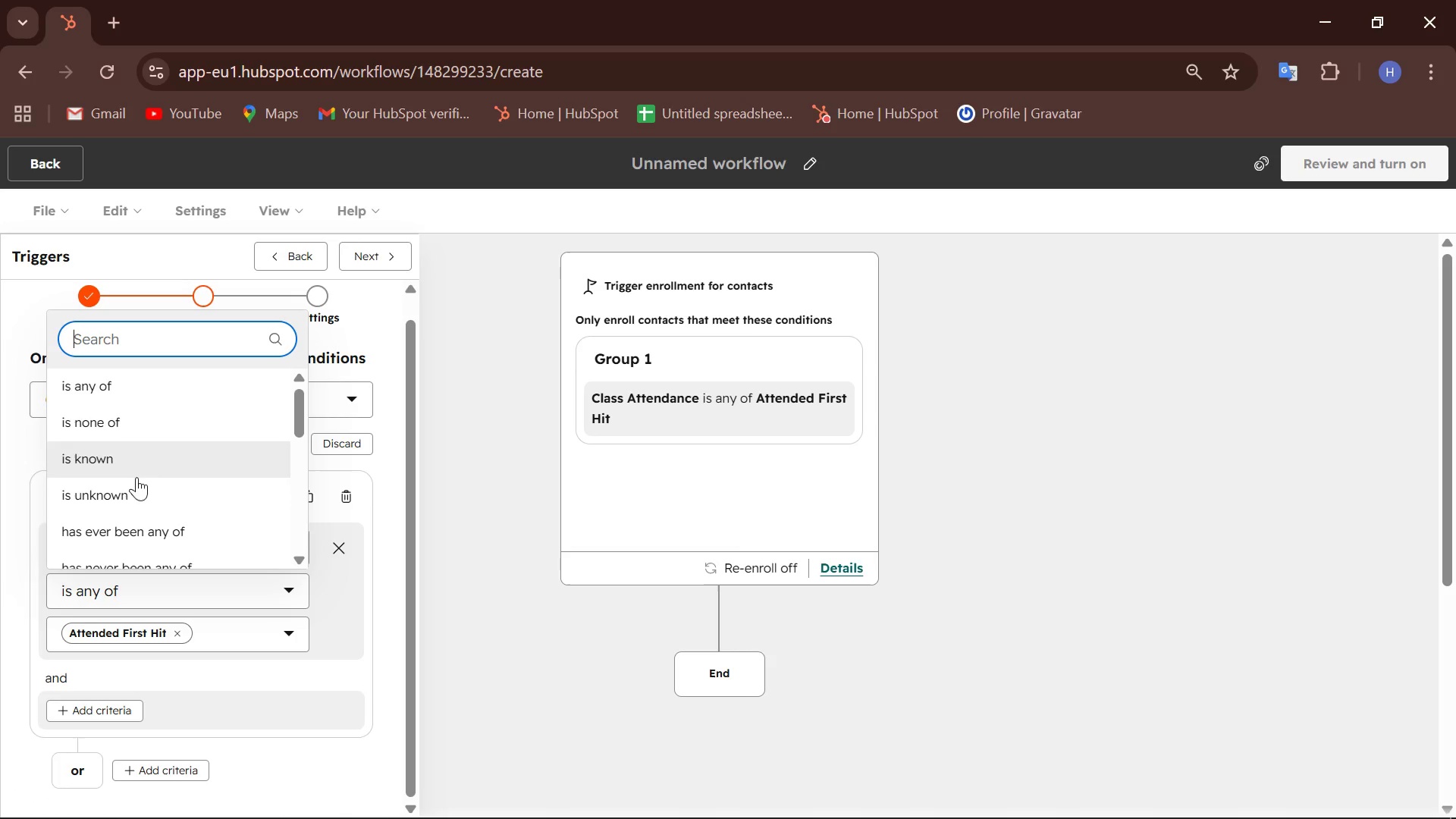 
scroll: coordinate [136, 490], scroll_direction: down, amount: 1.0
 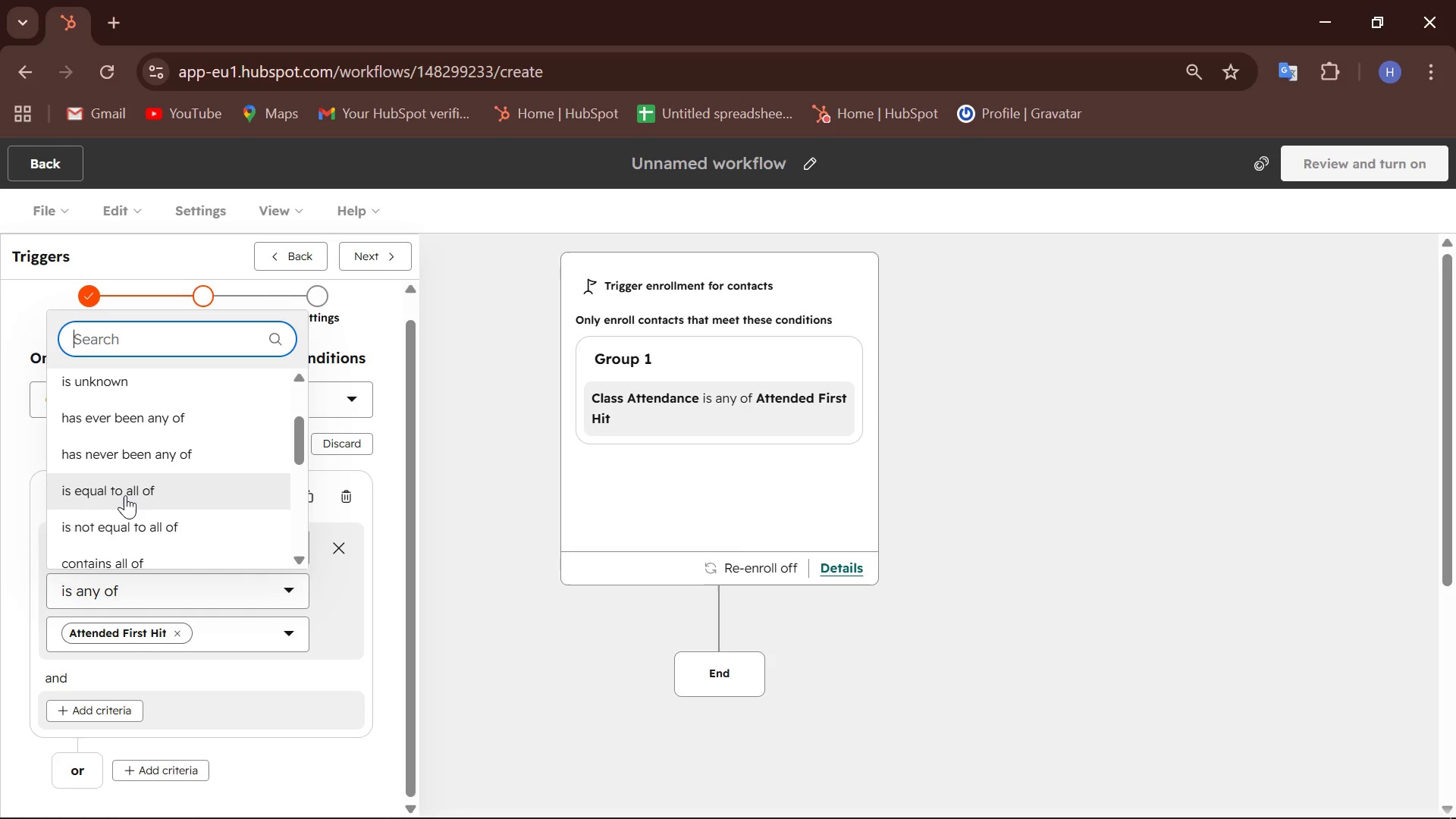 
left_click([125, 495])
 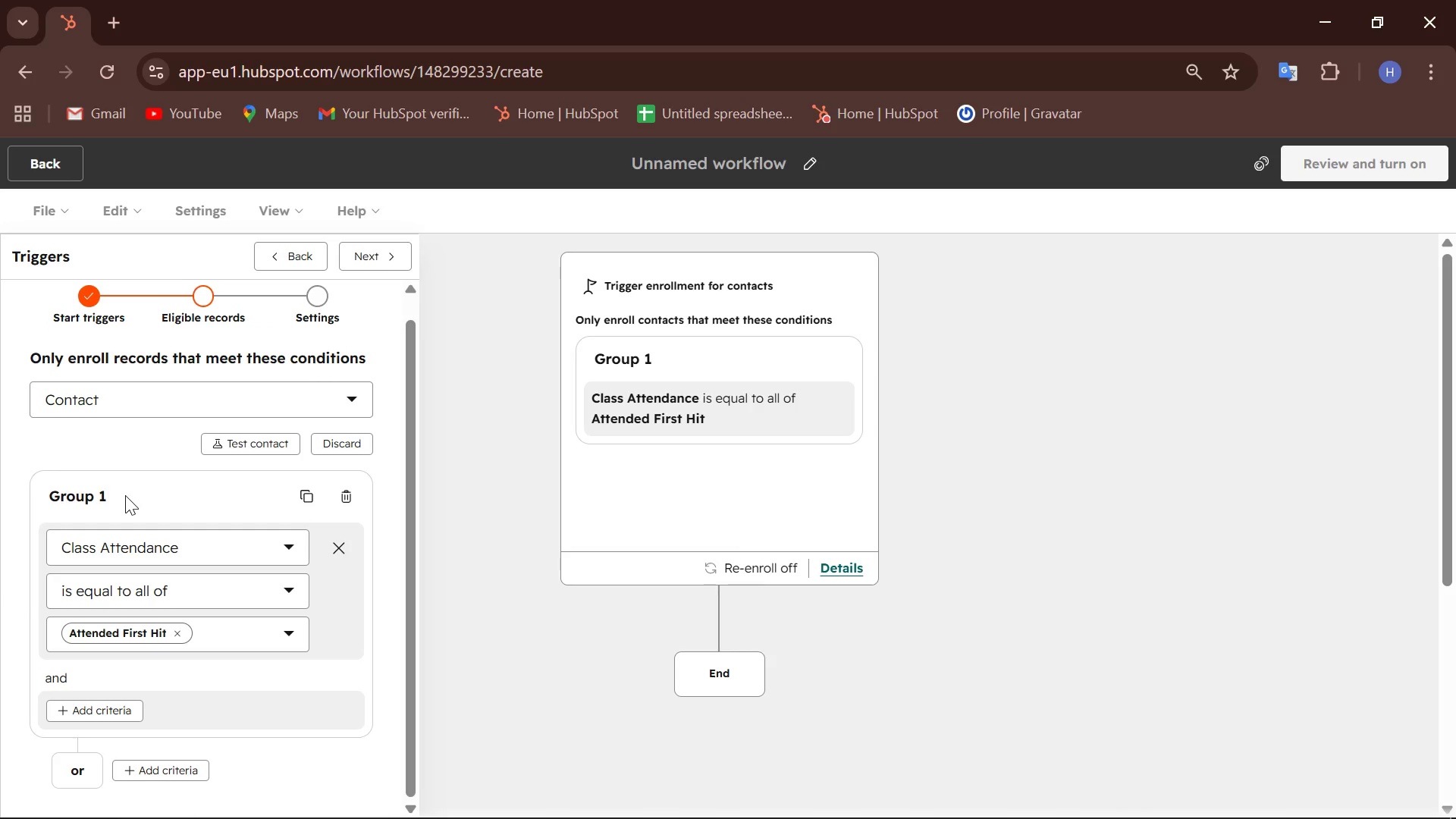 
wait(6.98)
 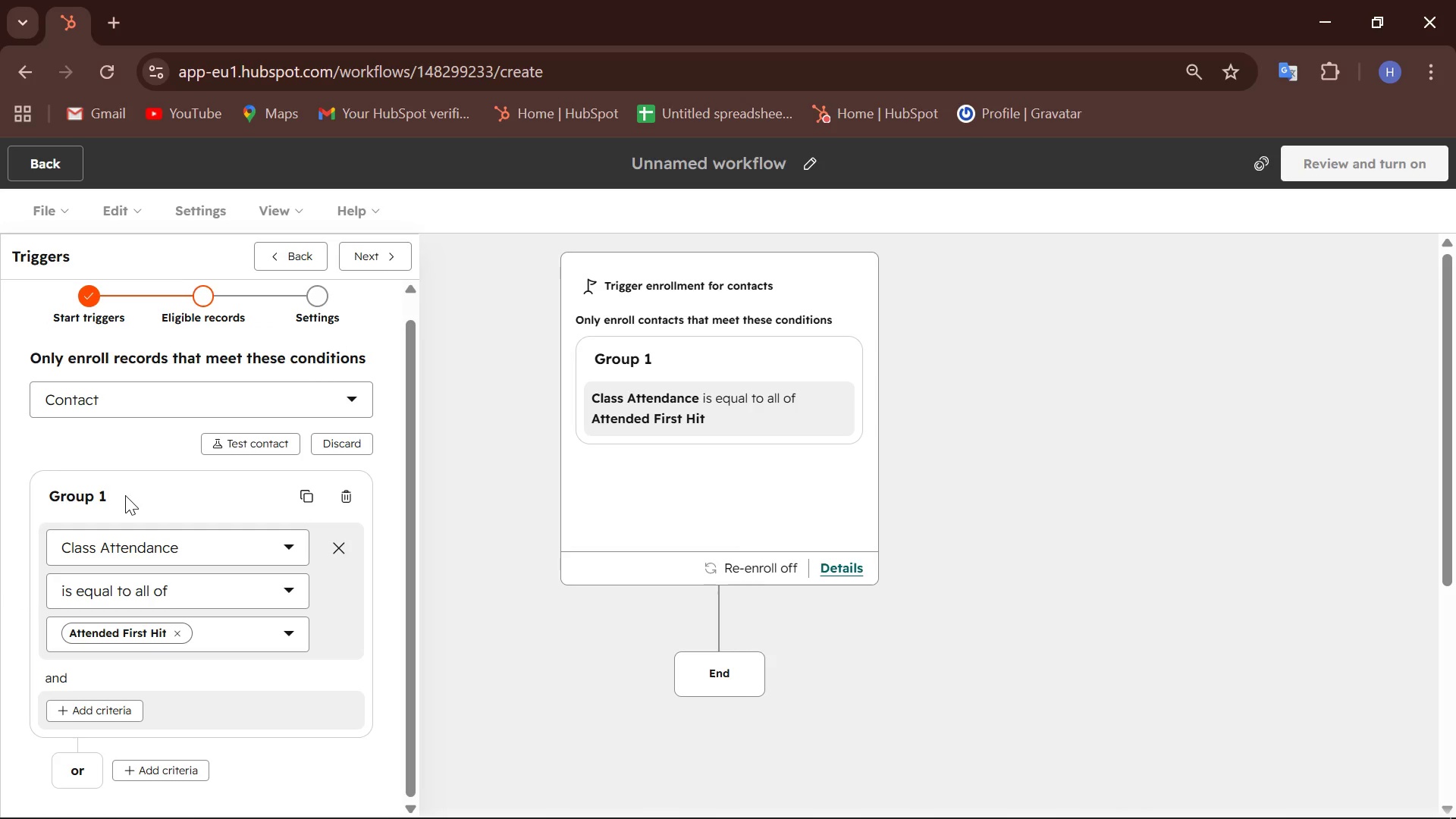 
scroll: coordinate [82, 607], scroll_direction: down, amount: 5.0
 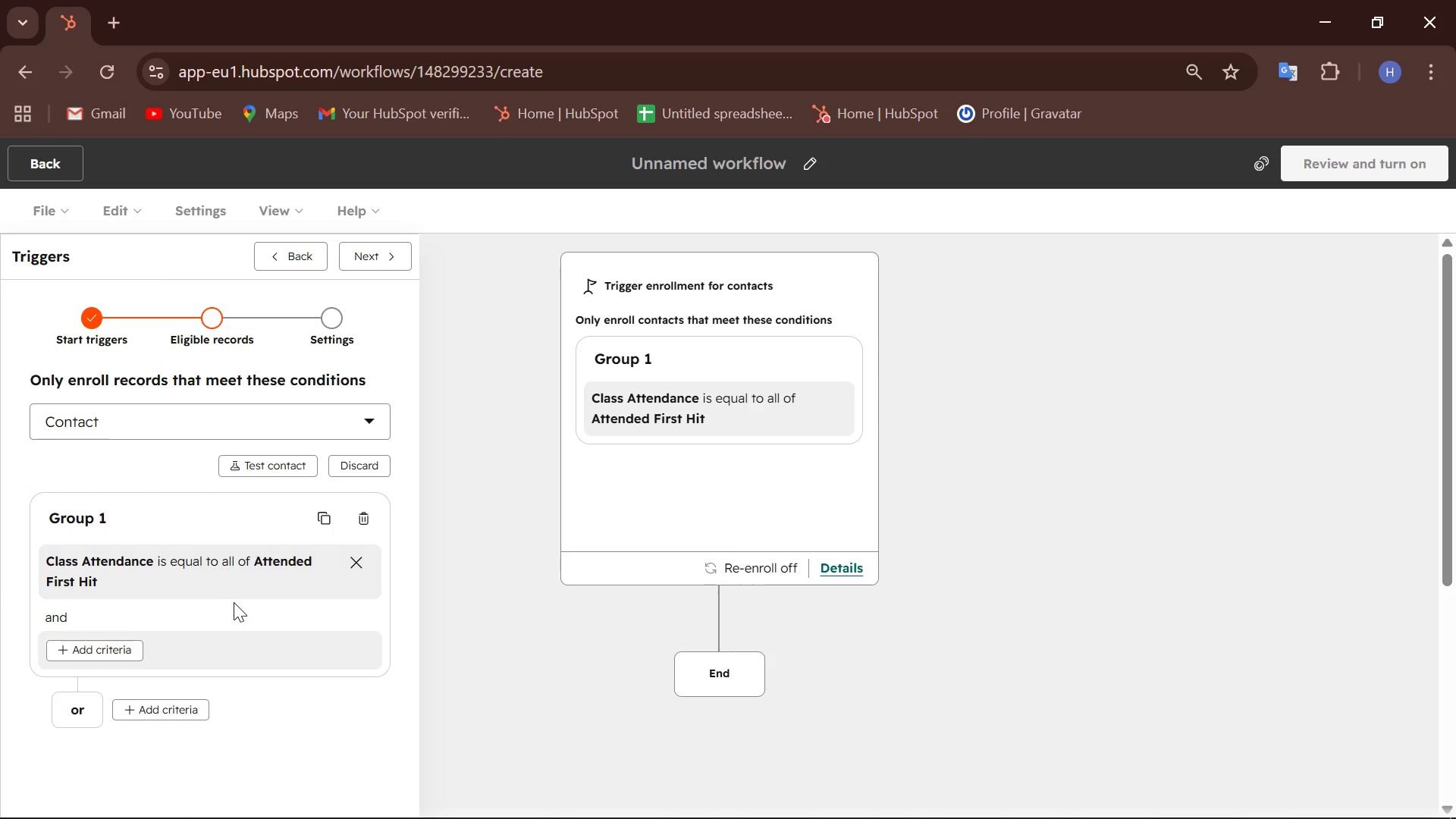 
wait(34.03)
 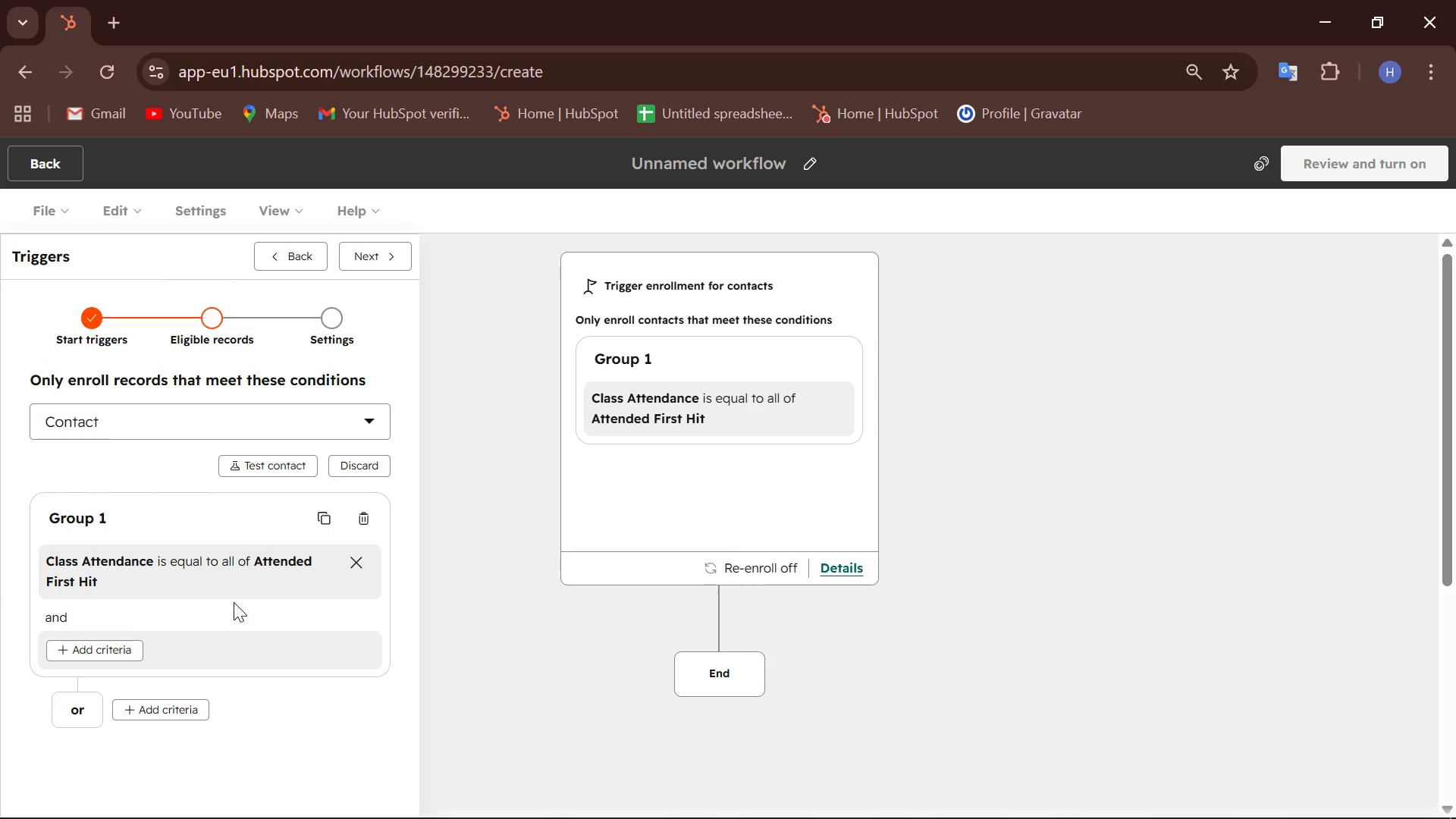 
left_click([176, 559])
 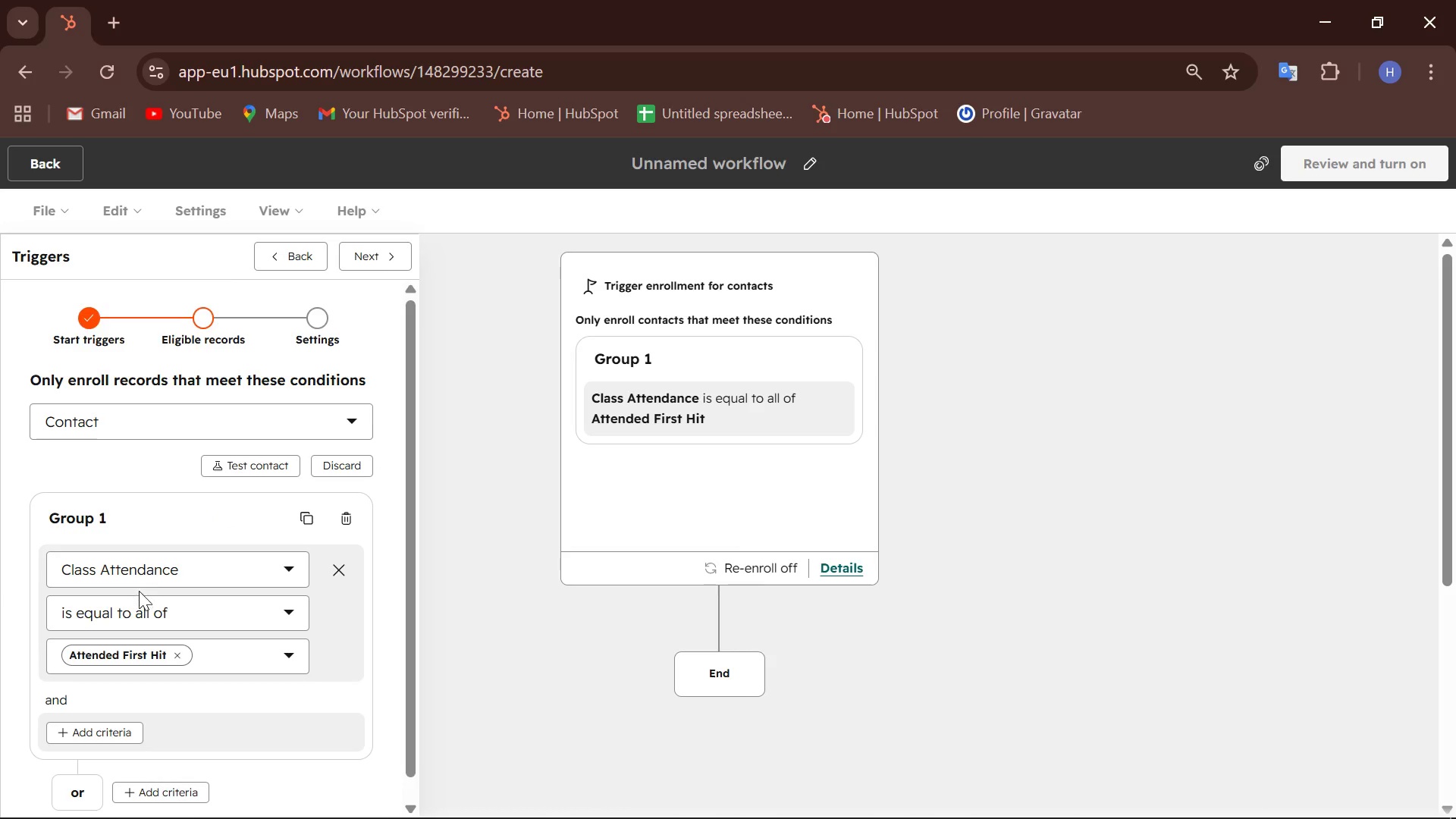 
scroll: coordinate [139, 591], scroll_direction: down, amount: 3.0
 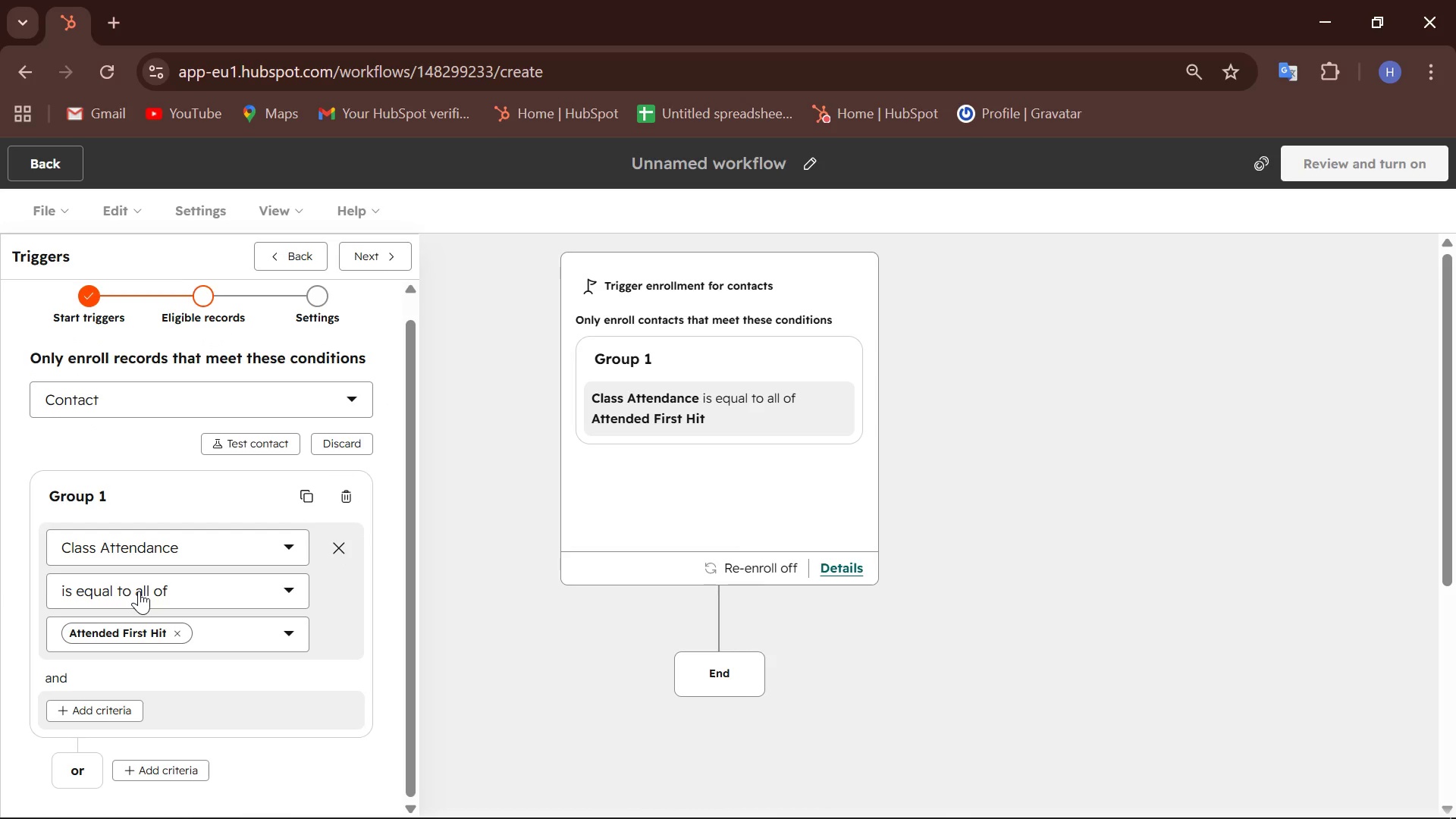 
left_click([139, 591])
 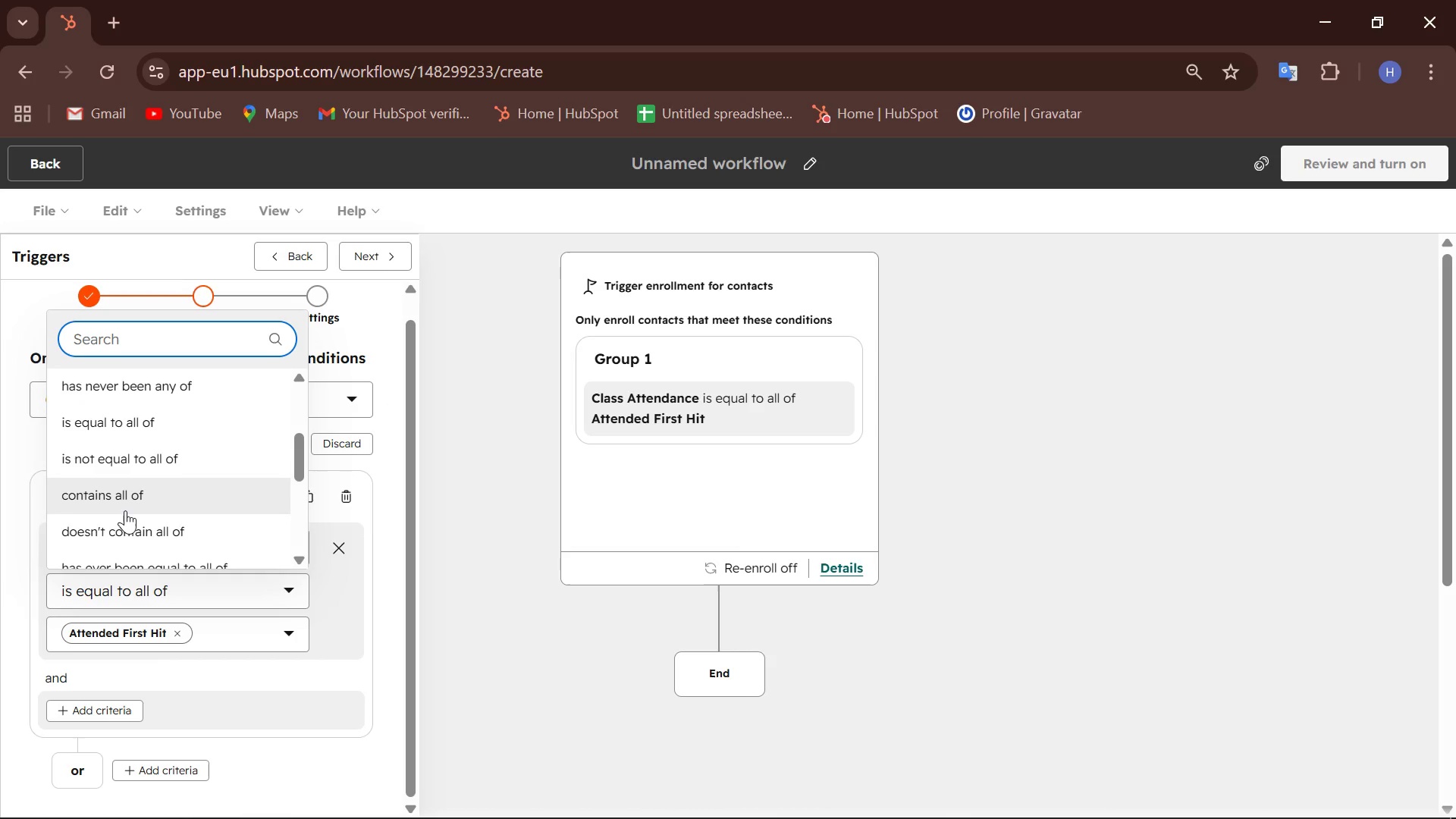 
scroll: coordinate [125, 510], scroll_direction: up, amount: 3.0
 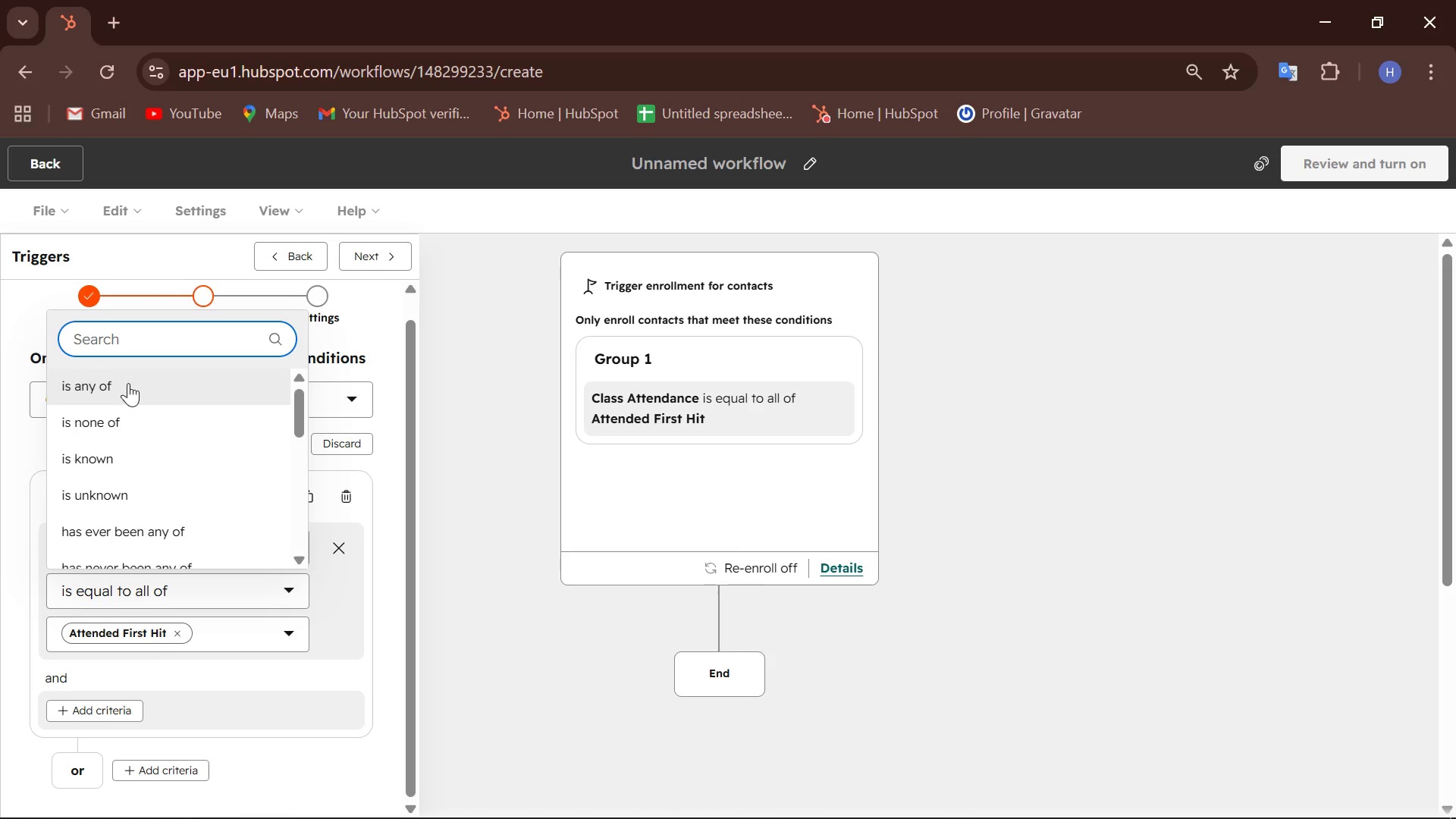 
left_click([131, 399])
 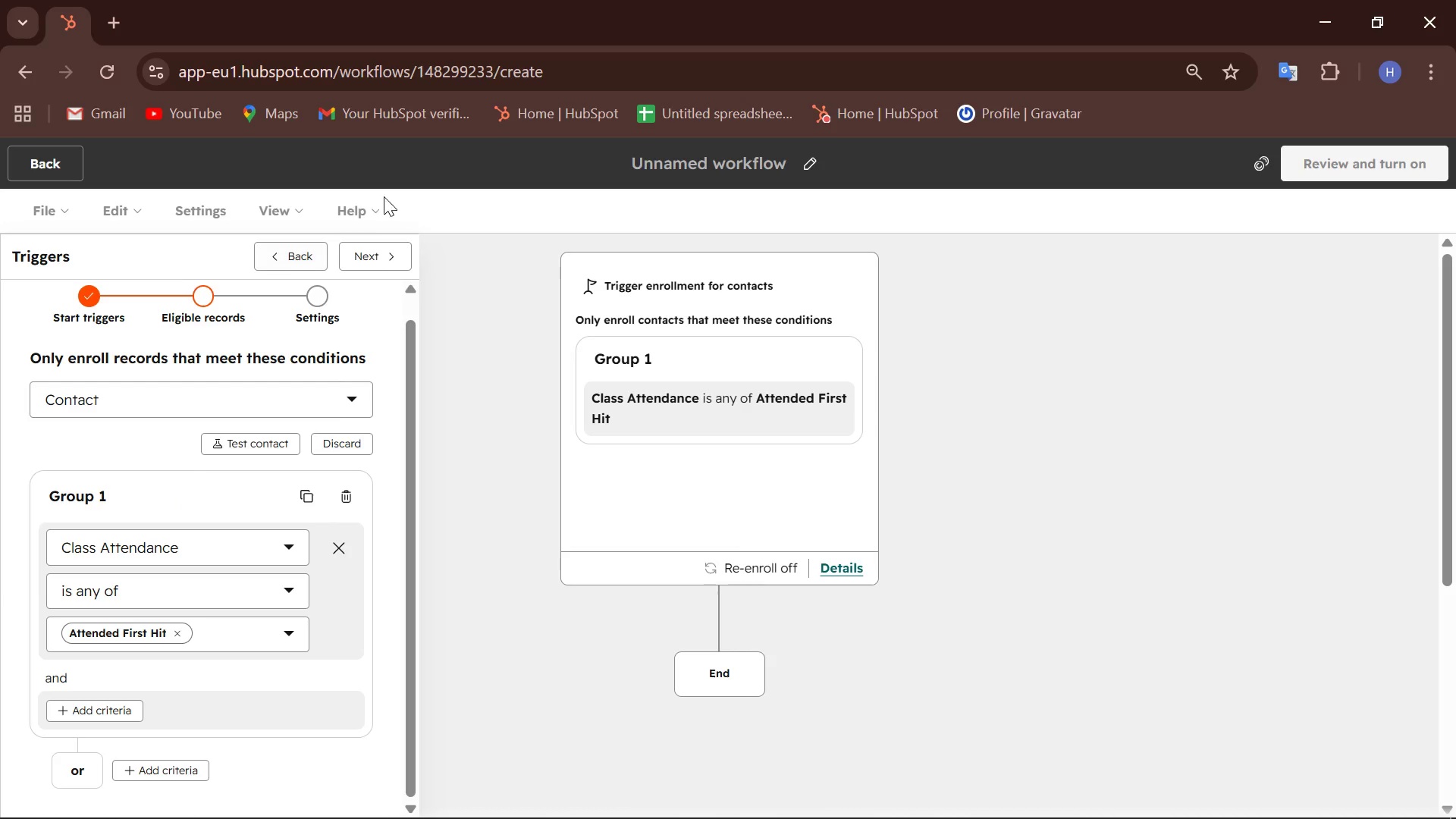 
wait(8.5)
 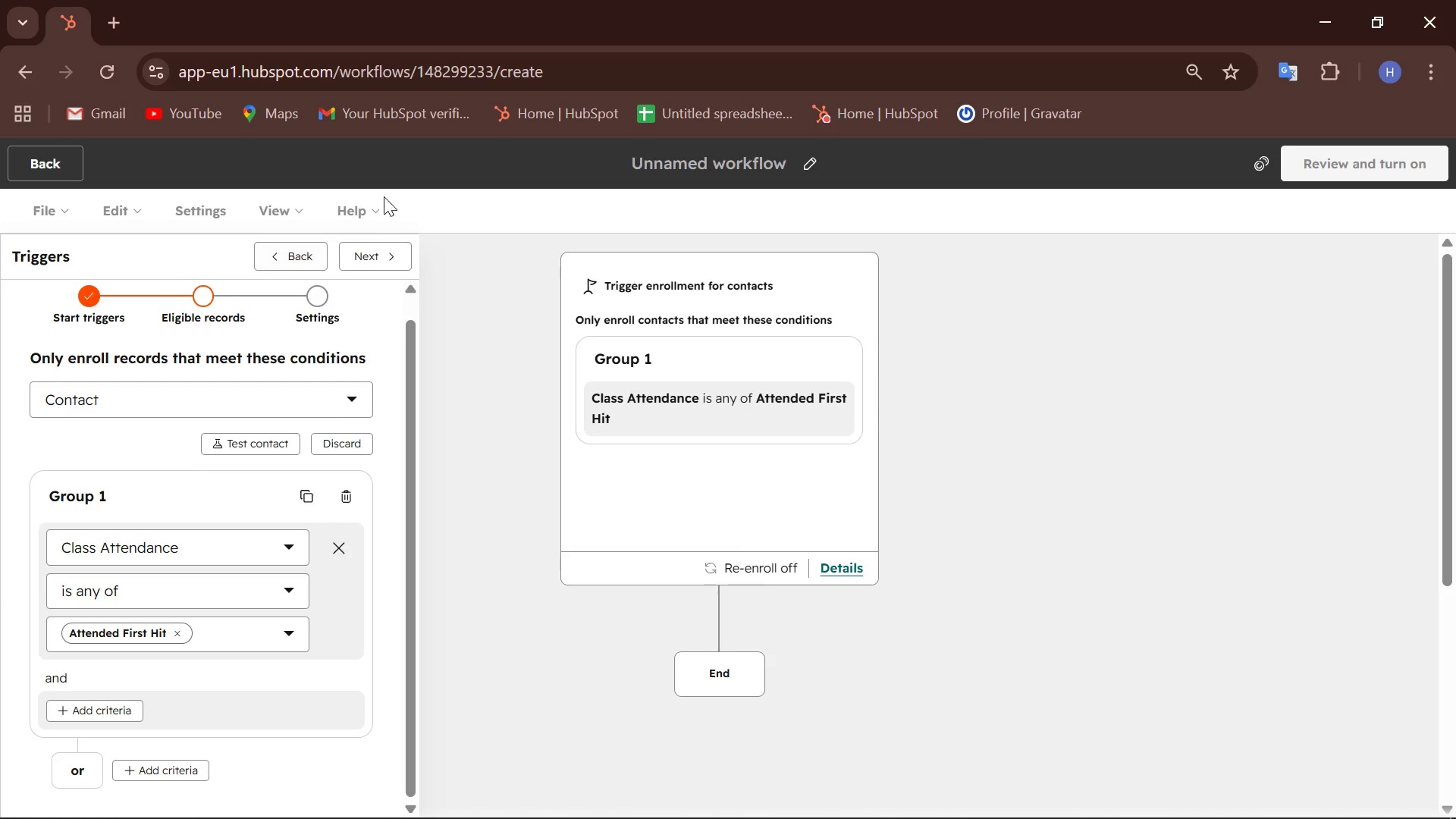 
left_click([376, 264])
 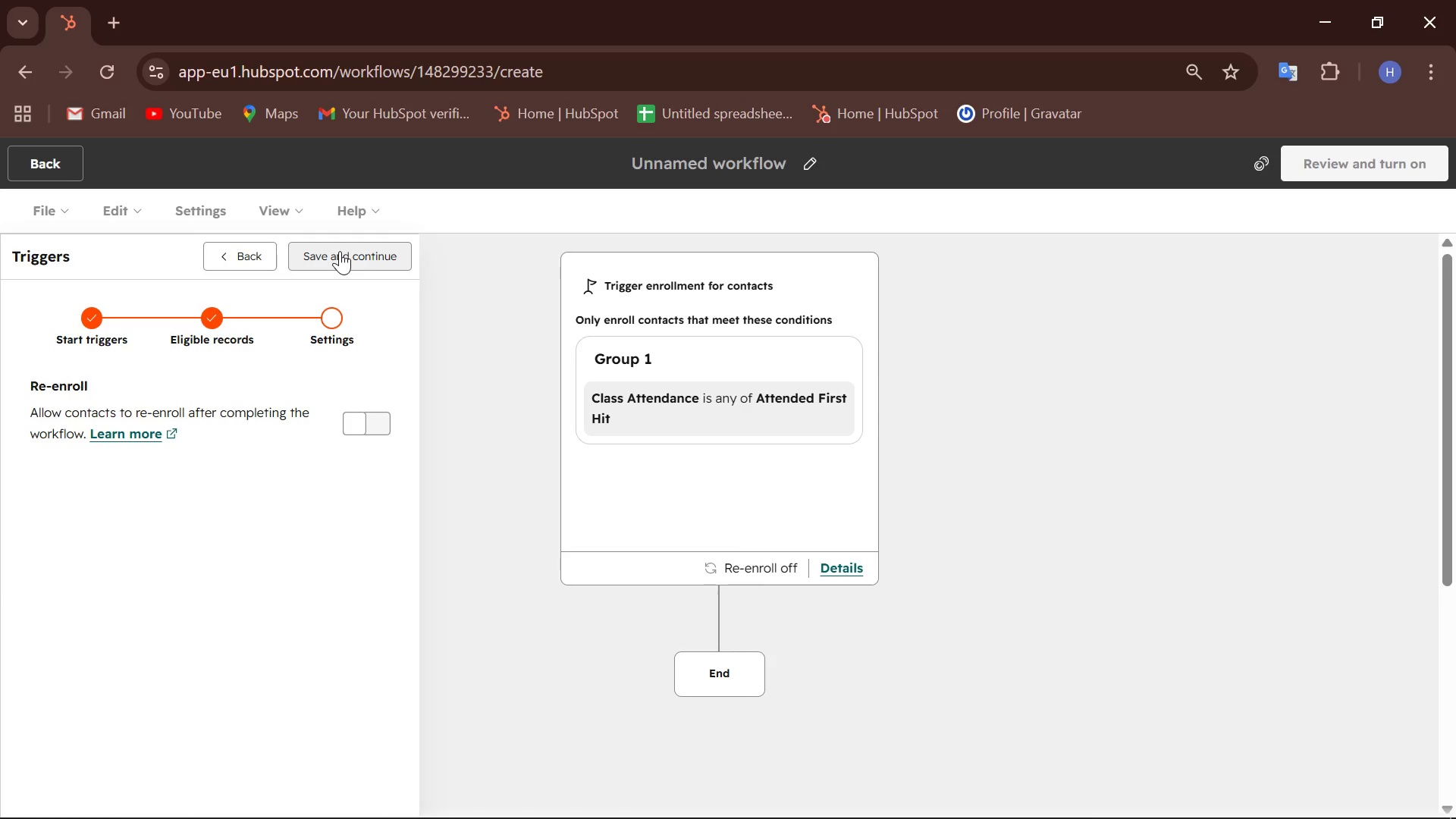 
wait(9.02)
 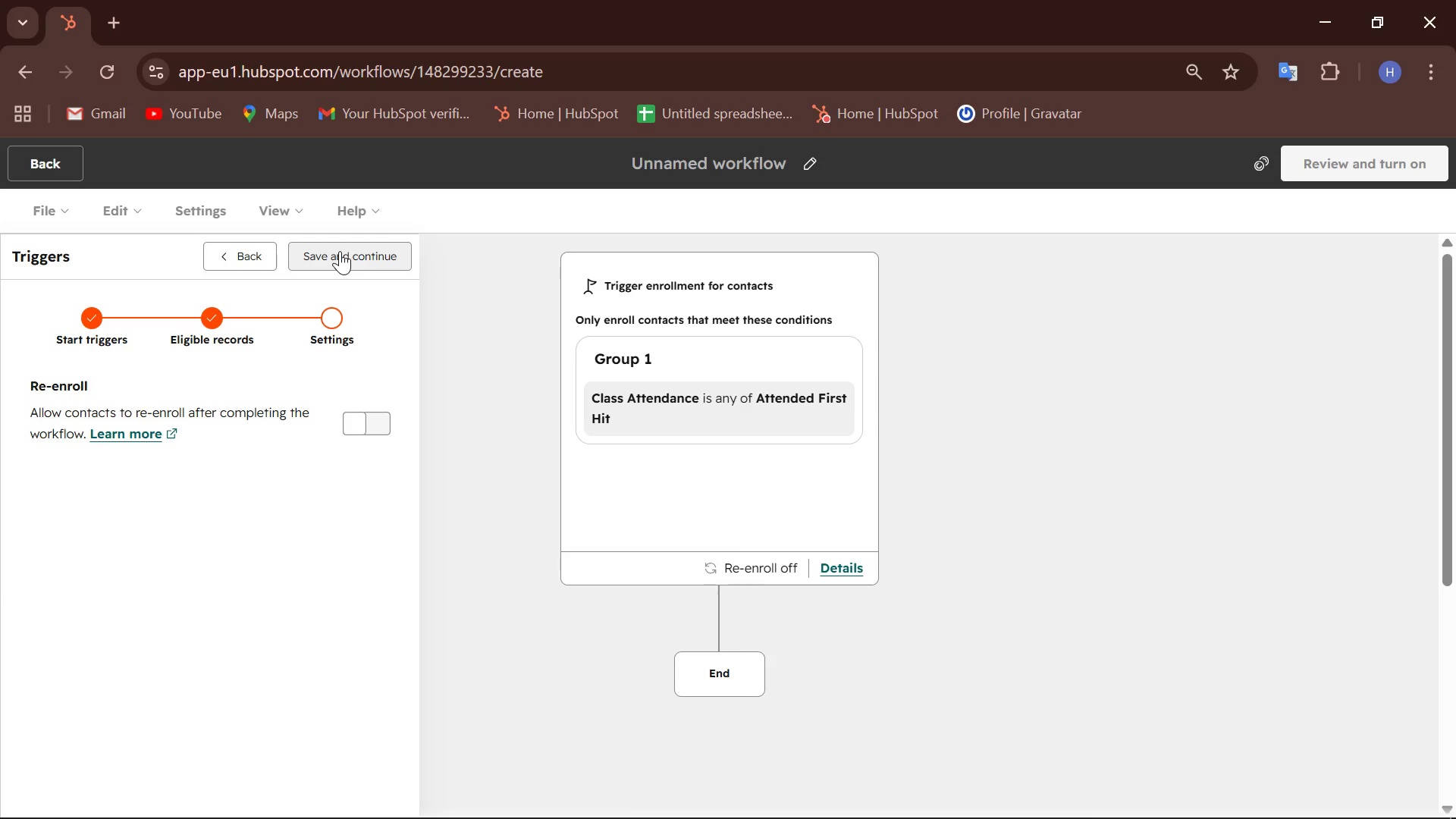 
left_click([805, 159])
 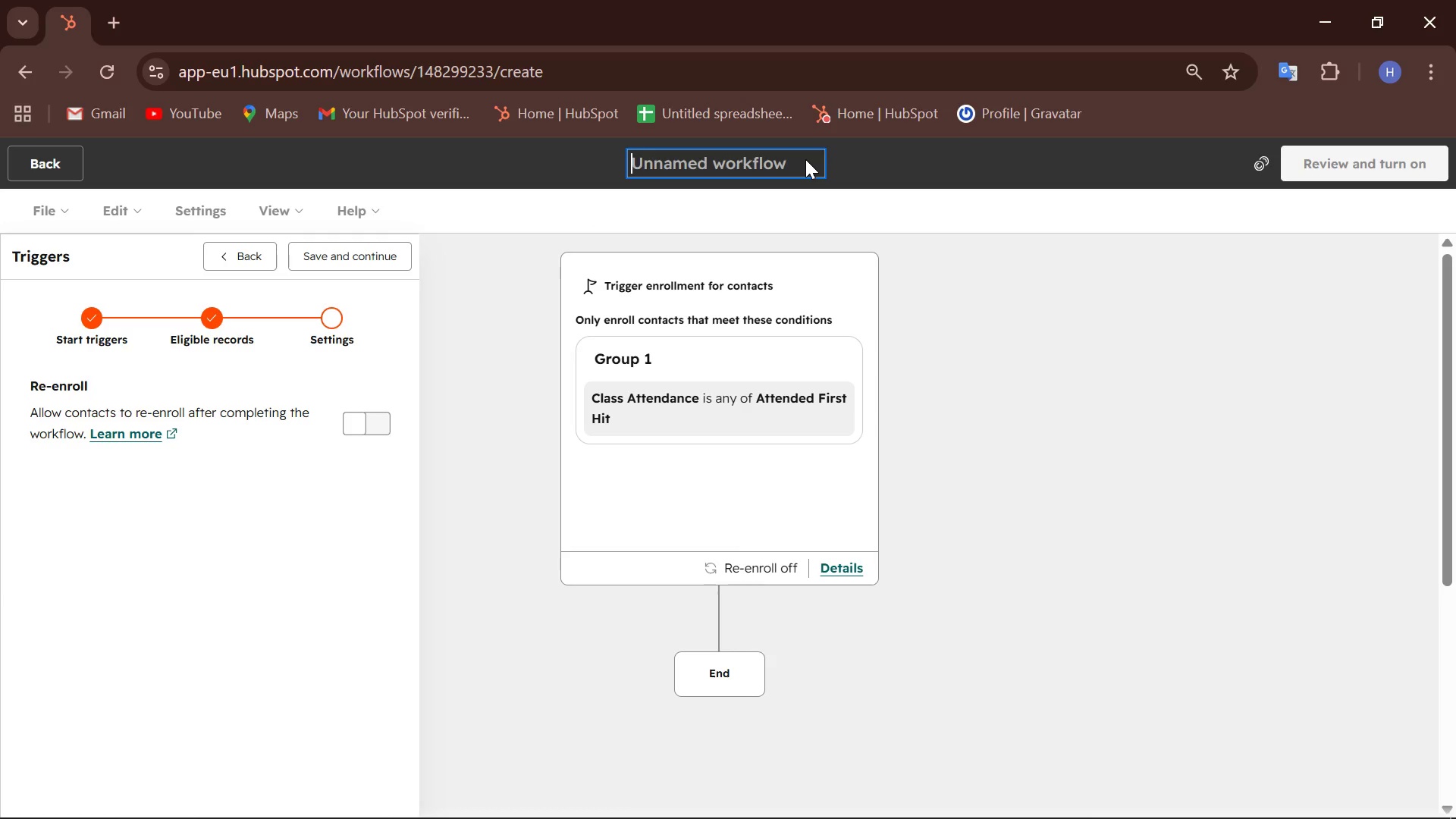 
type(First Hit Cib)
key(Backspace)
key(Backspace)
type(onversion Funnel)
 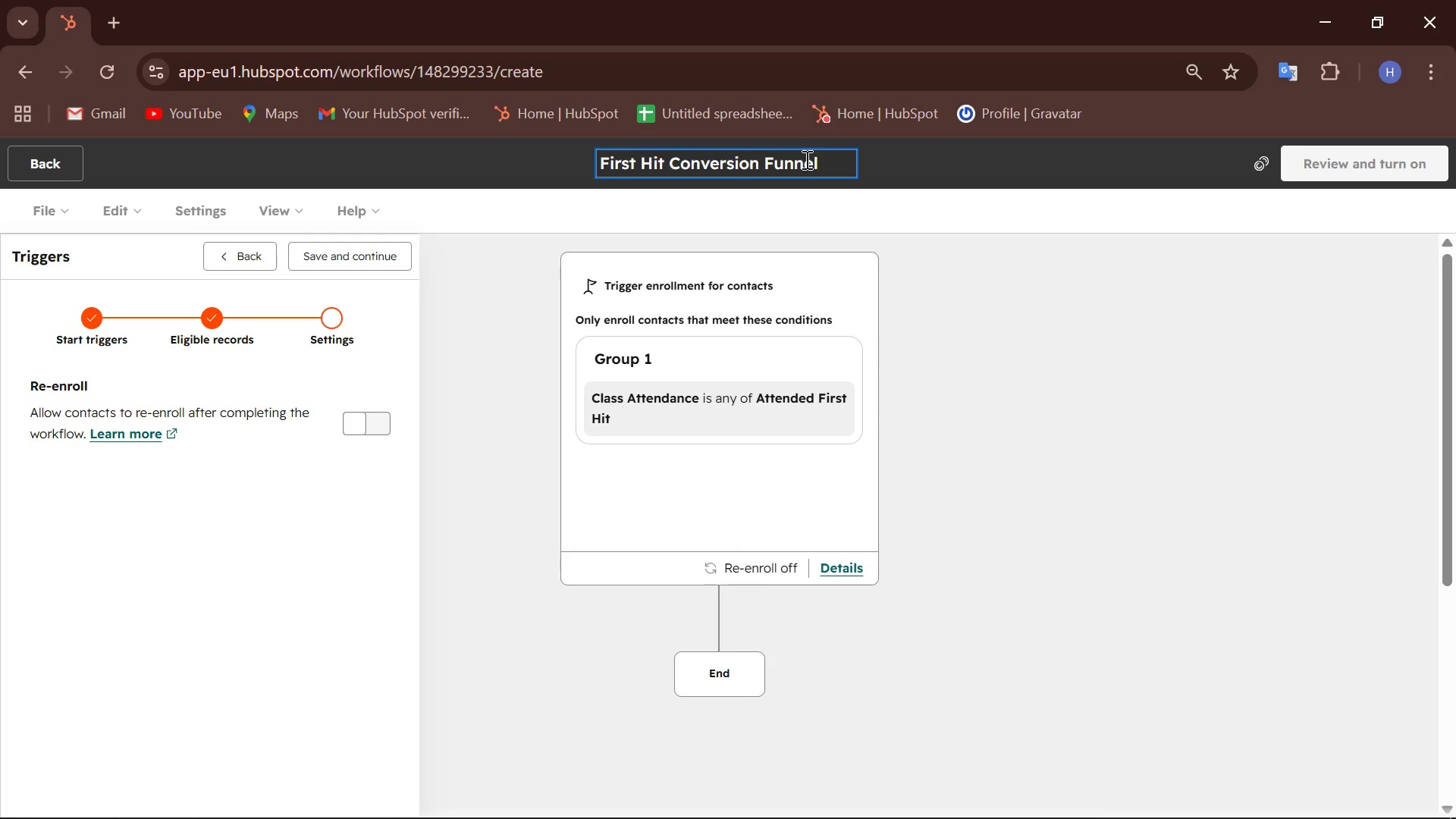 
wait(8.86)
 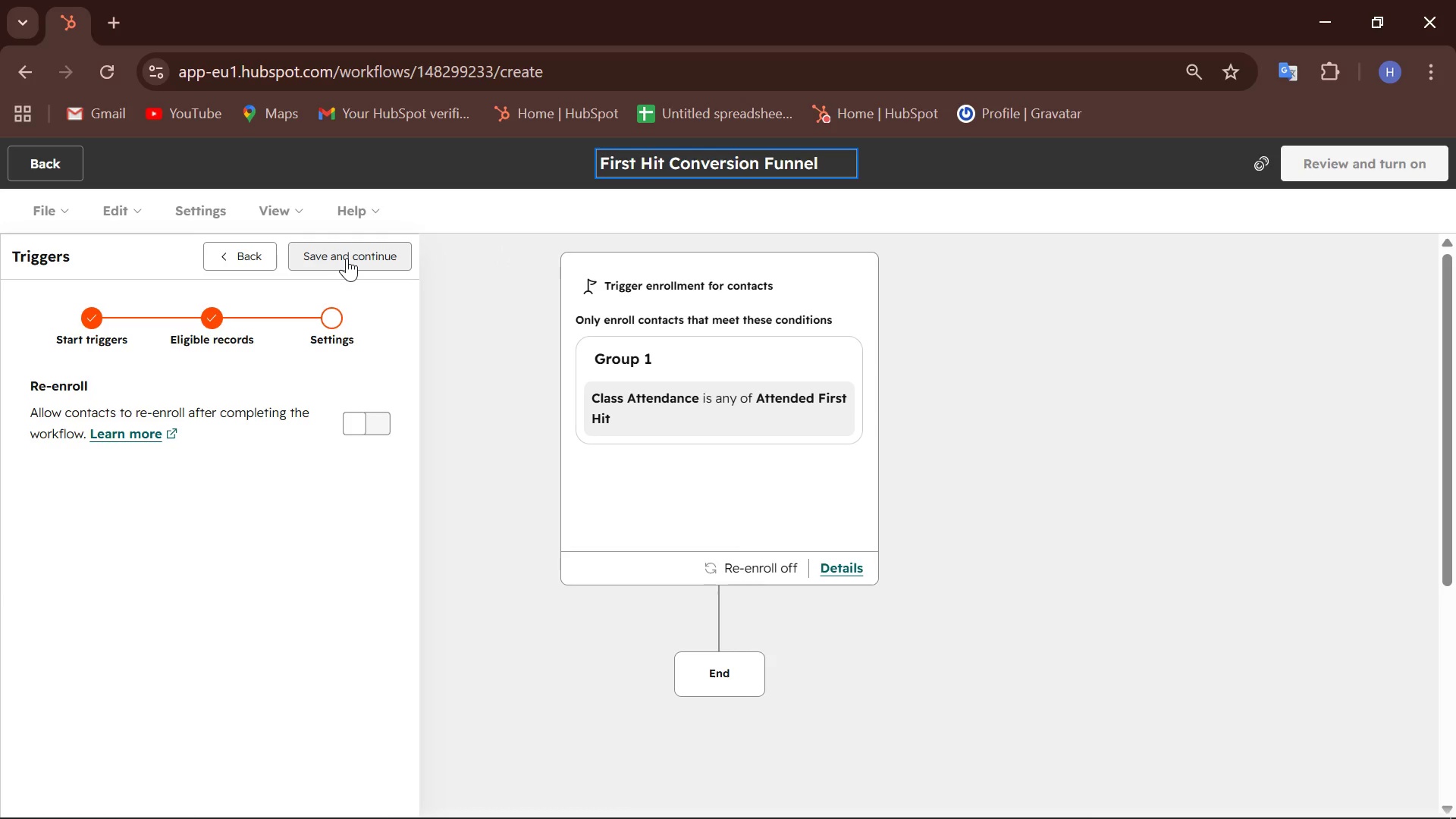 
left_click([347, 258])
 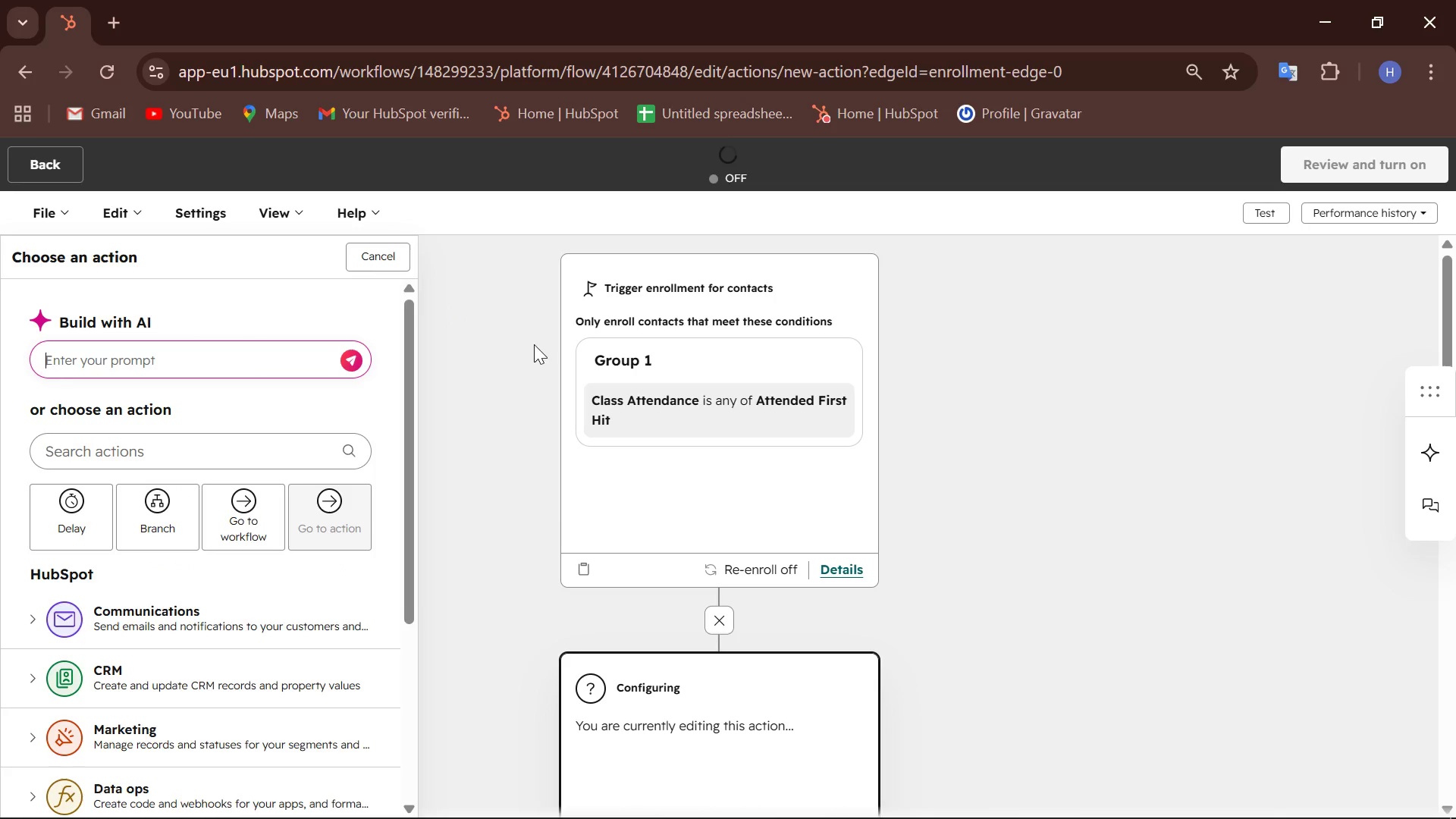 
wait(8.34)
 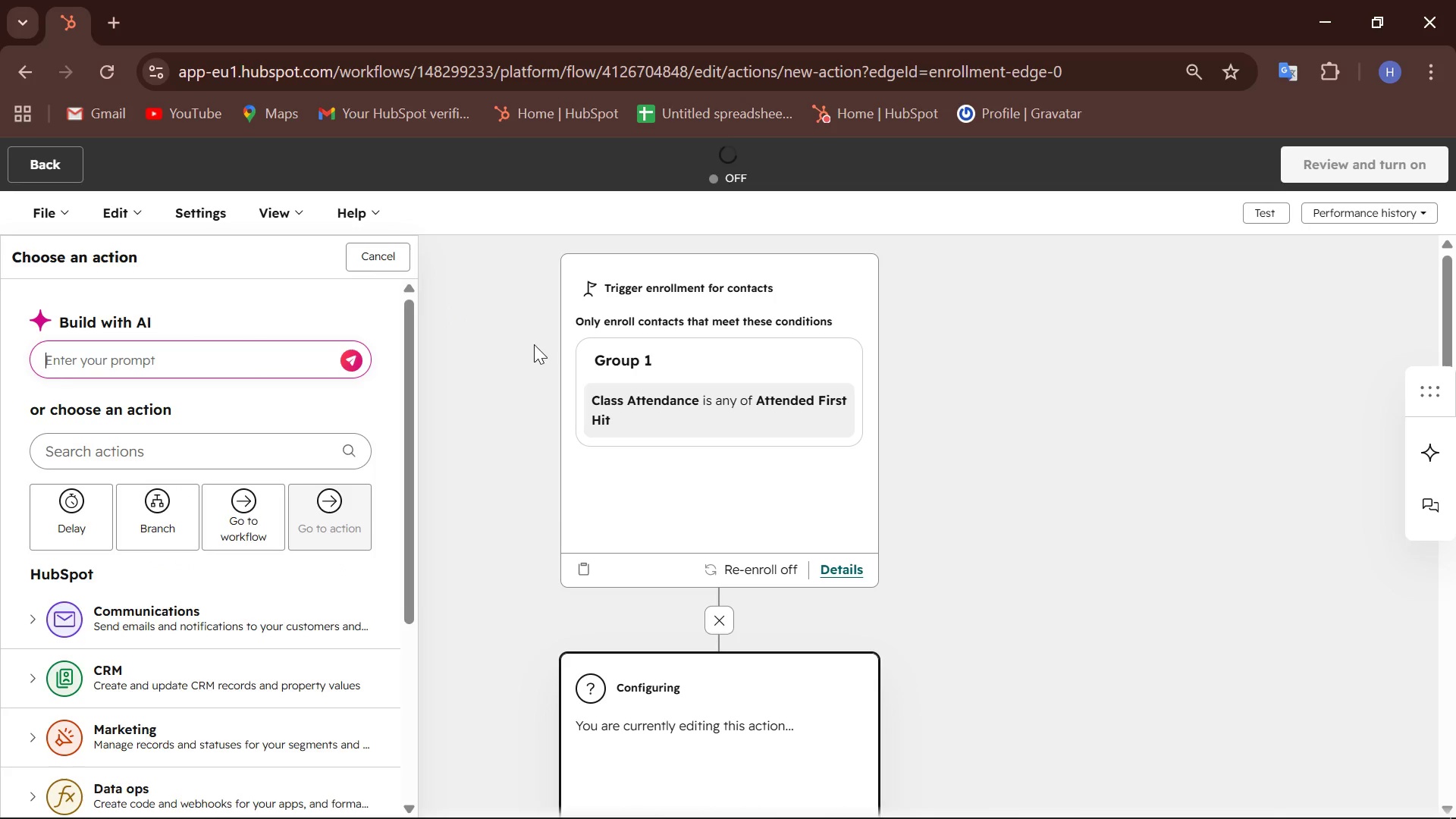 
scroll: coordinate [214, 463], scroll_direction: down, amount: 1.0
 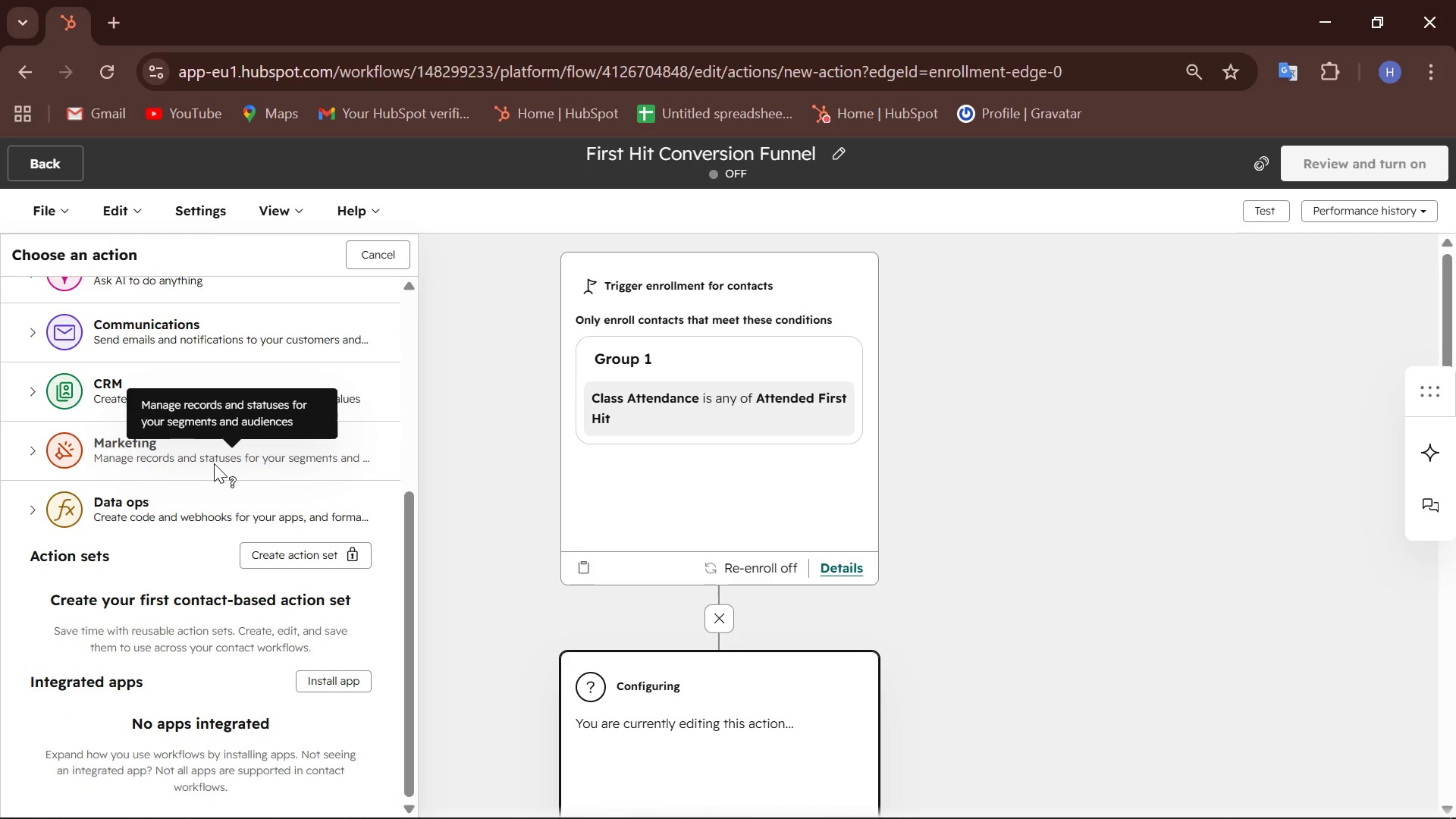 
mouse_move([39, 384])
 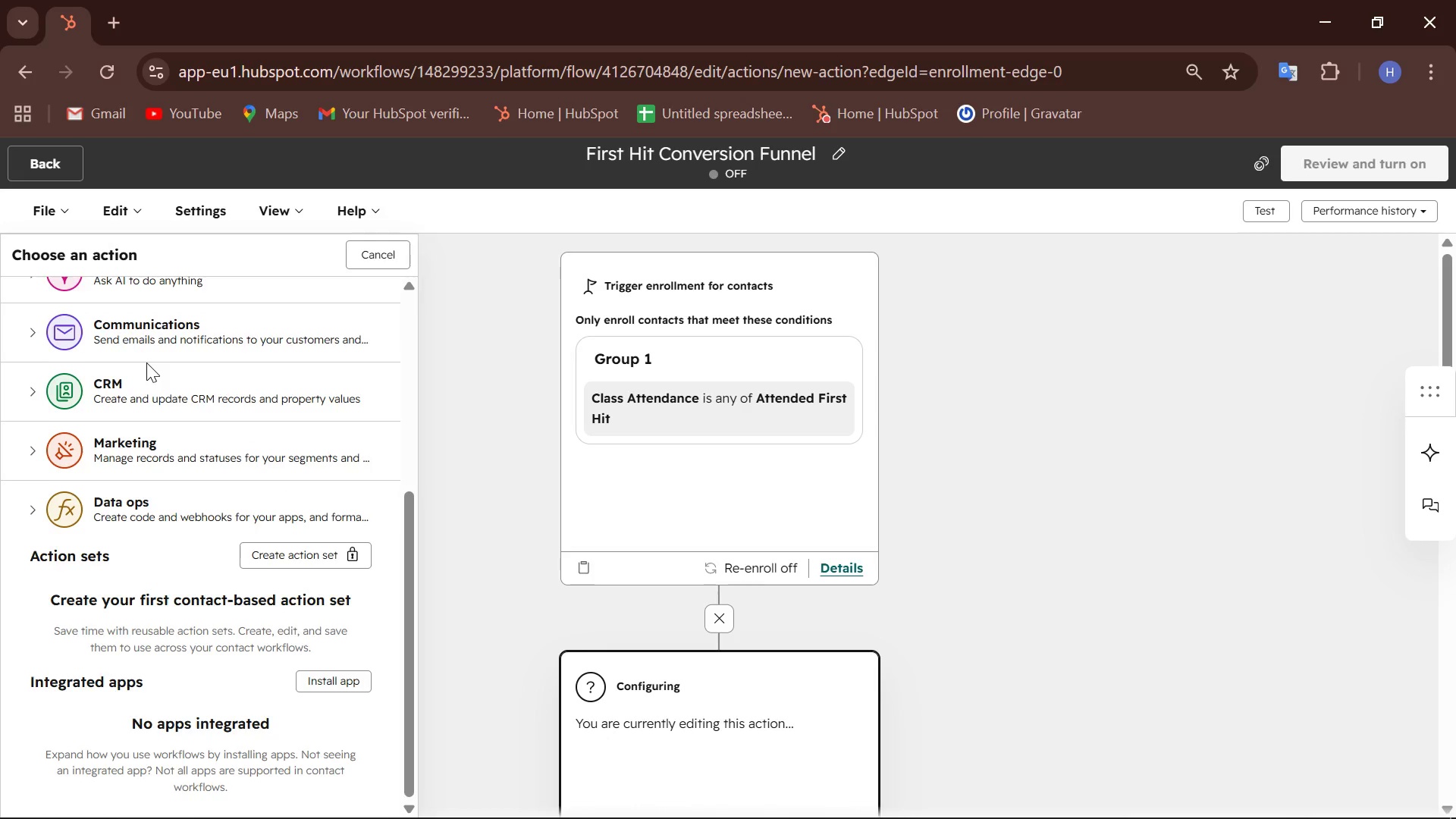 
scroll: coordinate [163, 353], scroll_direction: up, amount: 2.0
 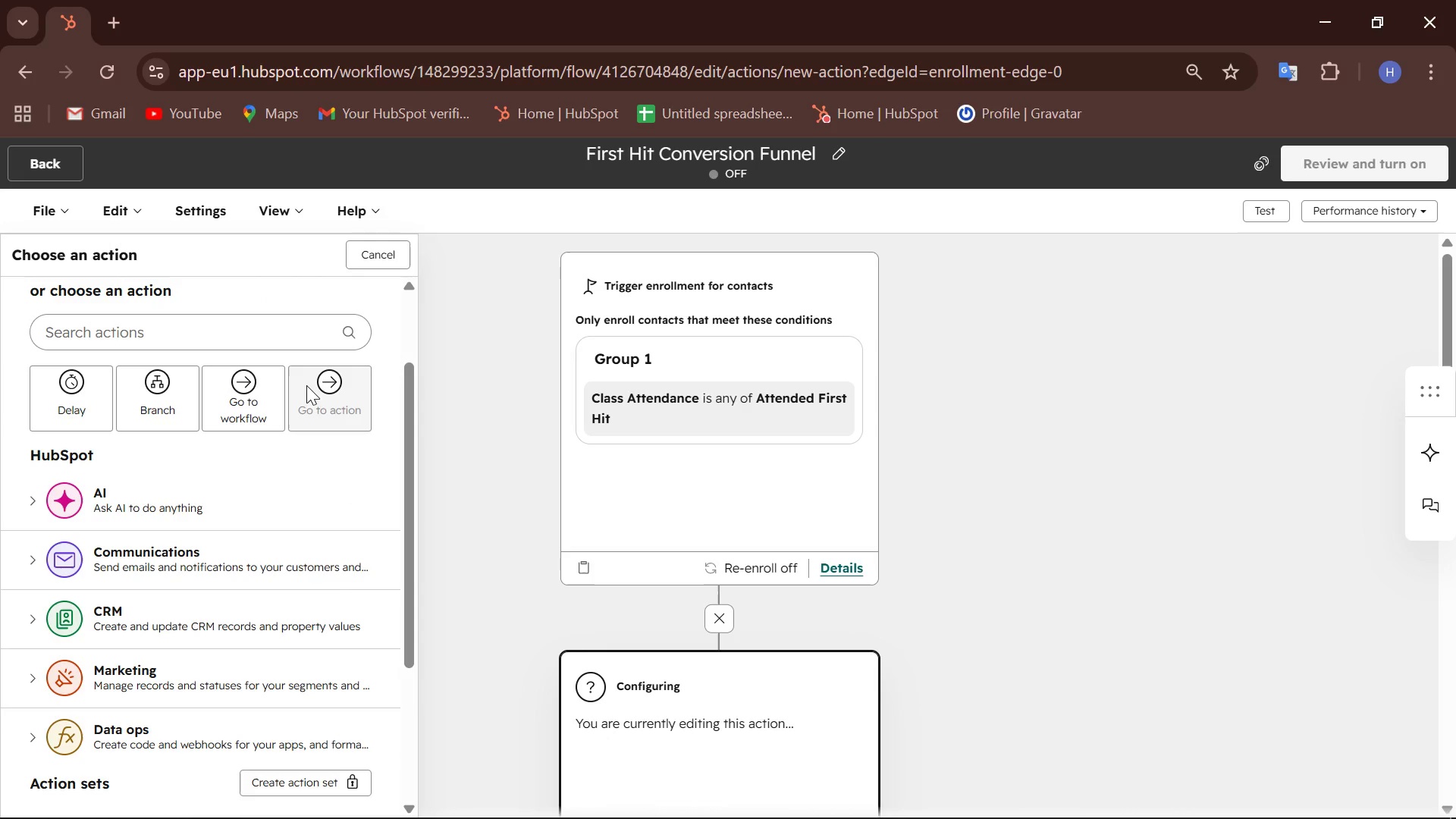 
mouse_move([321, 386])
 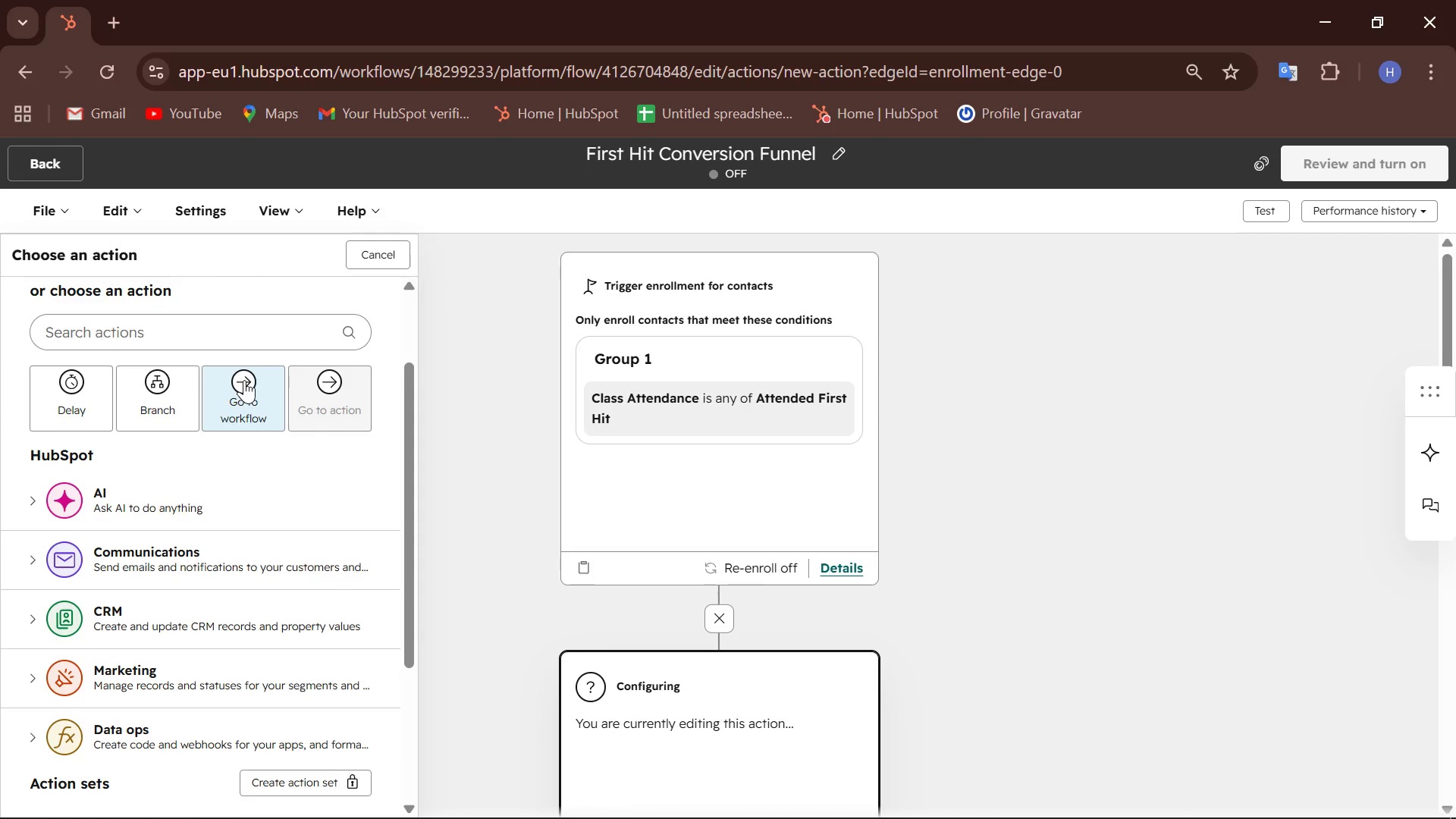 
left_click([244, 380])
 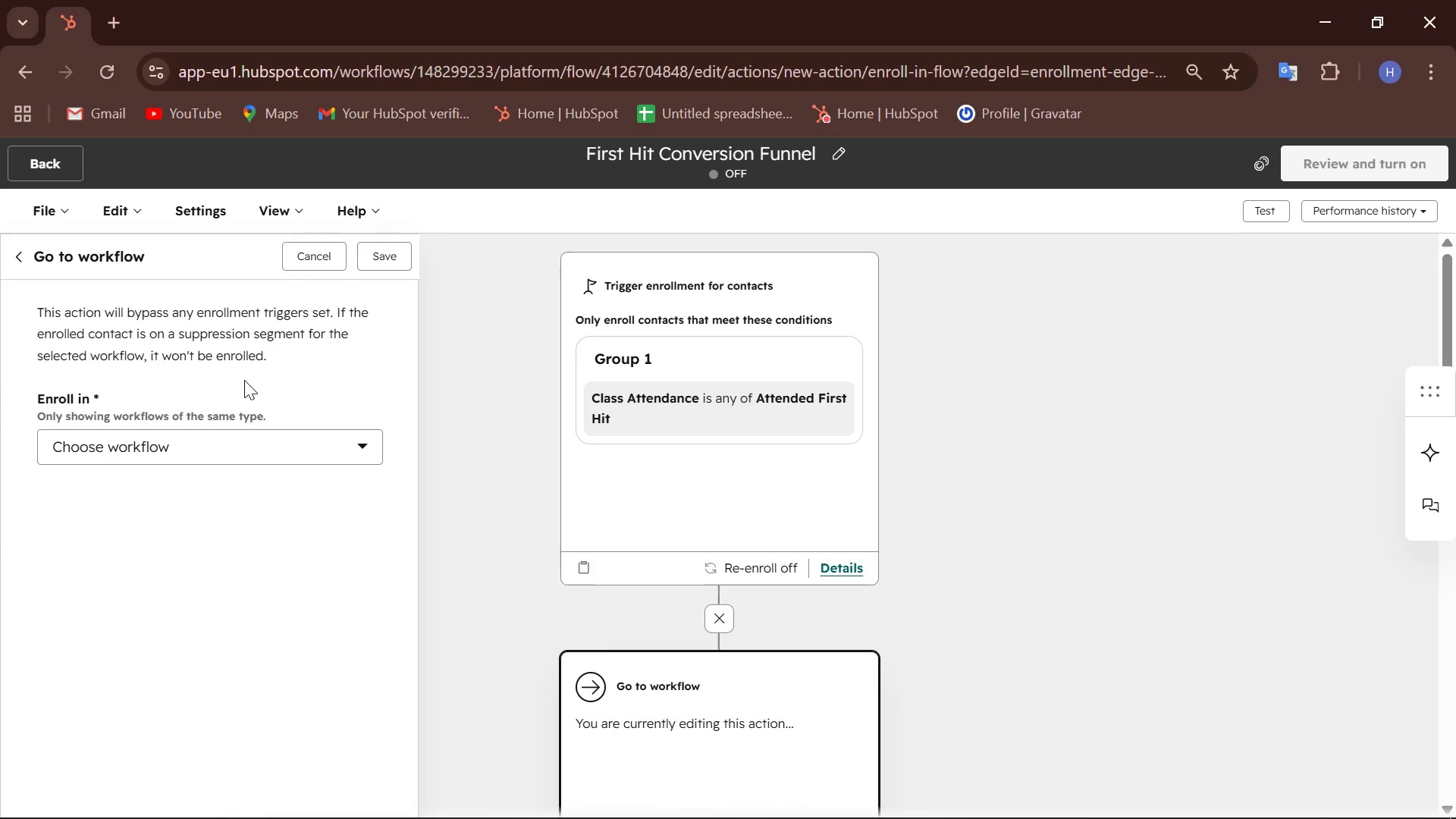 
left_click([215, 452])
 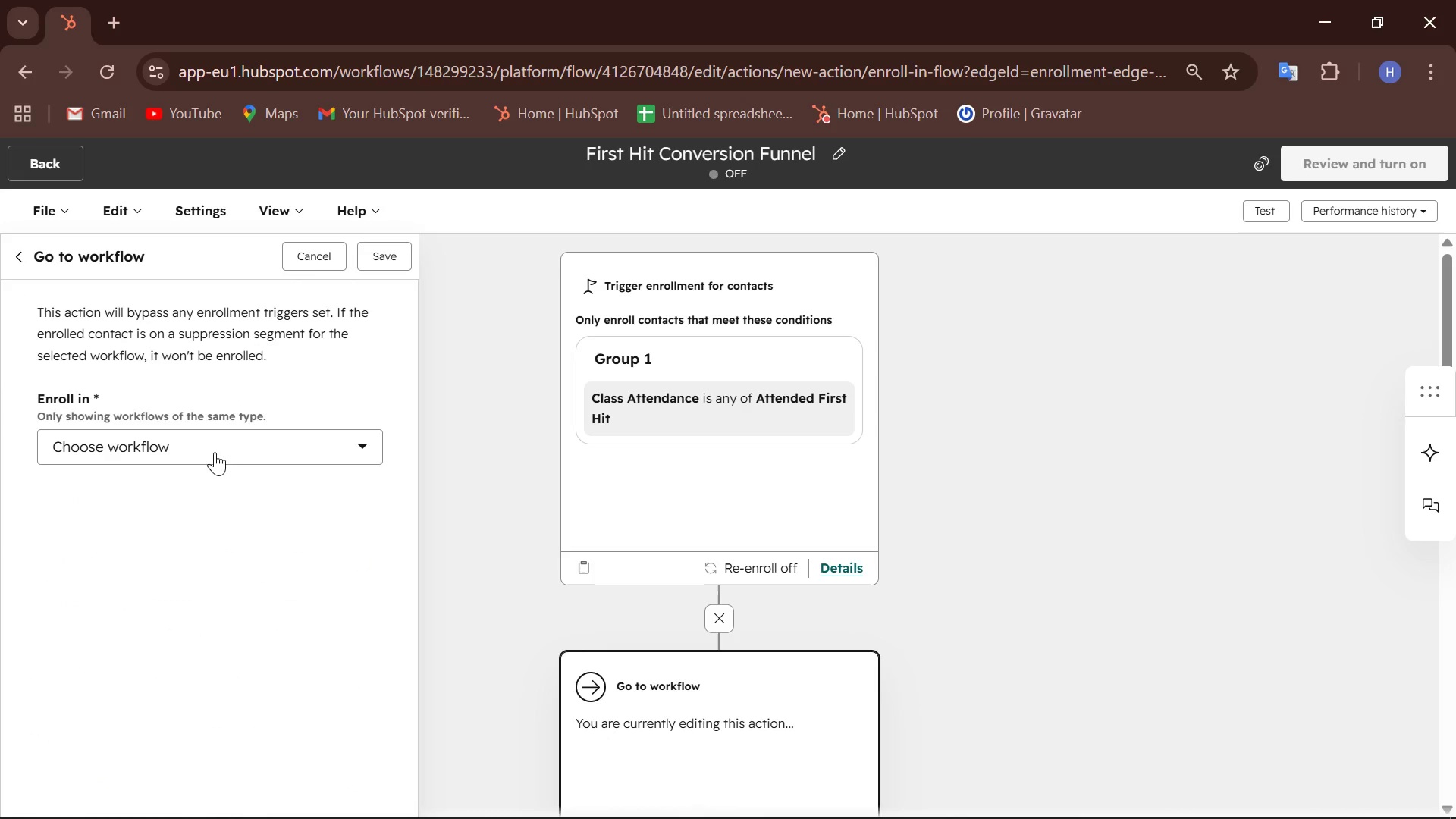 
double_click([215, 452])
 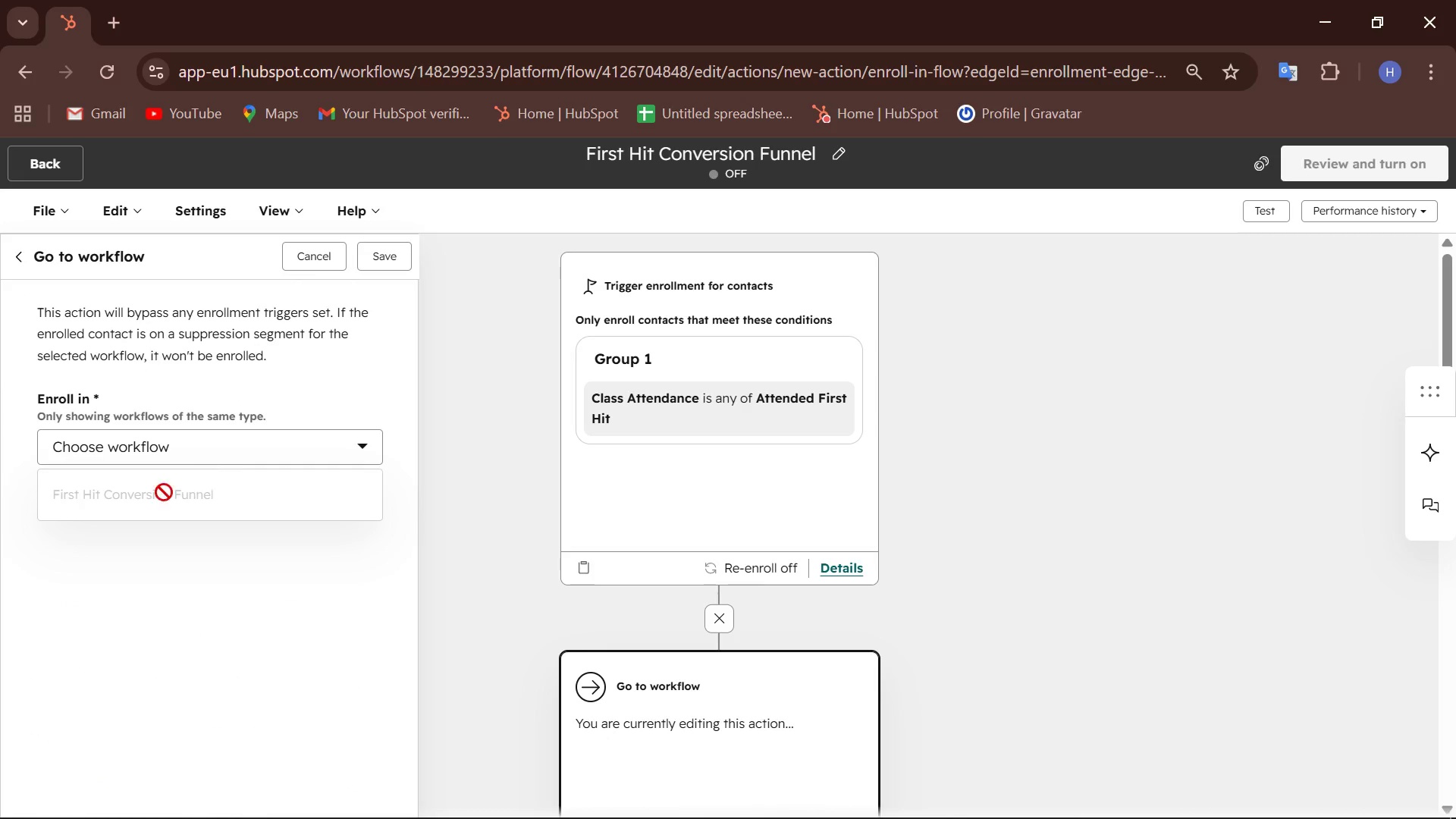 
left_click([159, 494])
 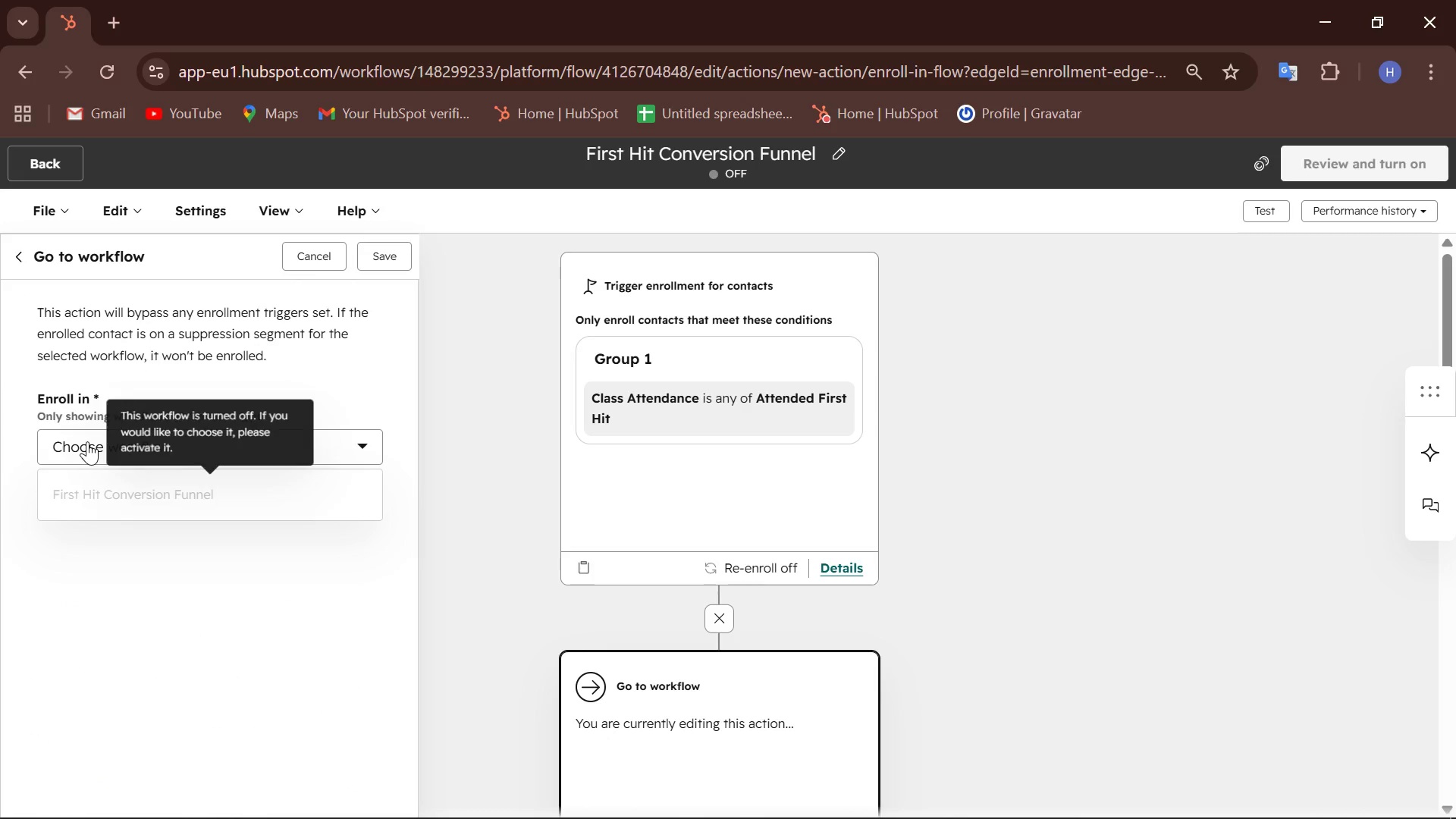 
left_click([87, 440])
 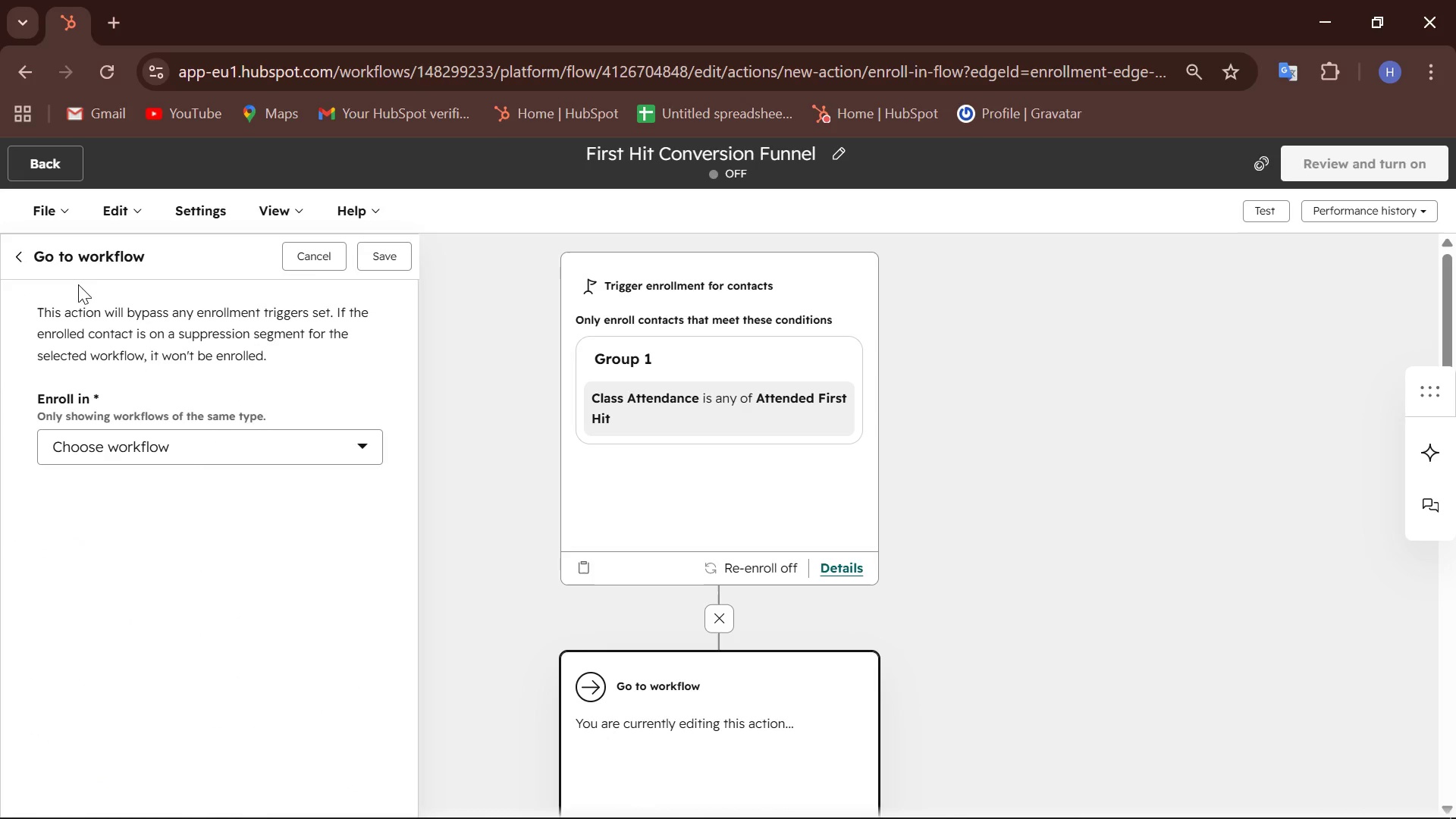 
left_click([21, 251])
 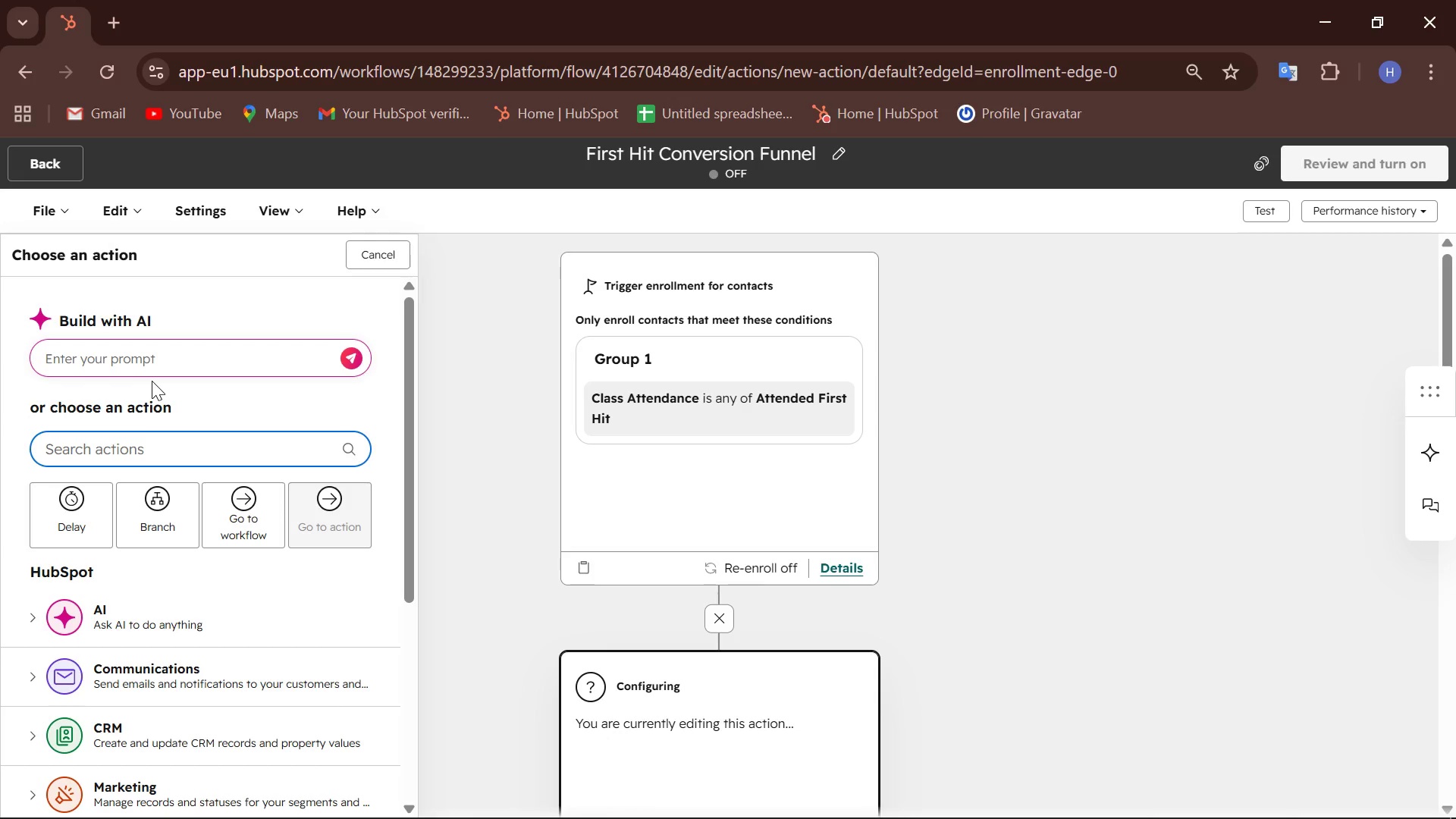 
scroll: coordinate [152, 381], scroll_direction: down, amount: 1.0
 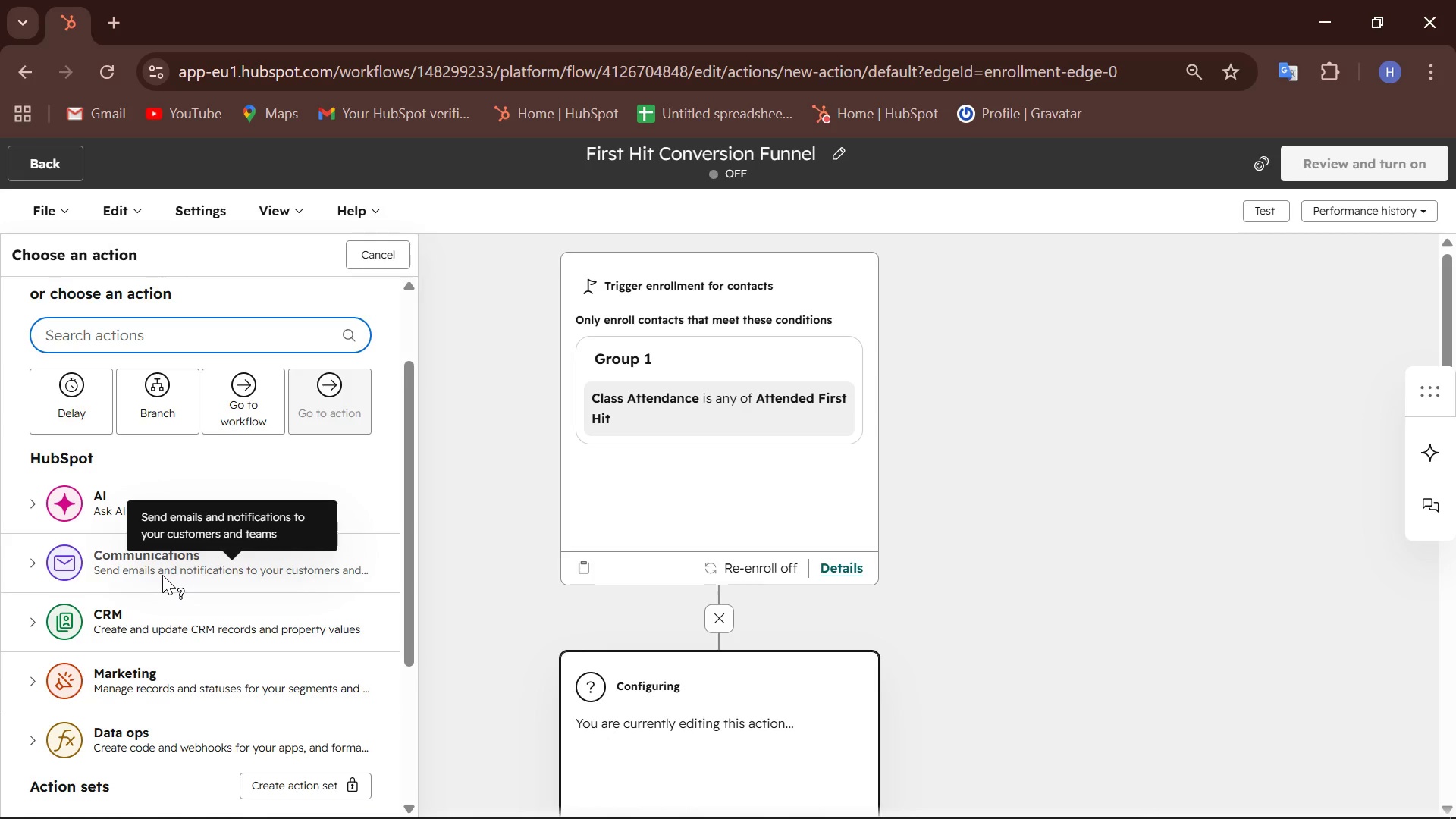 
left_click([162, 575])
 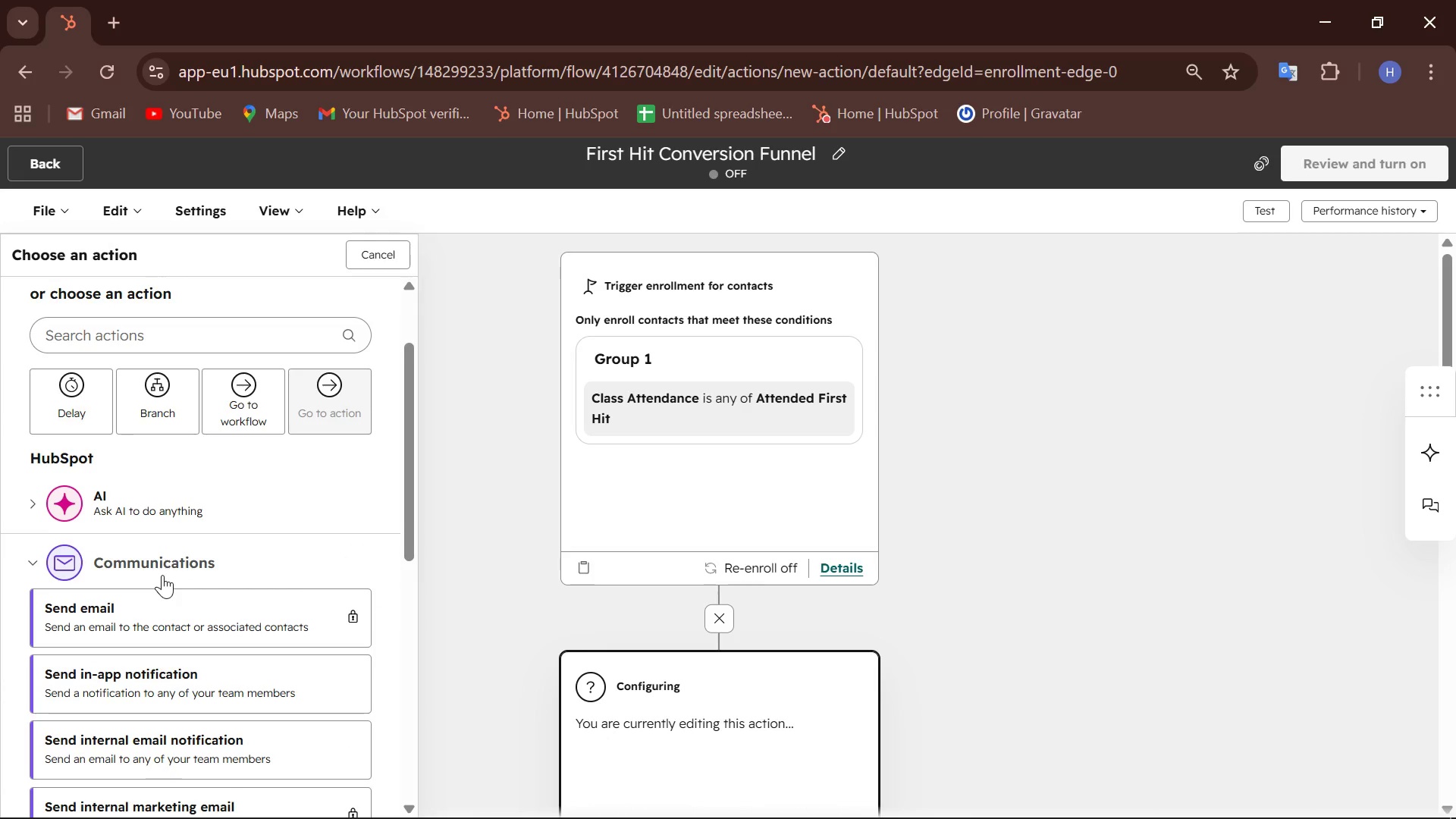 
scroll: coordinate [162, 575], scroll_direction: down, amount: 2.0
 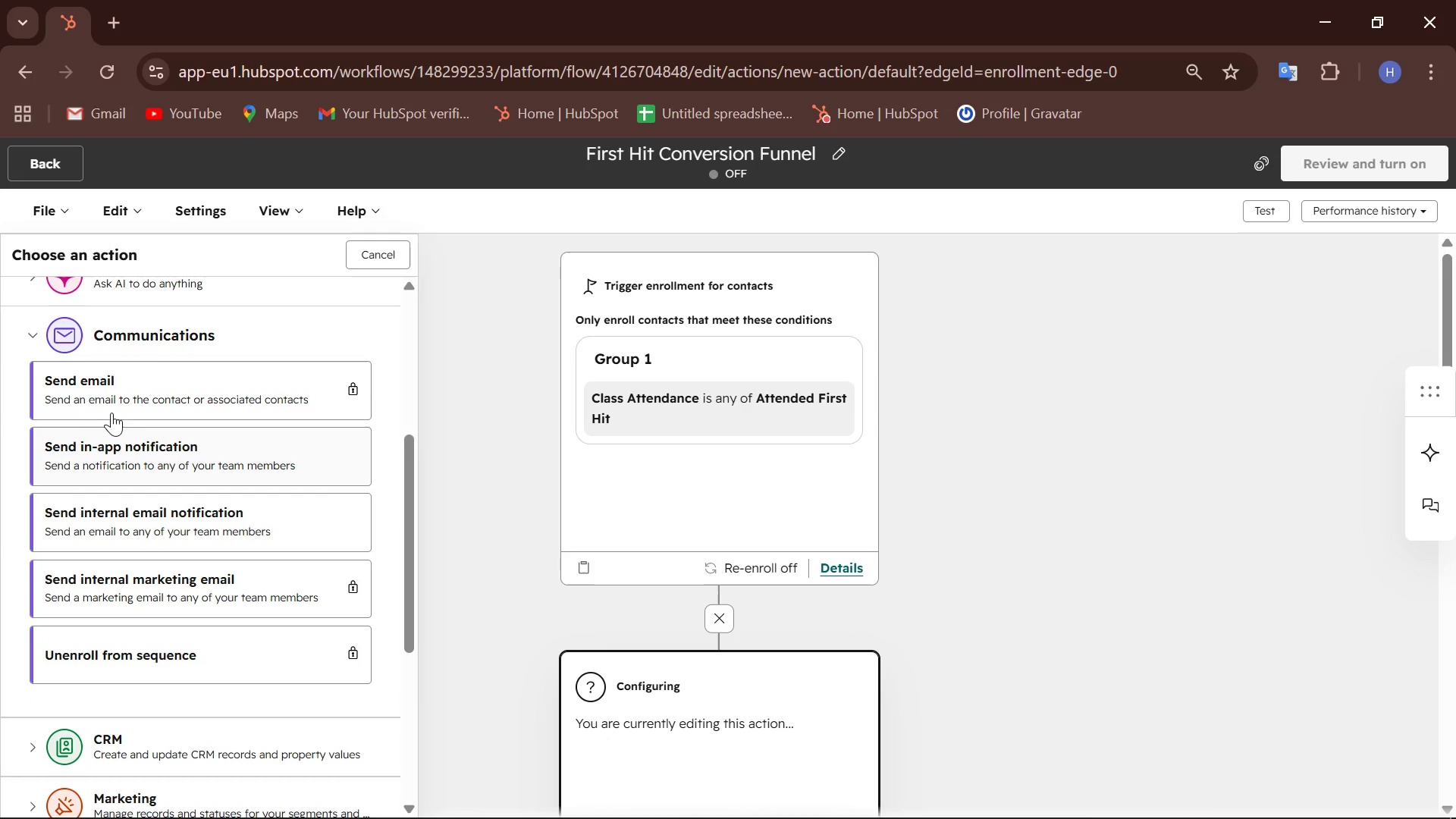 
left_click([109, 403])
 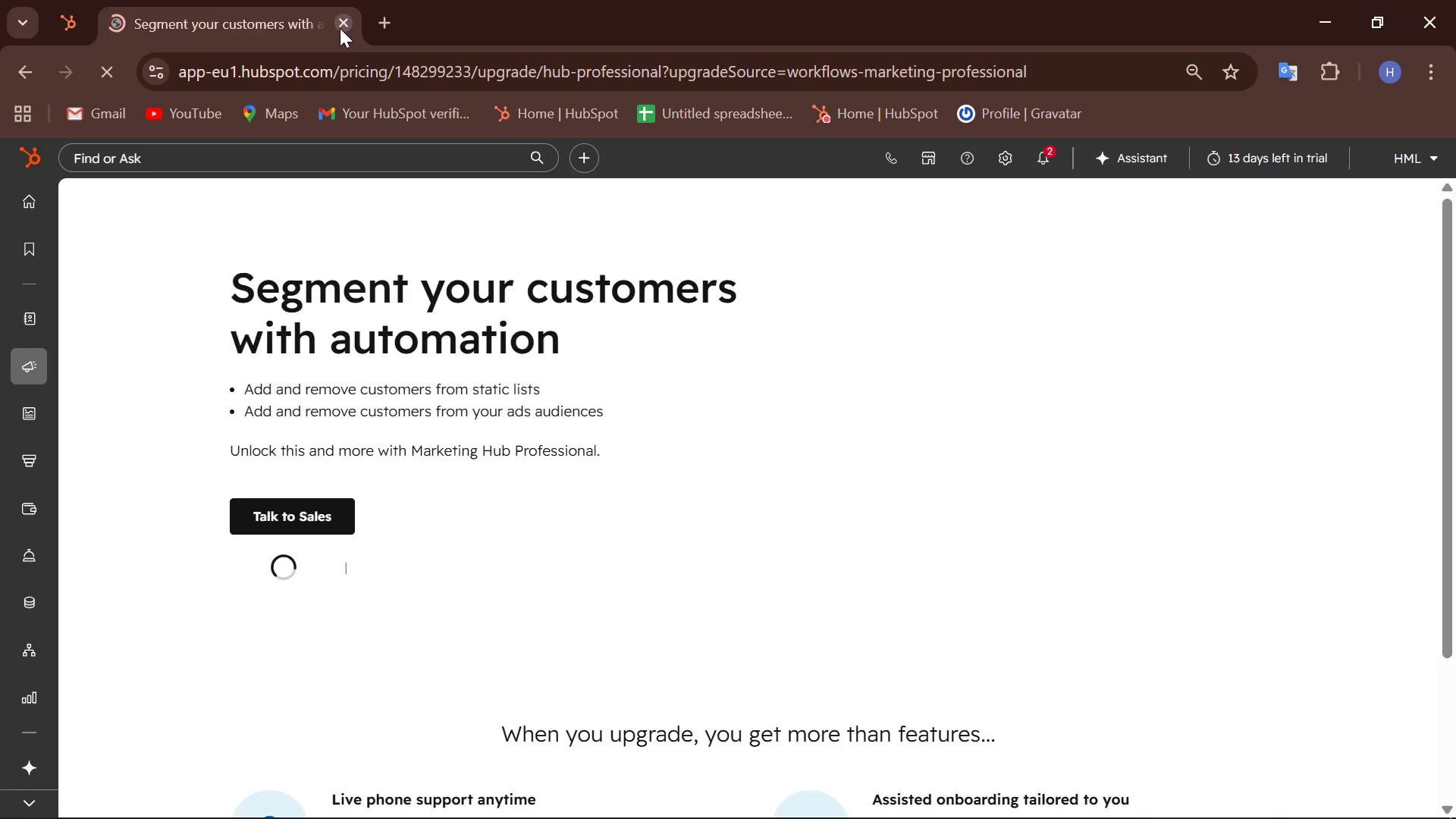 
left_click([340, 28])
 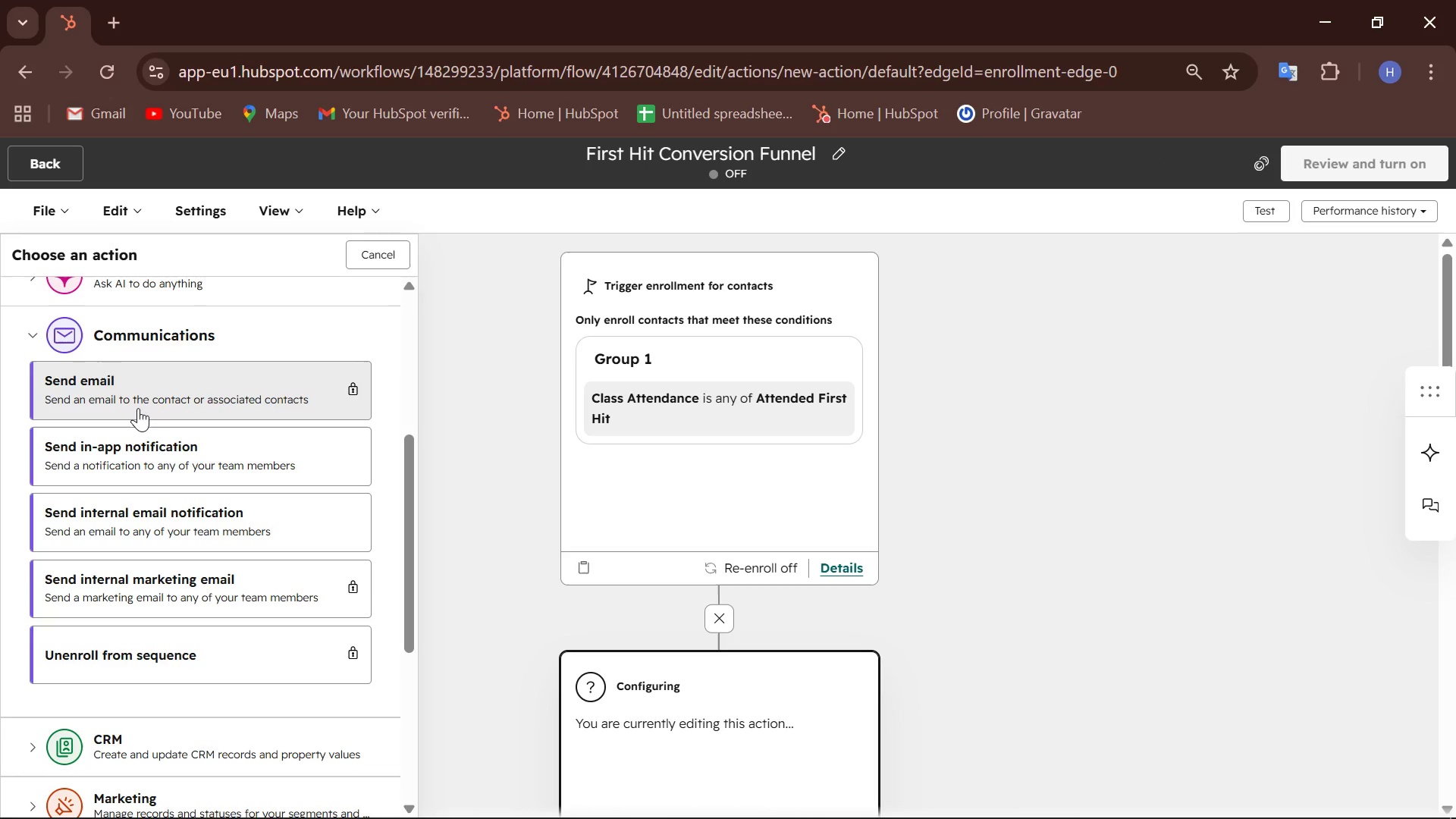 
mouse_move([40, 323])
 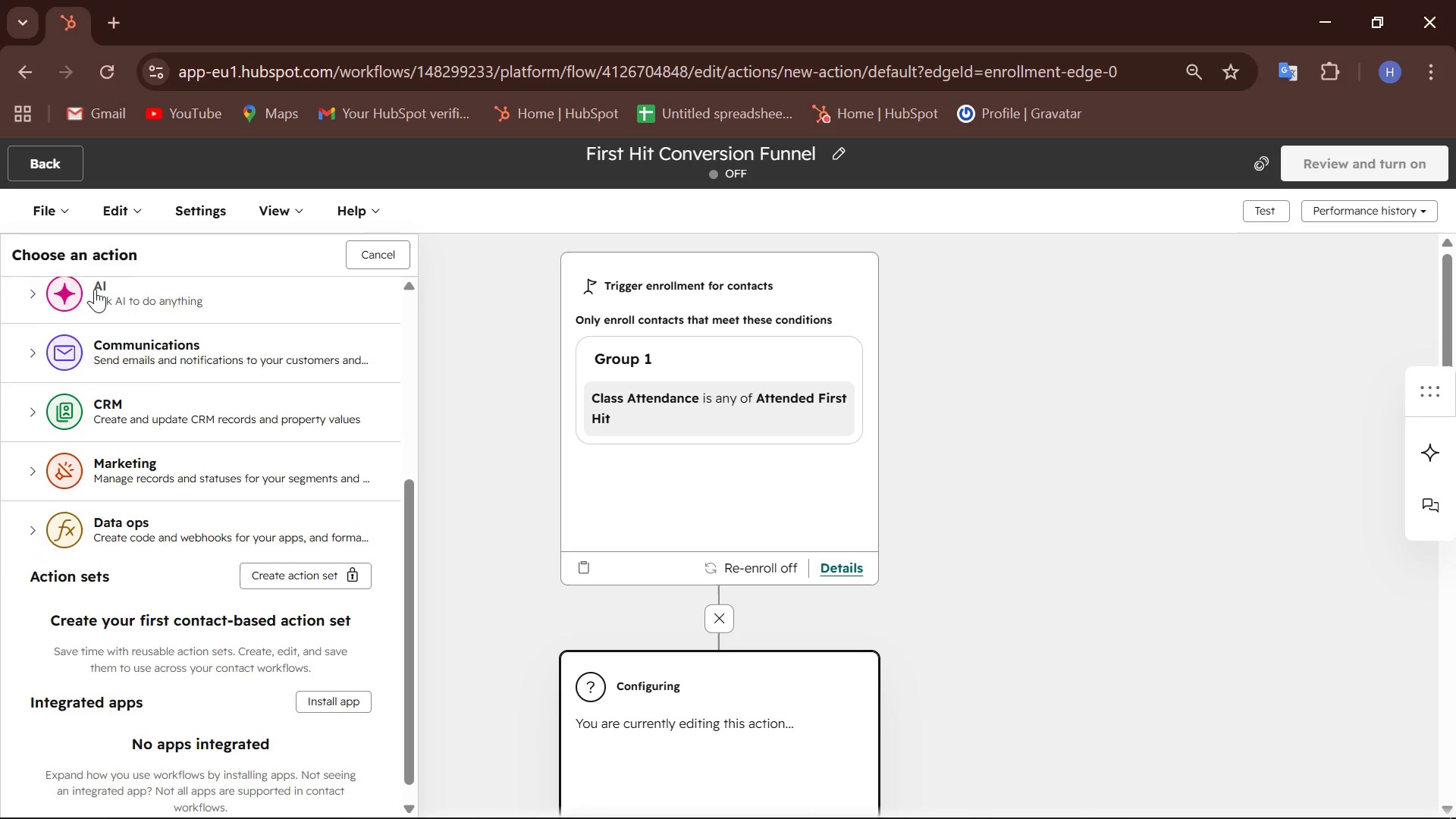 
scroll: coordinate [95, 289], scroll_direction: up, amount: 3.0
 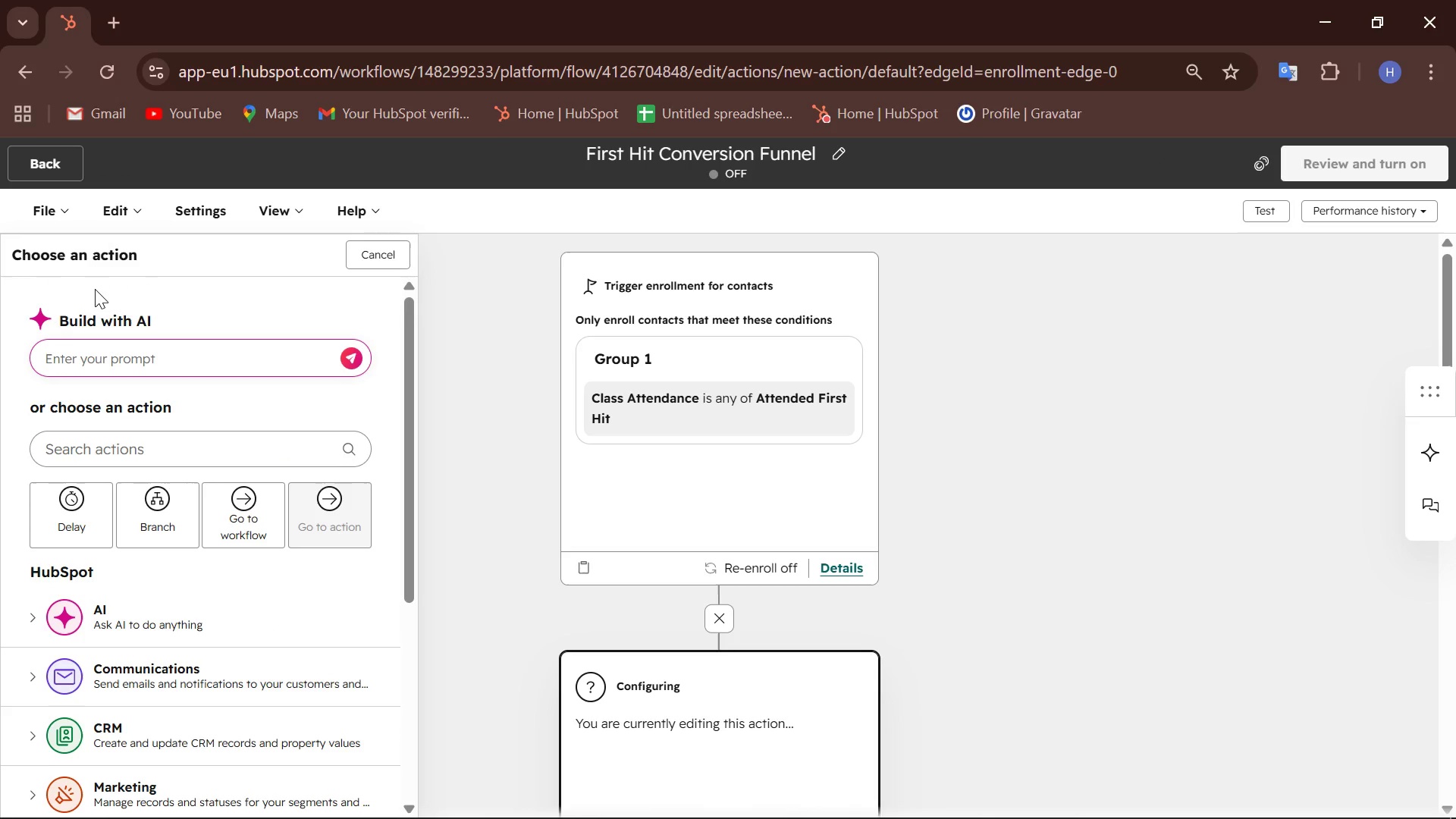 
scroll: coordinate [95, 289], scroll_direction: down, amount: 2.0
 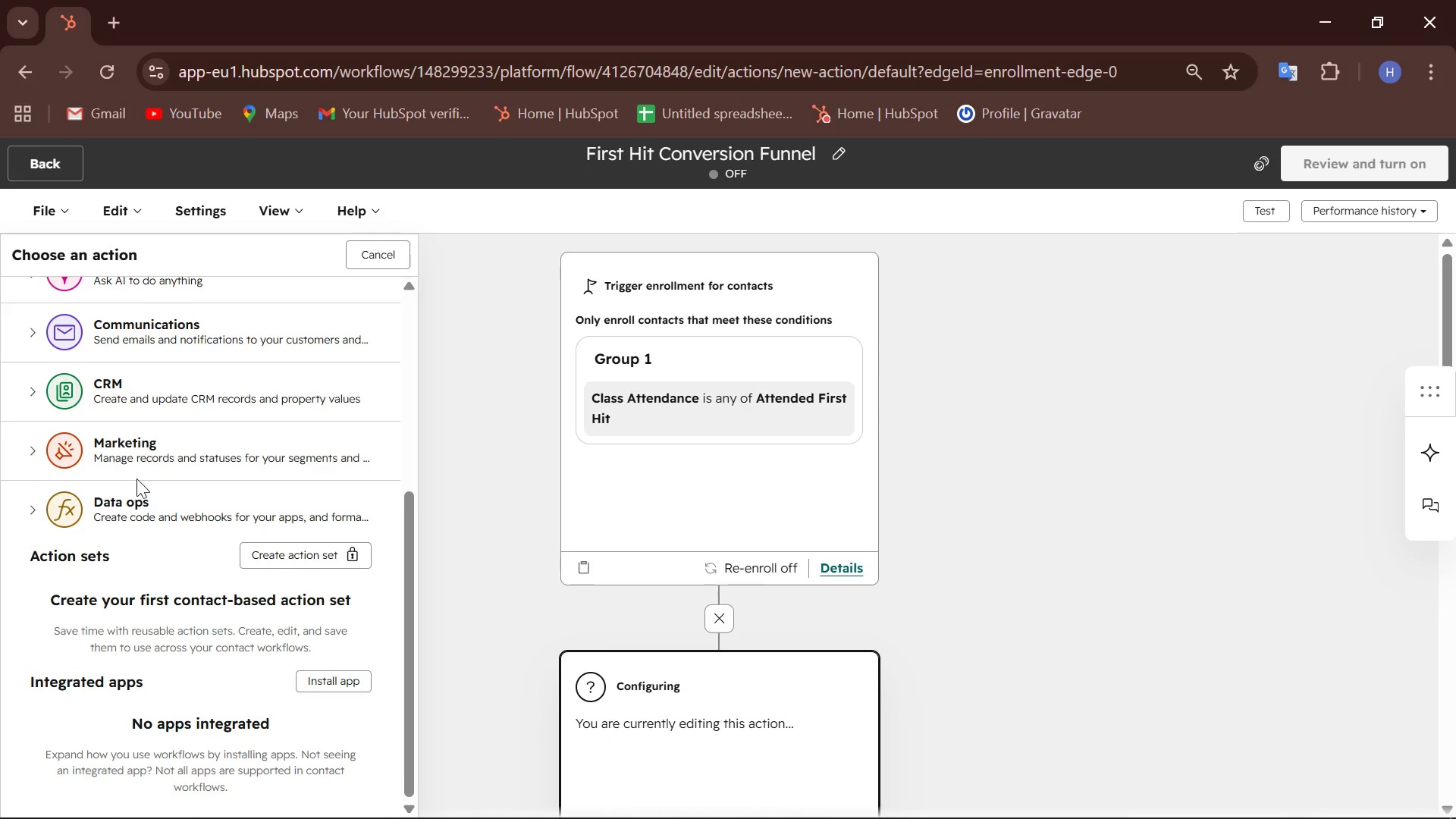 
scroll: coordinate [240, 326], scroll_direction: up, amount: 12.0
 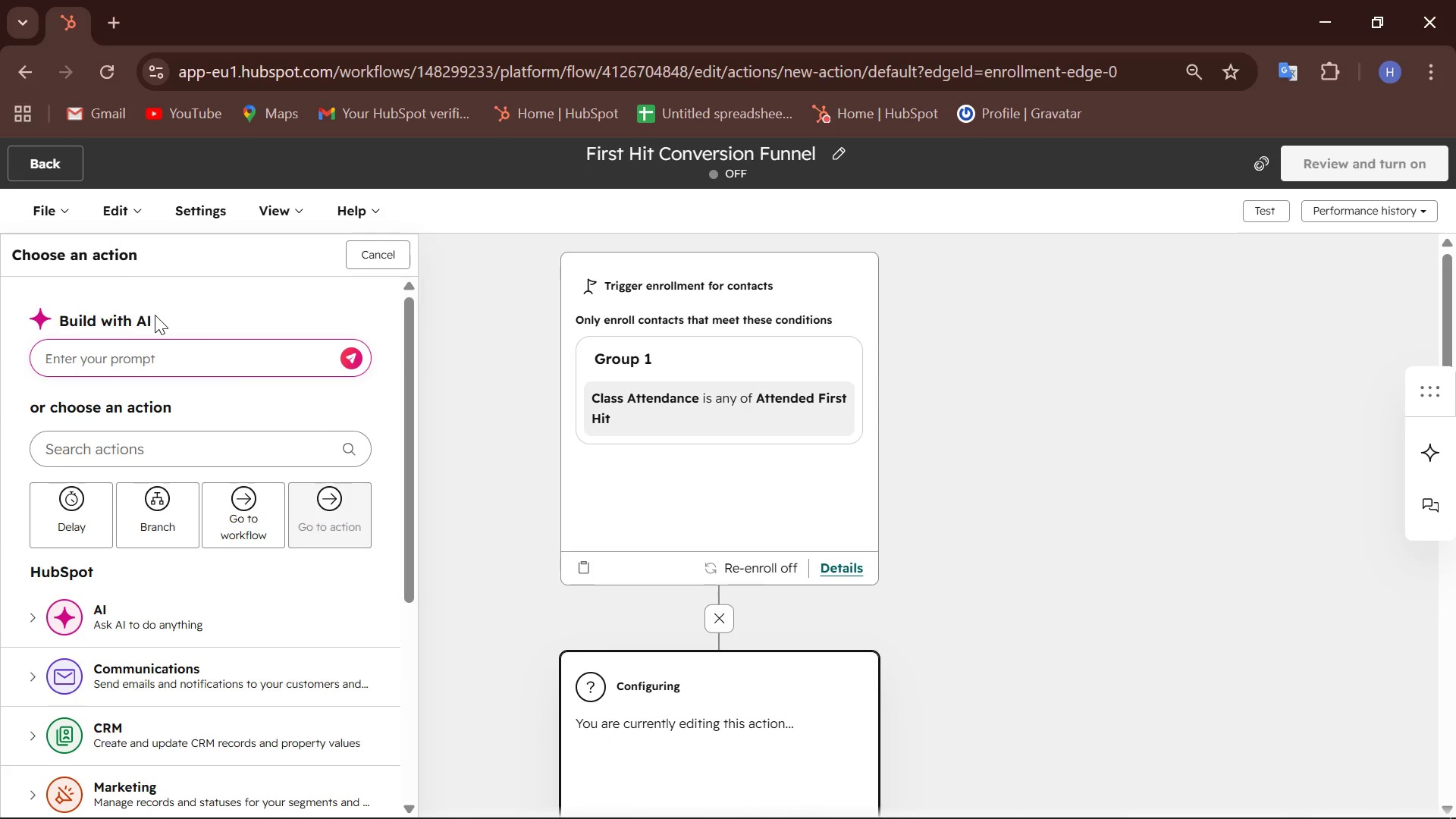 
wait(12.11)
 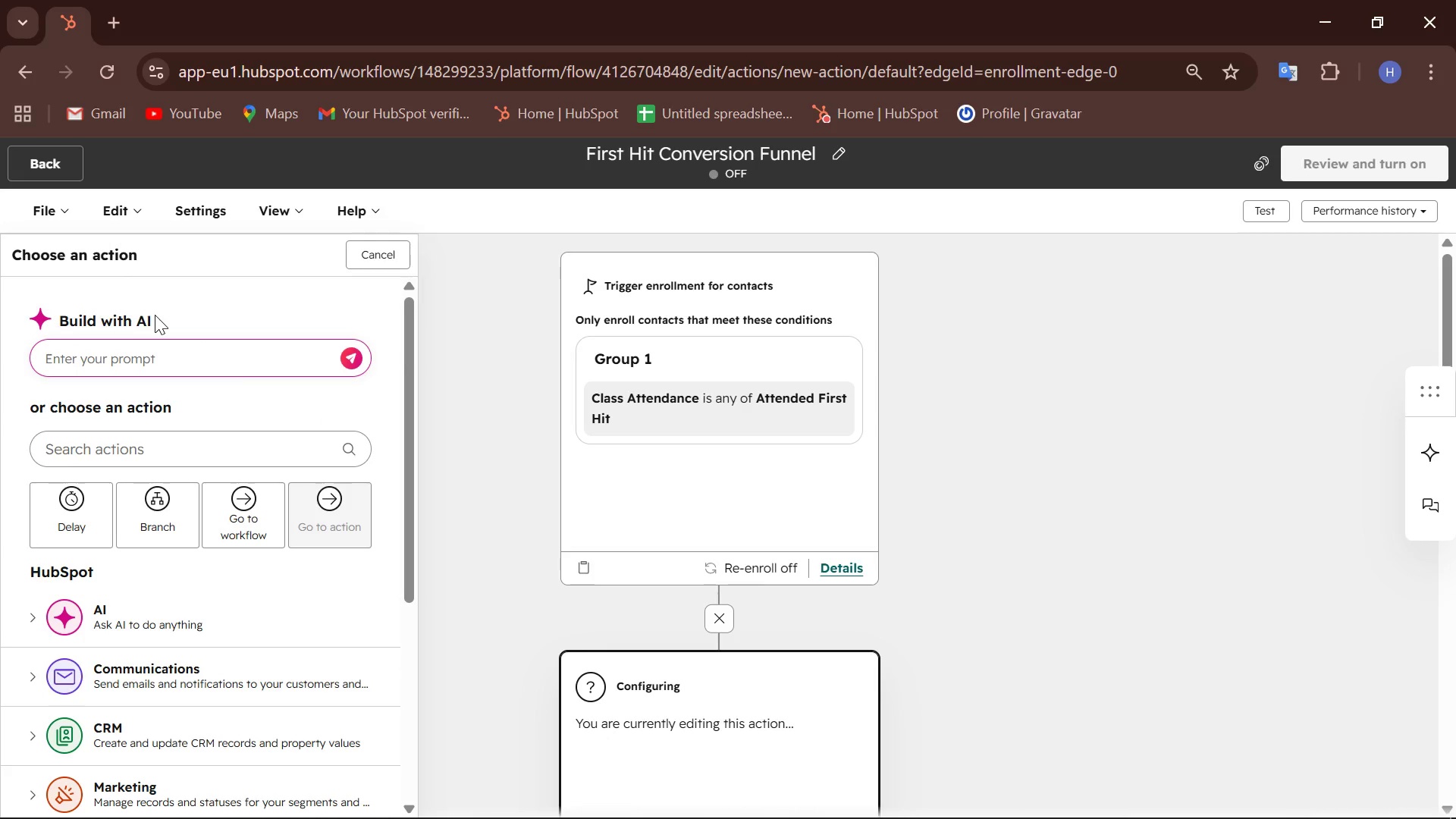 
left_click([86, 491])
 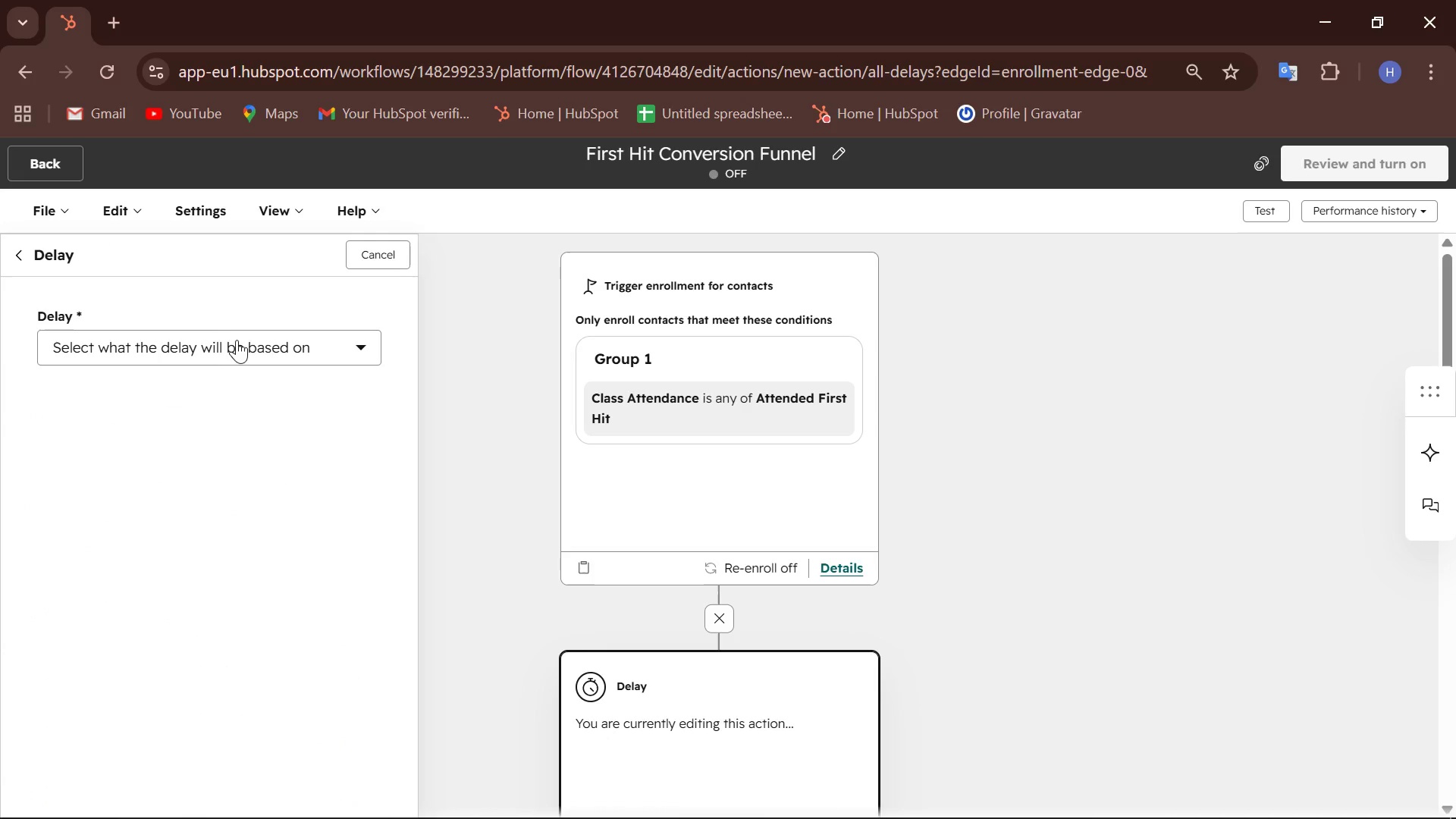 
left_click([281, 339])
 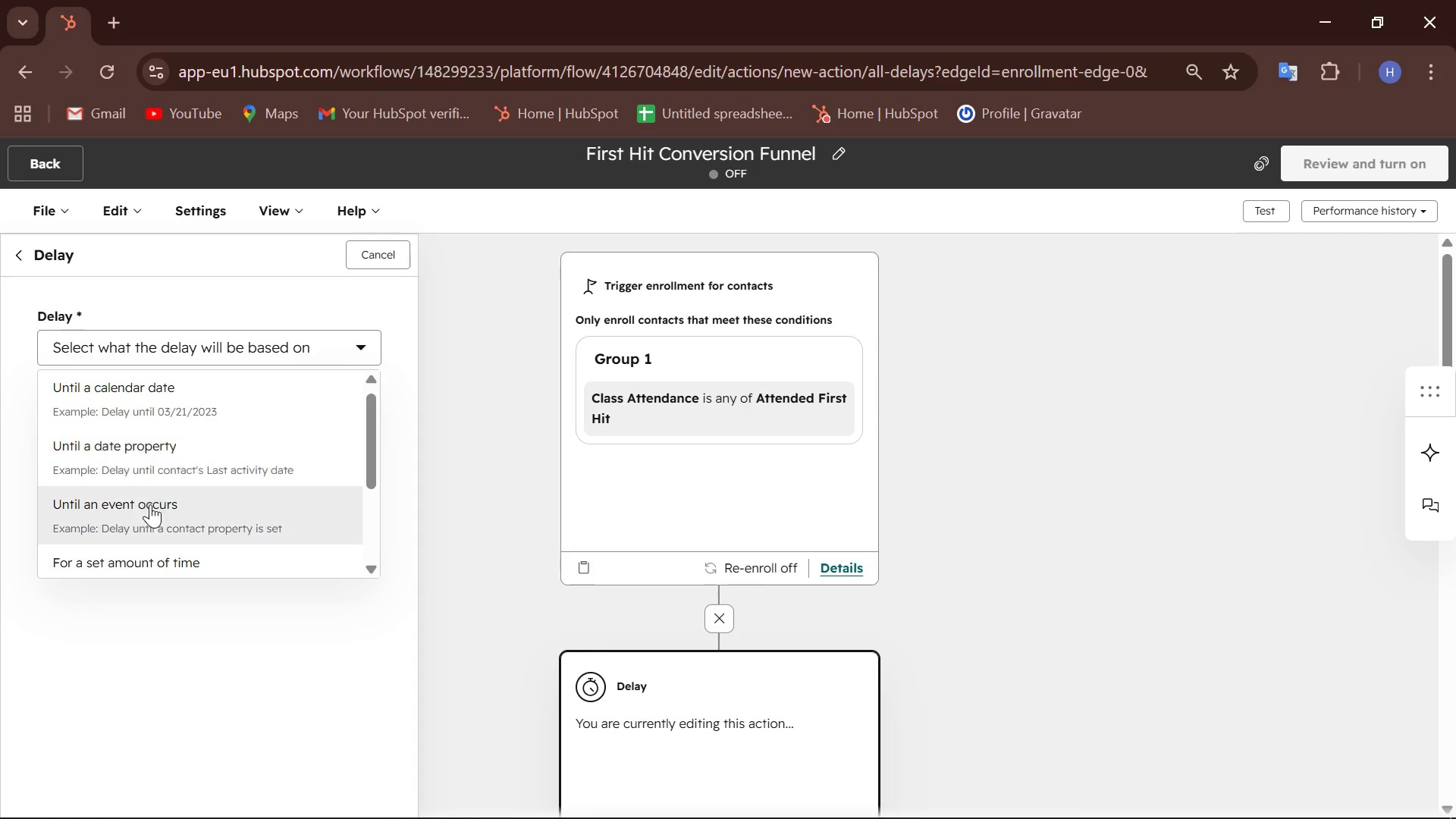 
wait(5.09)
 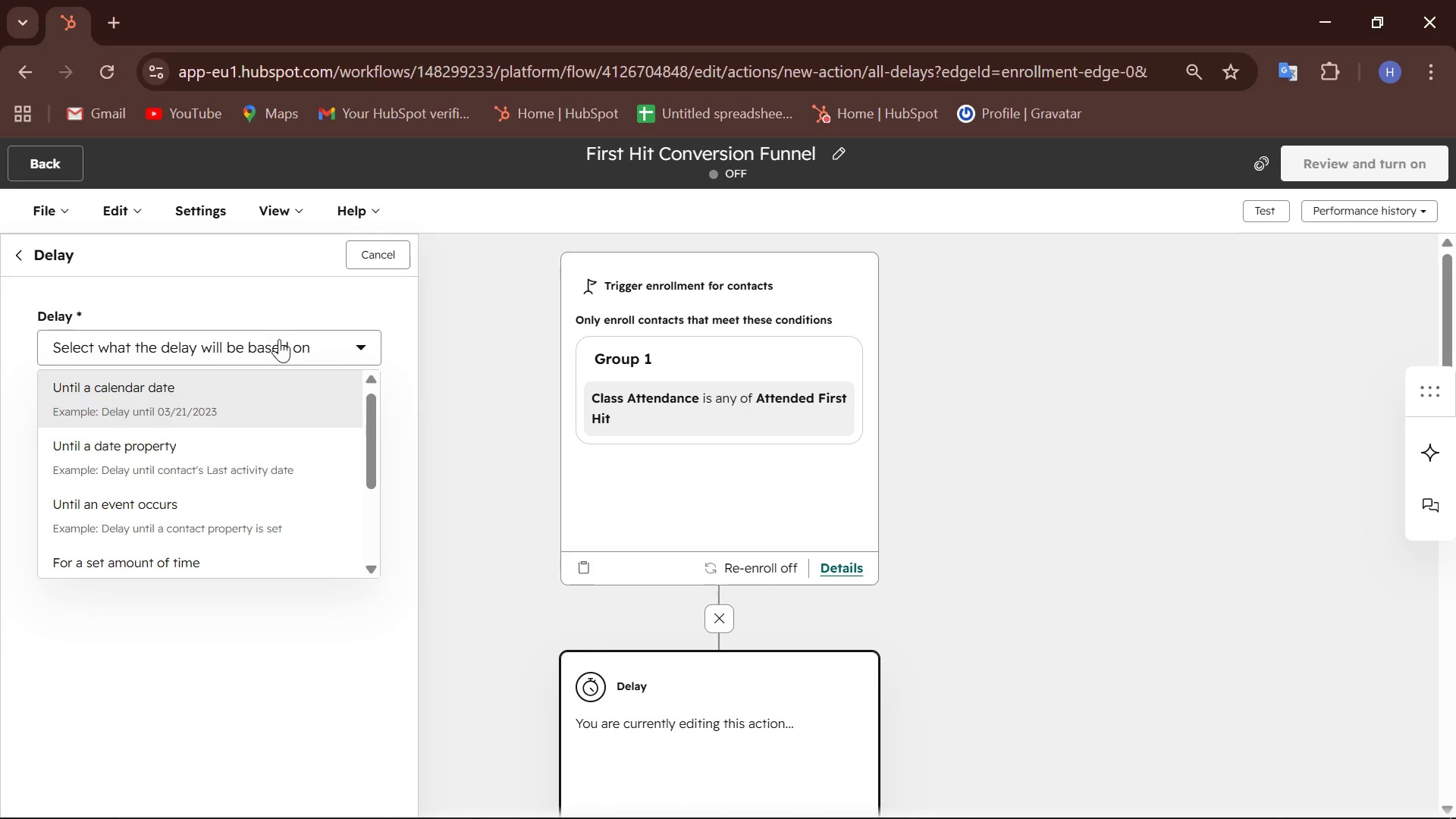 
left_click([218, 417])
 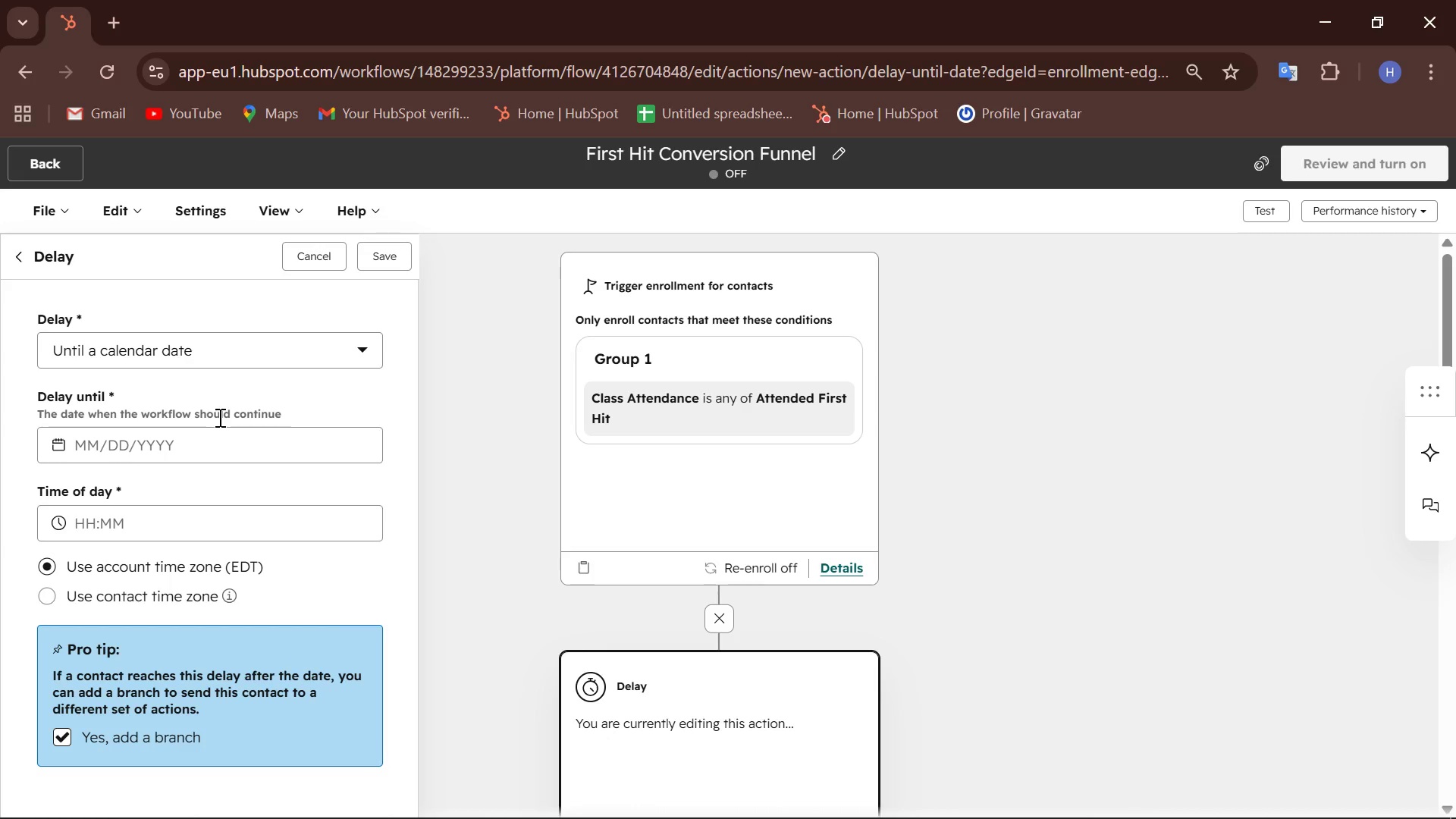 
wait(22.28)
 